 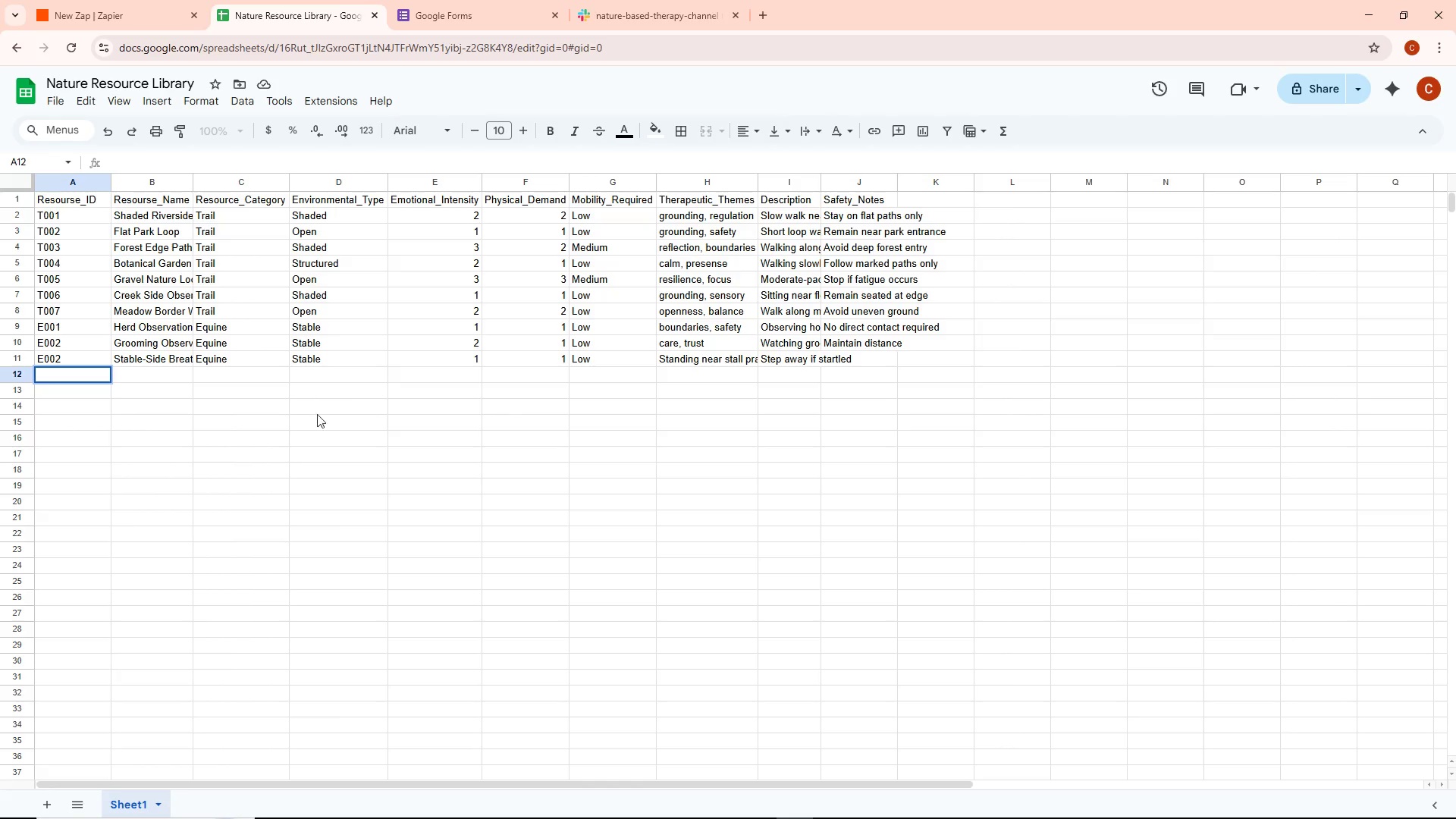 
type(E003)
 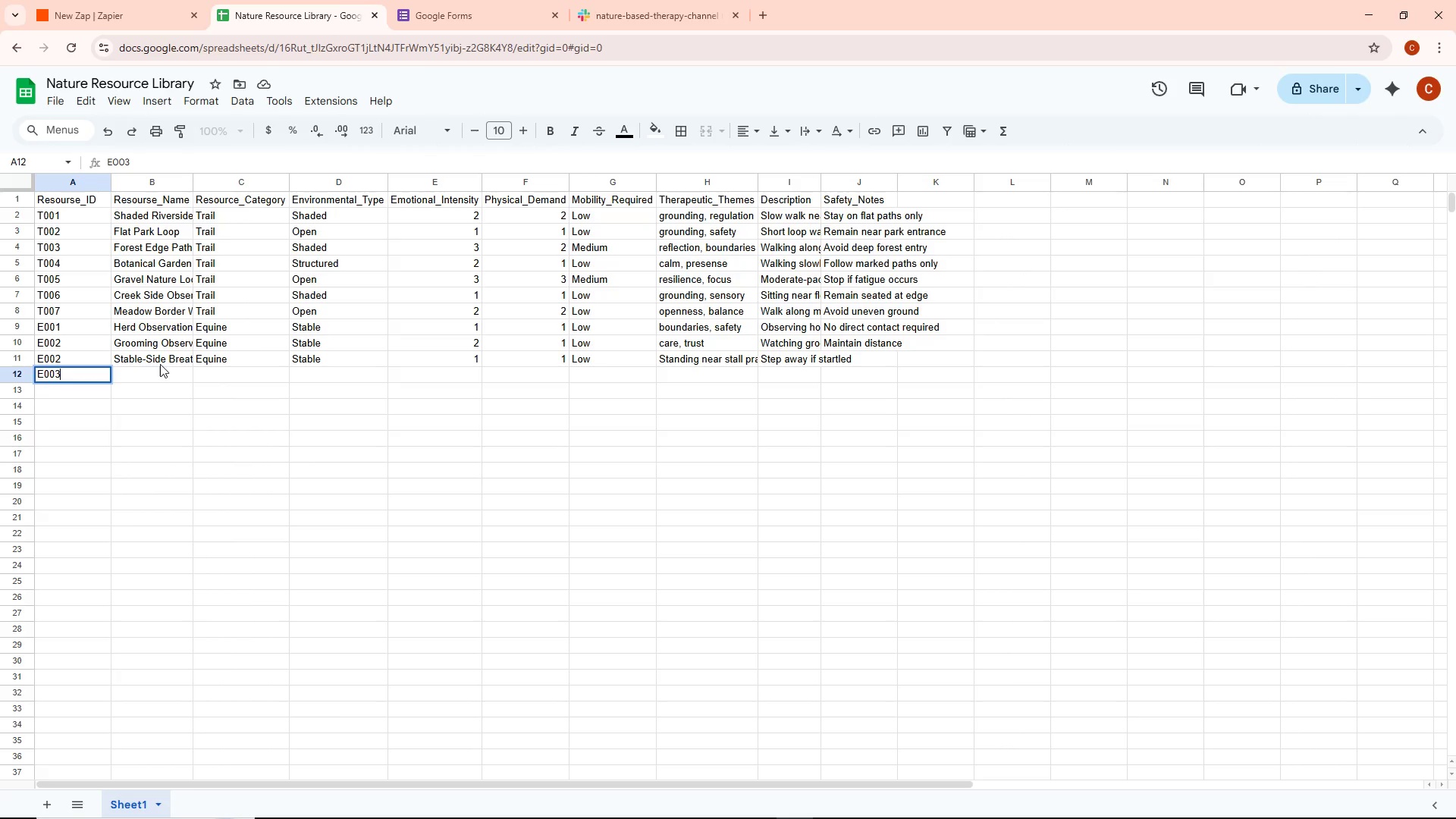 
double_click([155, 368])
 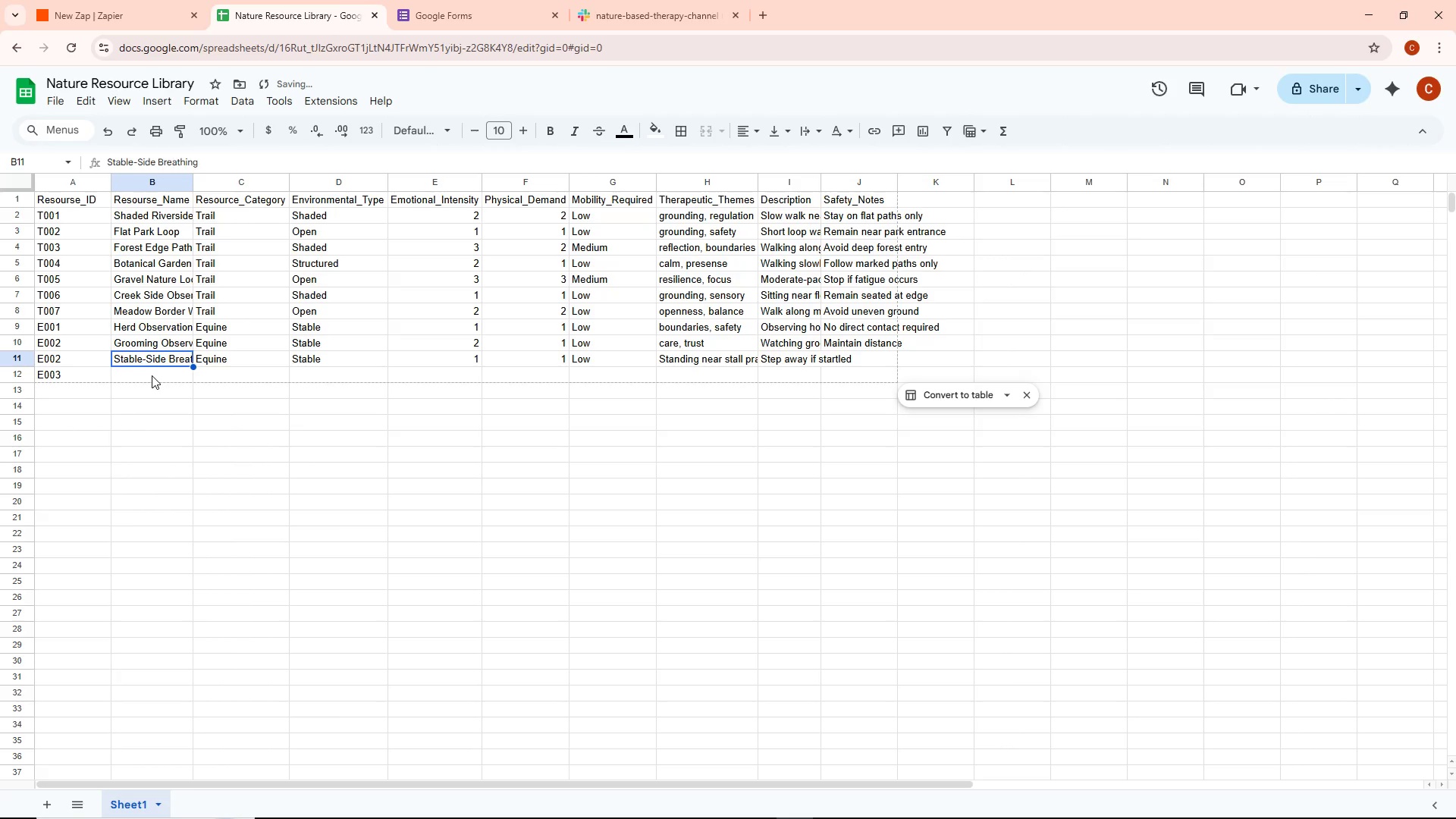 
triple_click([152, 375])
 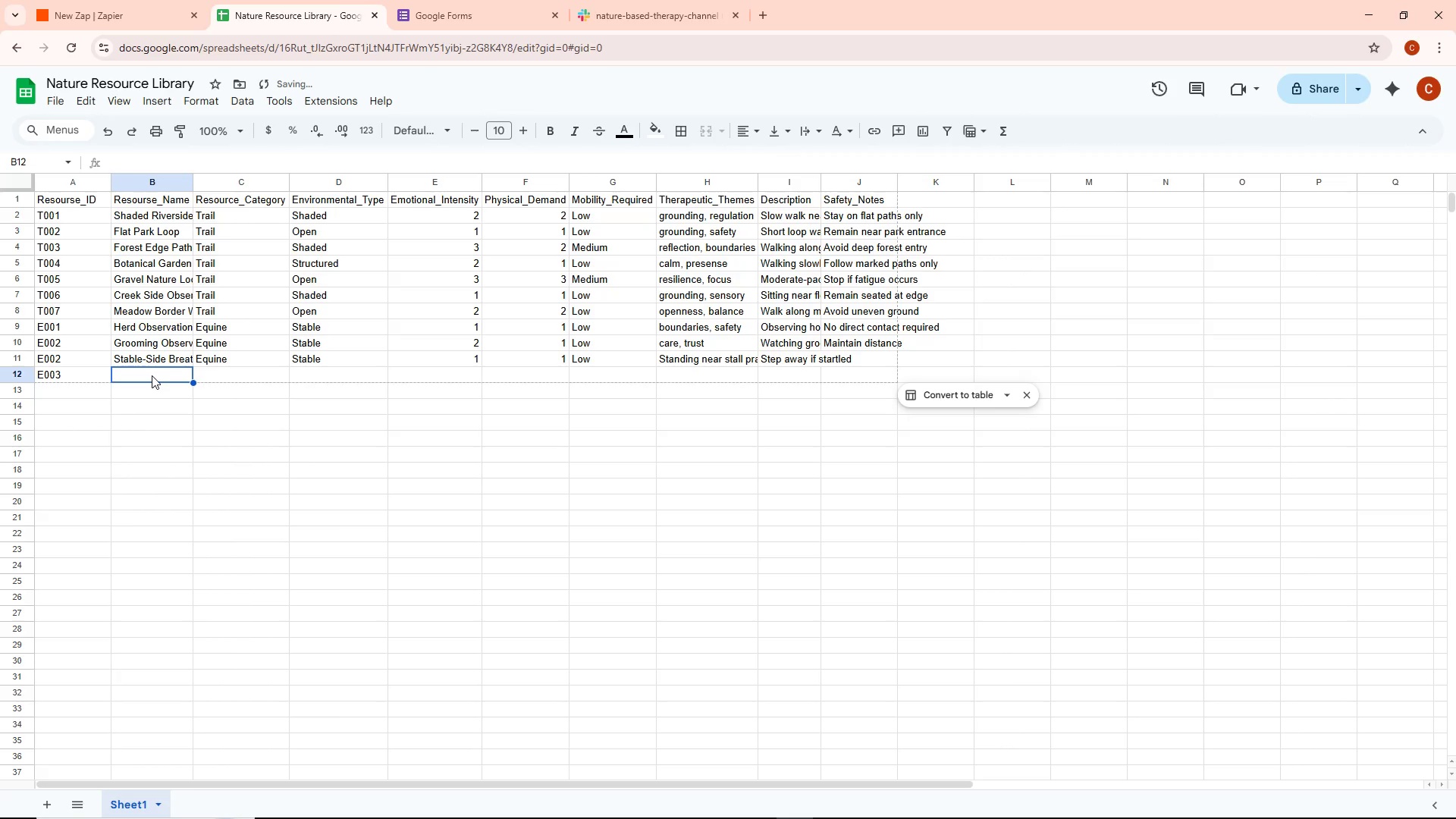 
triple_click([152, 375])
 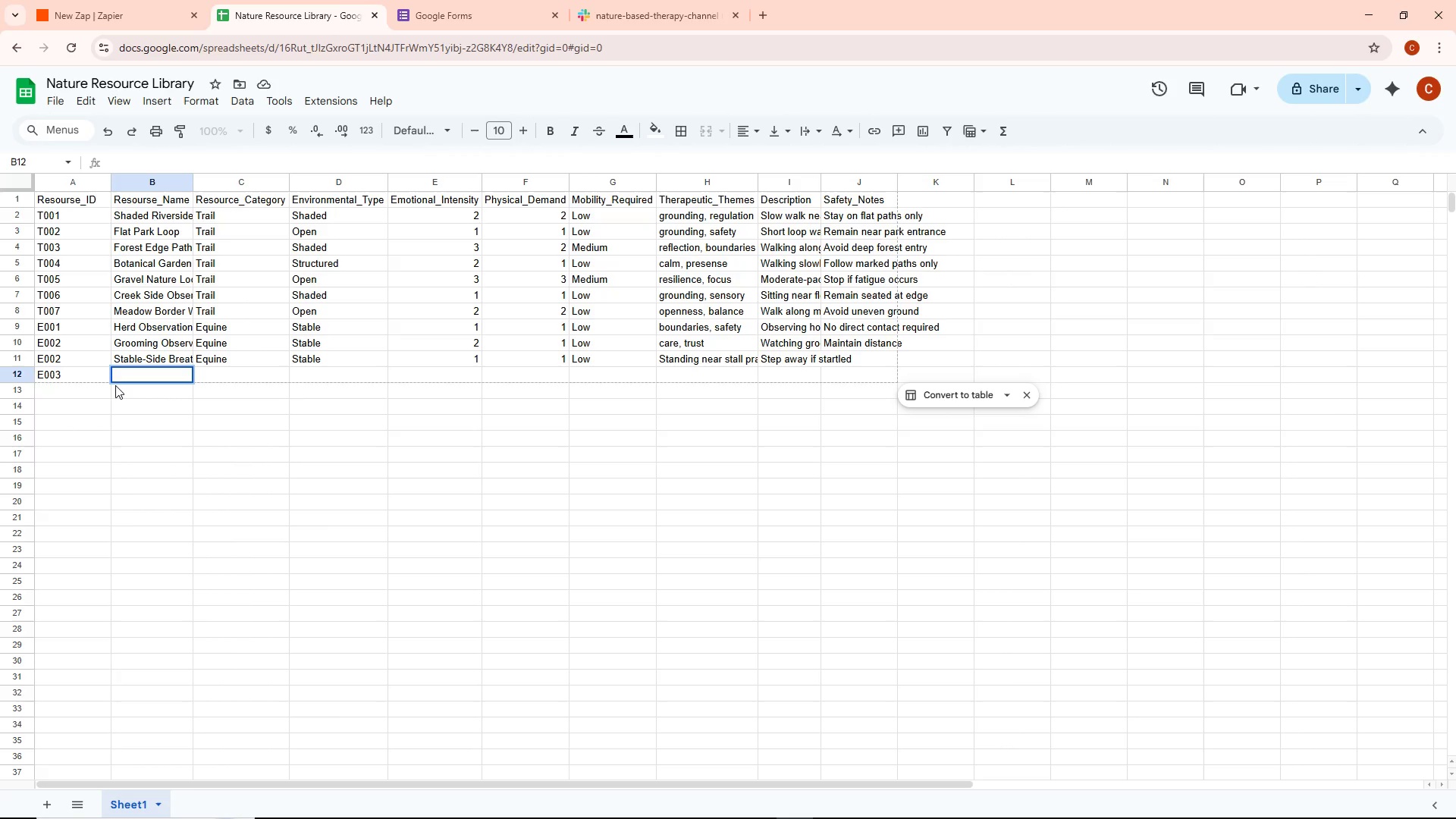 
wait(16.69)
 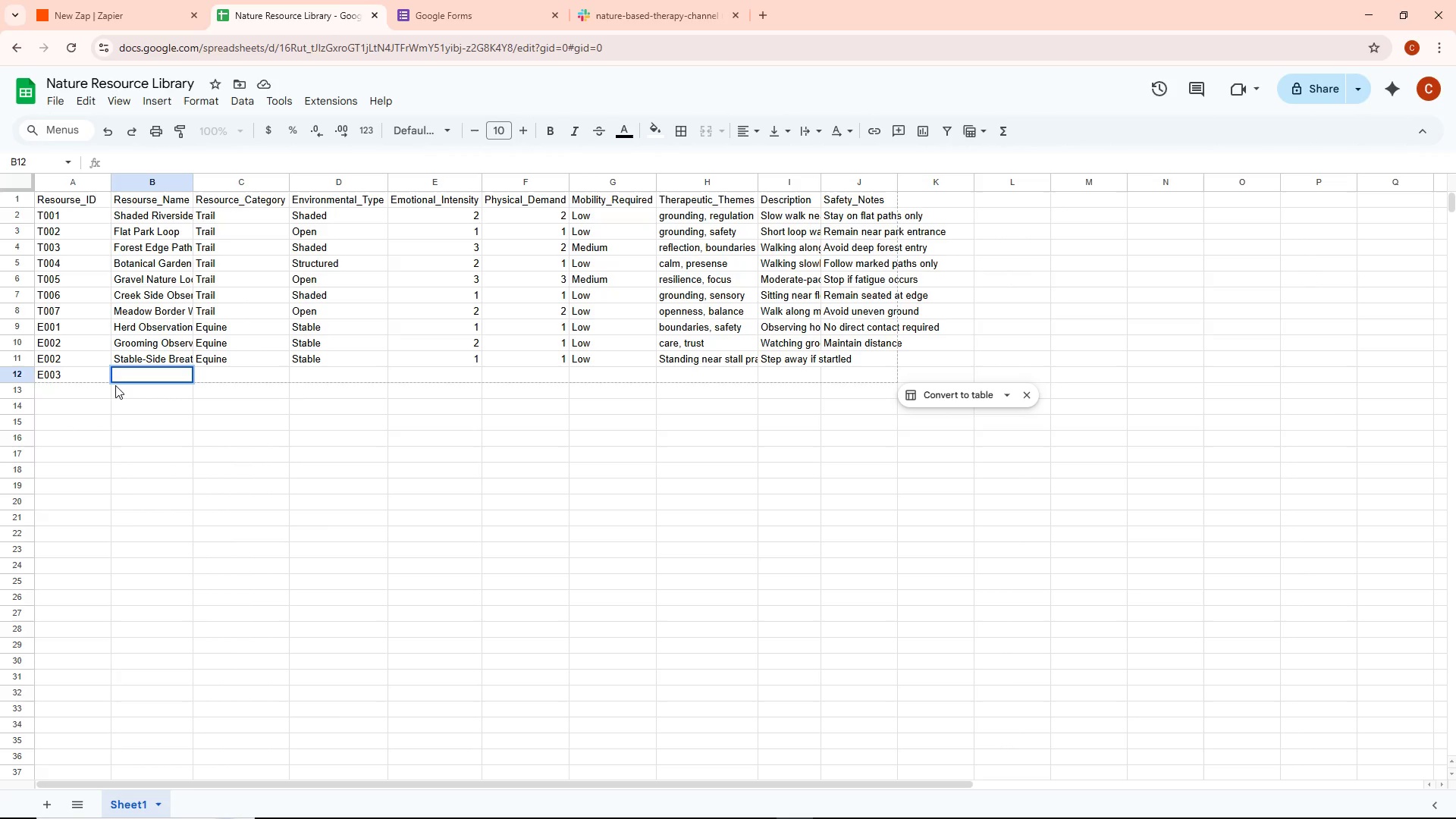 
double_click([68, 376])
 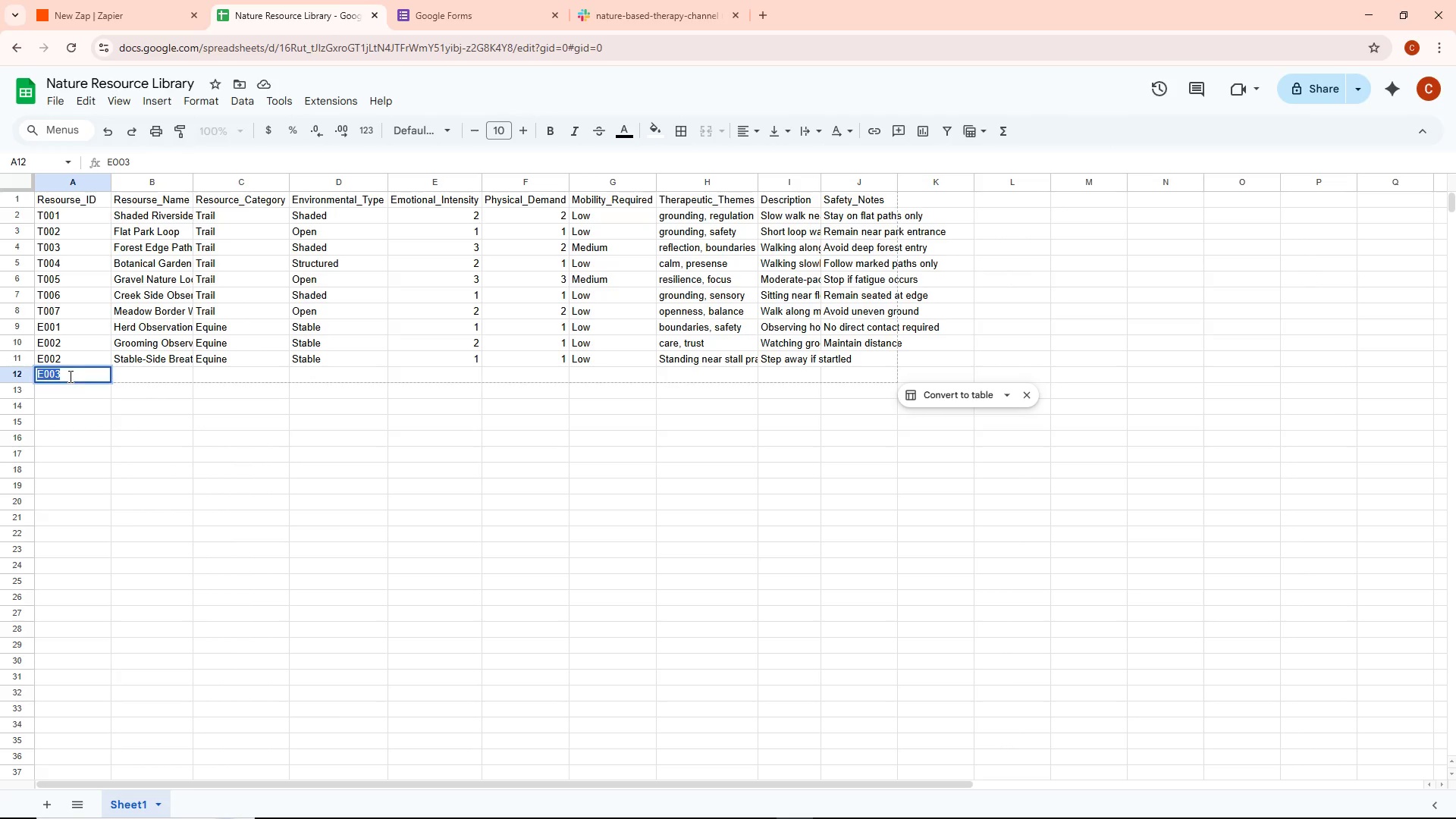 
triple_click([69, 376])
 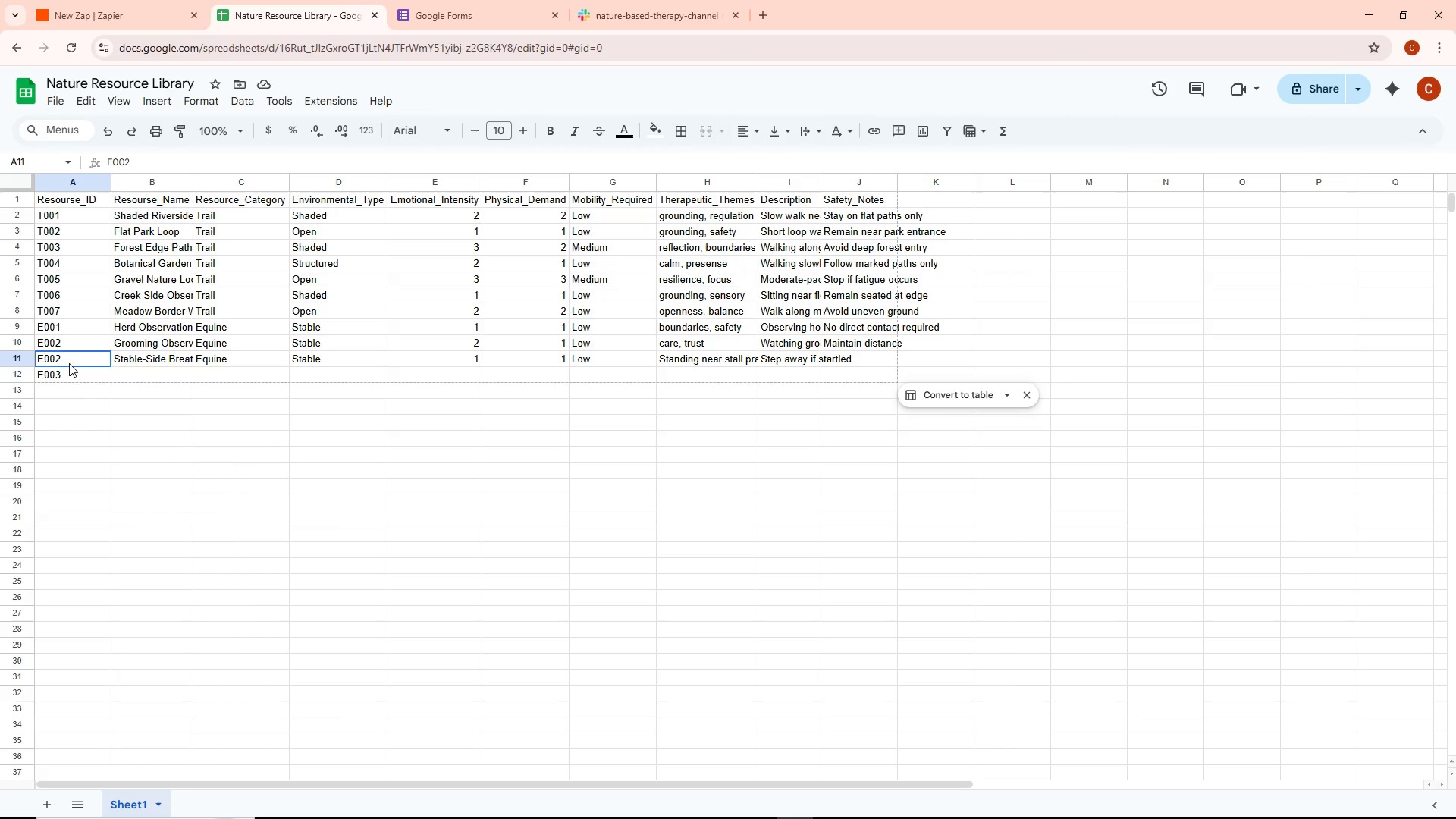 
double_click([69, 363])
 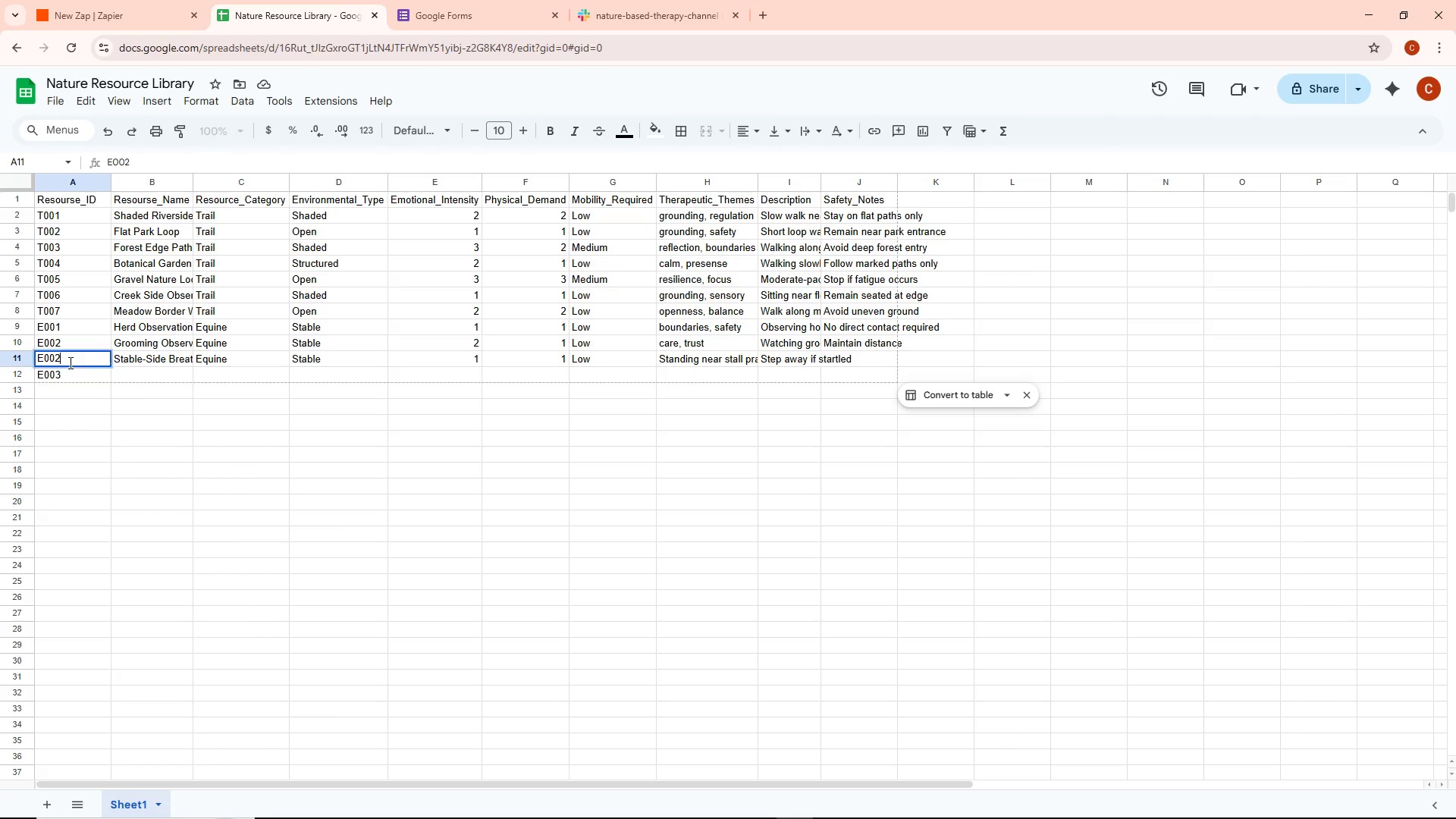 
triple_click([69, 362])
 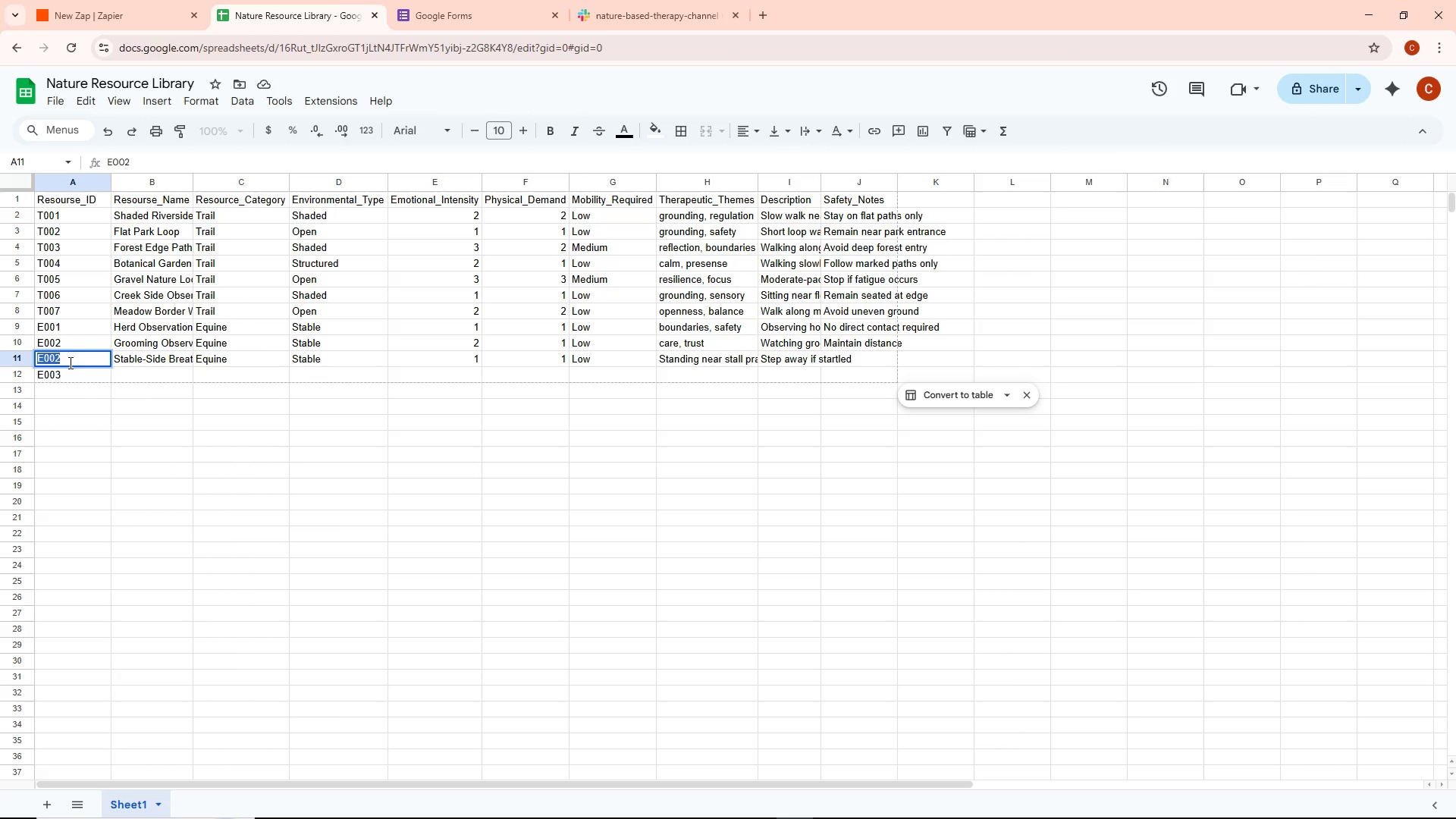 
triple_click([69, 362])
 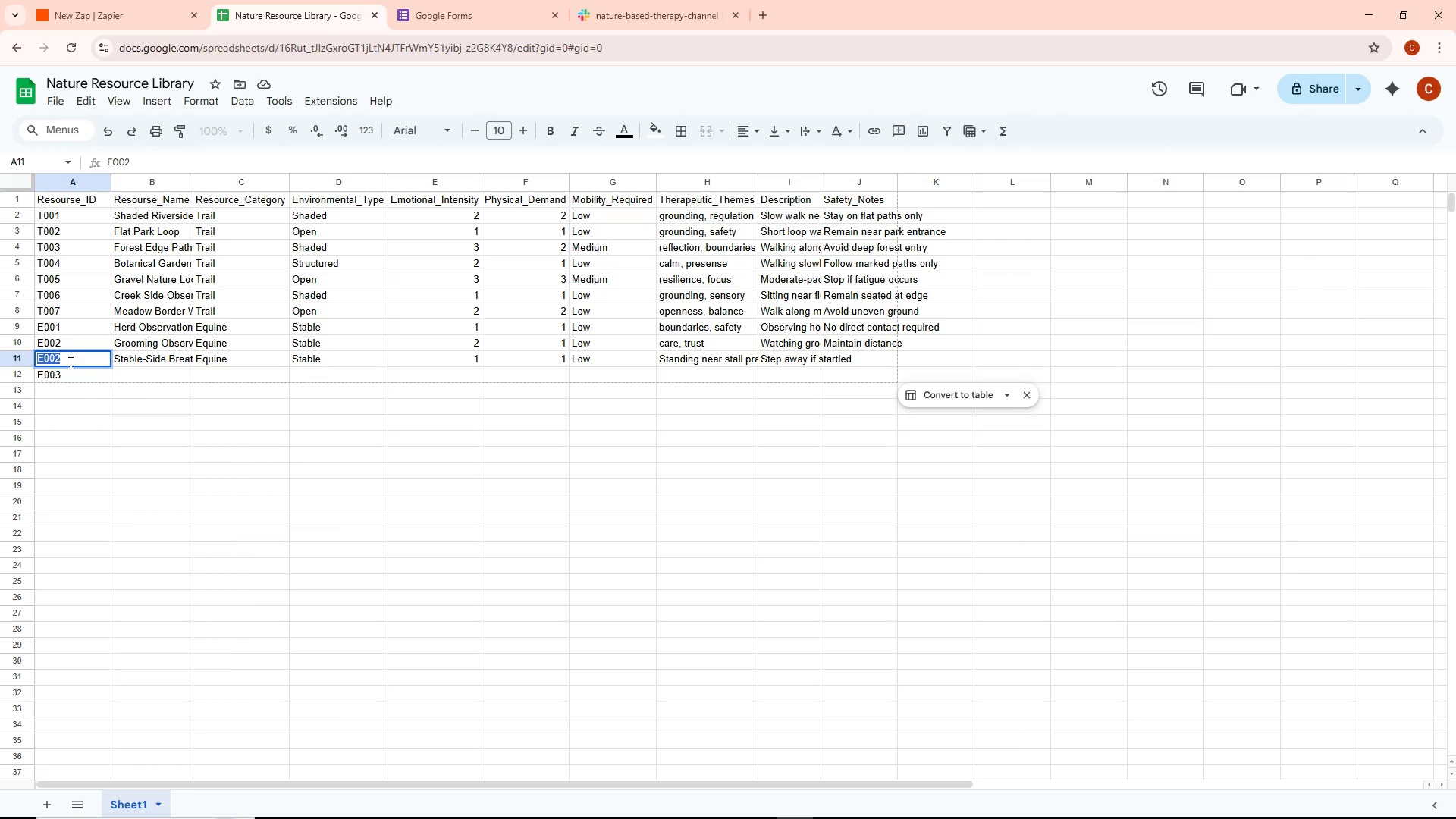 
left_click([69, 362])
 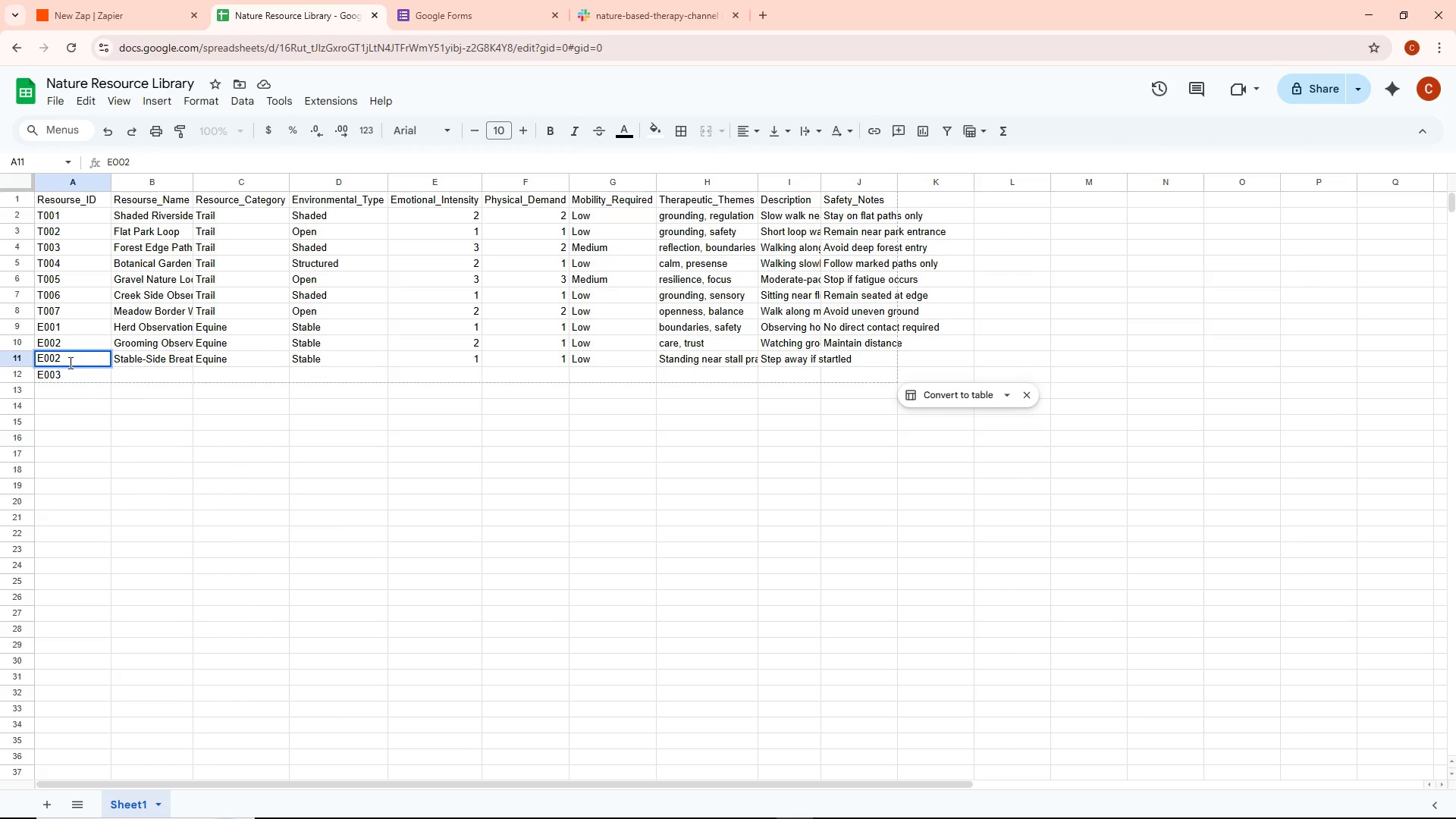 
key(Backspace)
 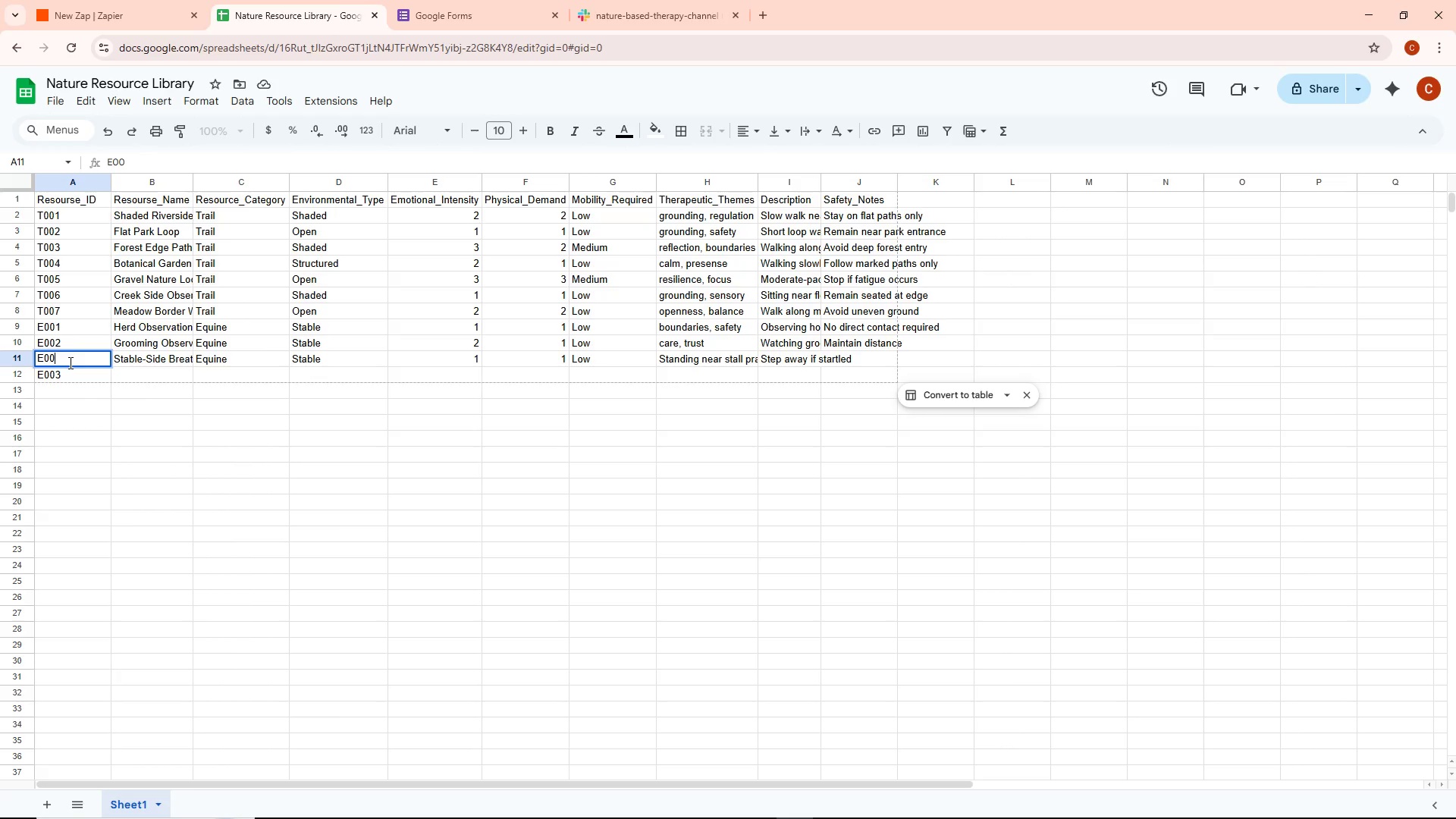 
key(3)
 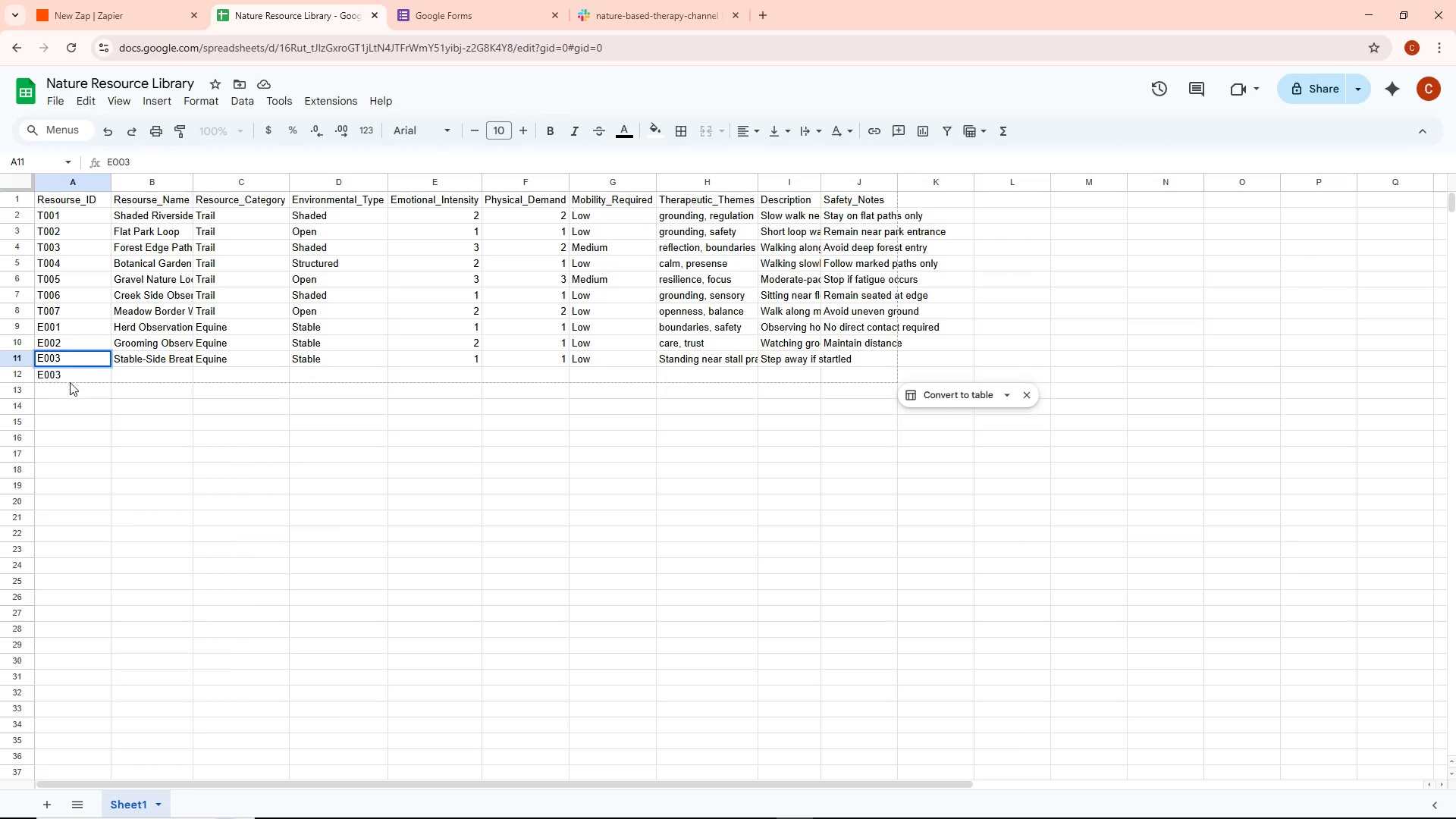 
double_click([74, 377])
 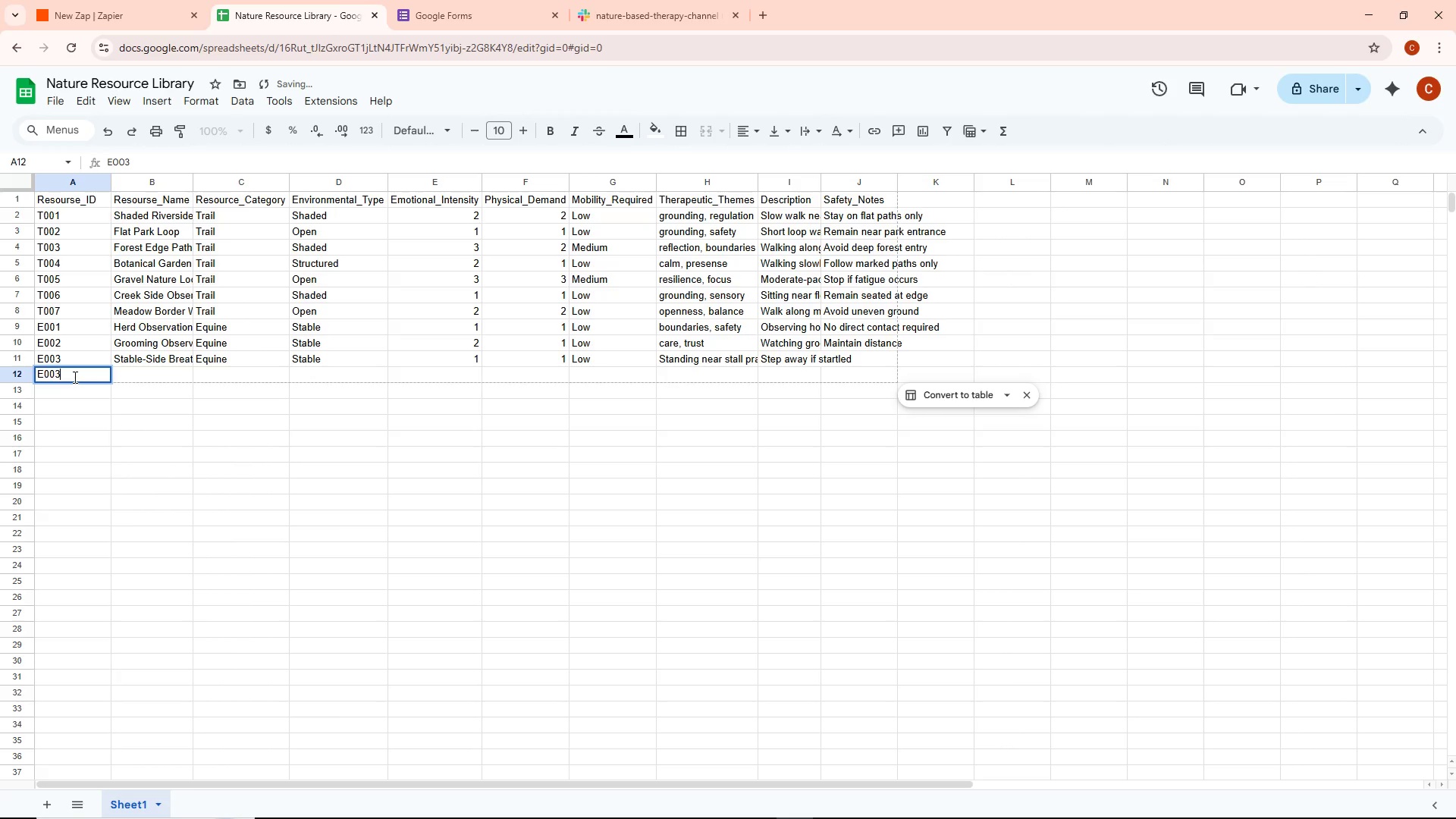 
triple_click([74, 377])
 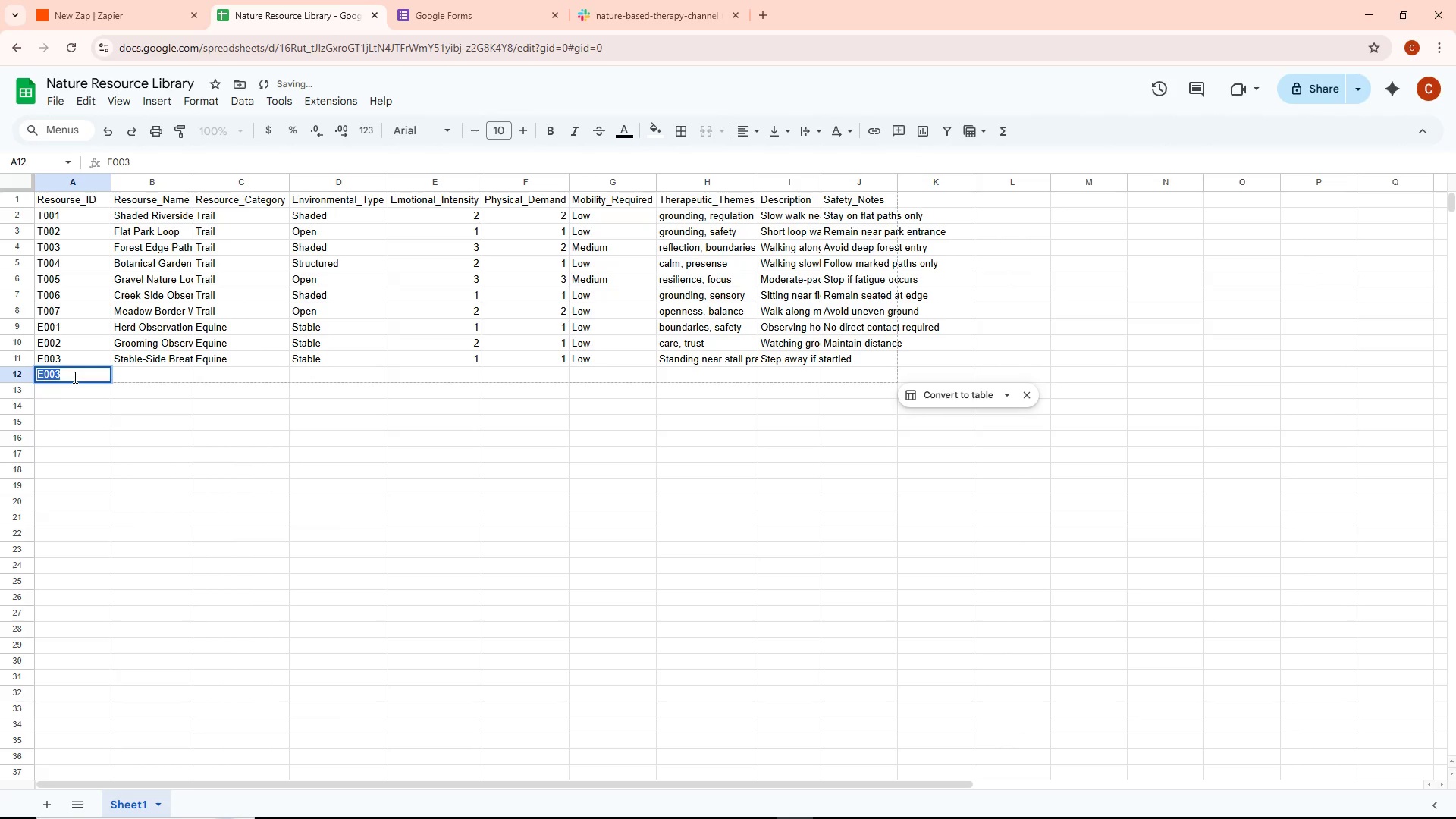 
left_click([74, 377])
 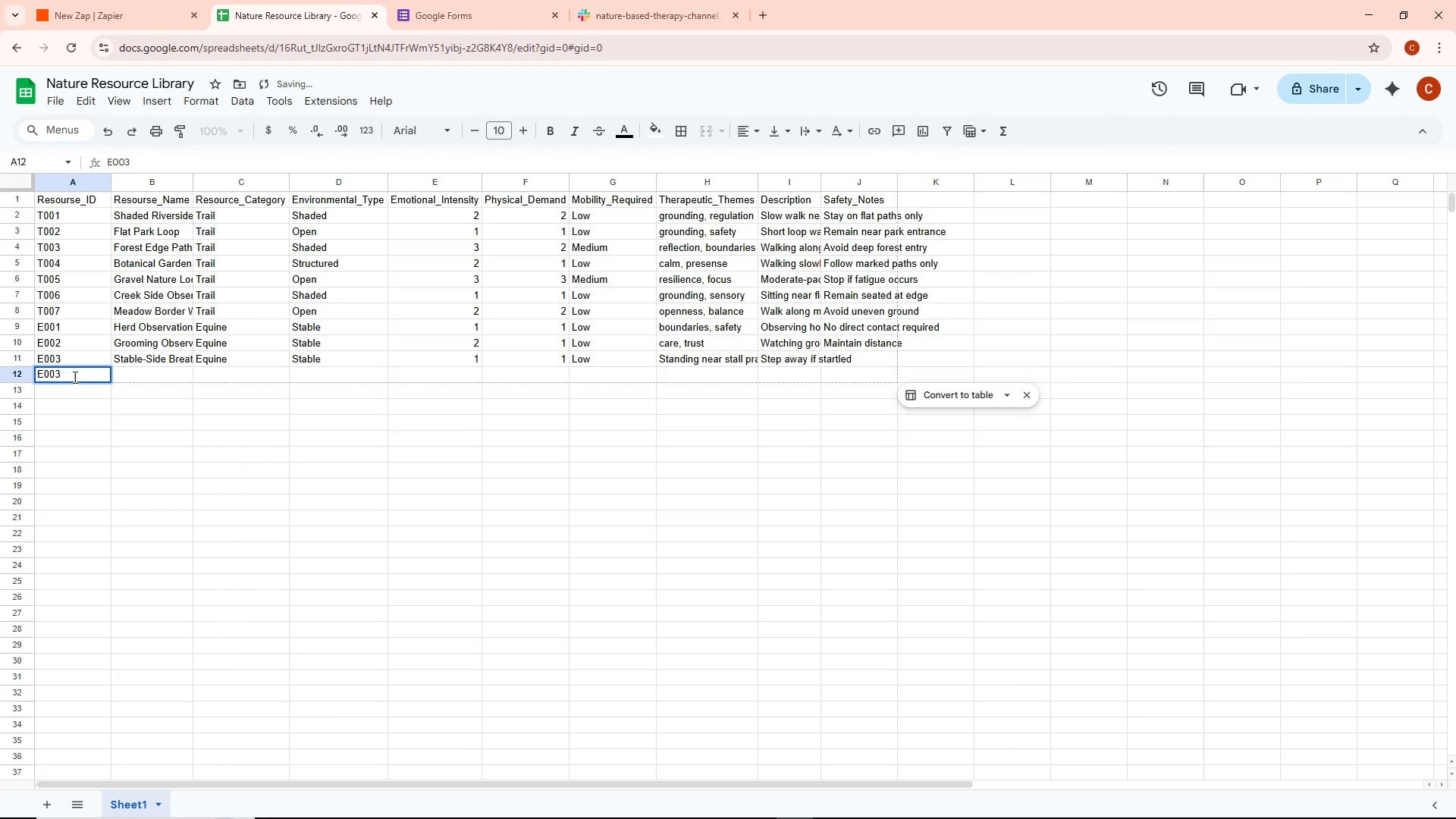 
key(Backspace)
 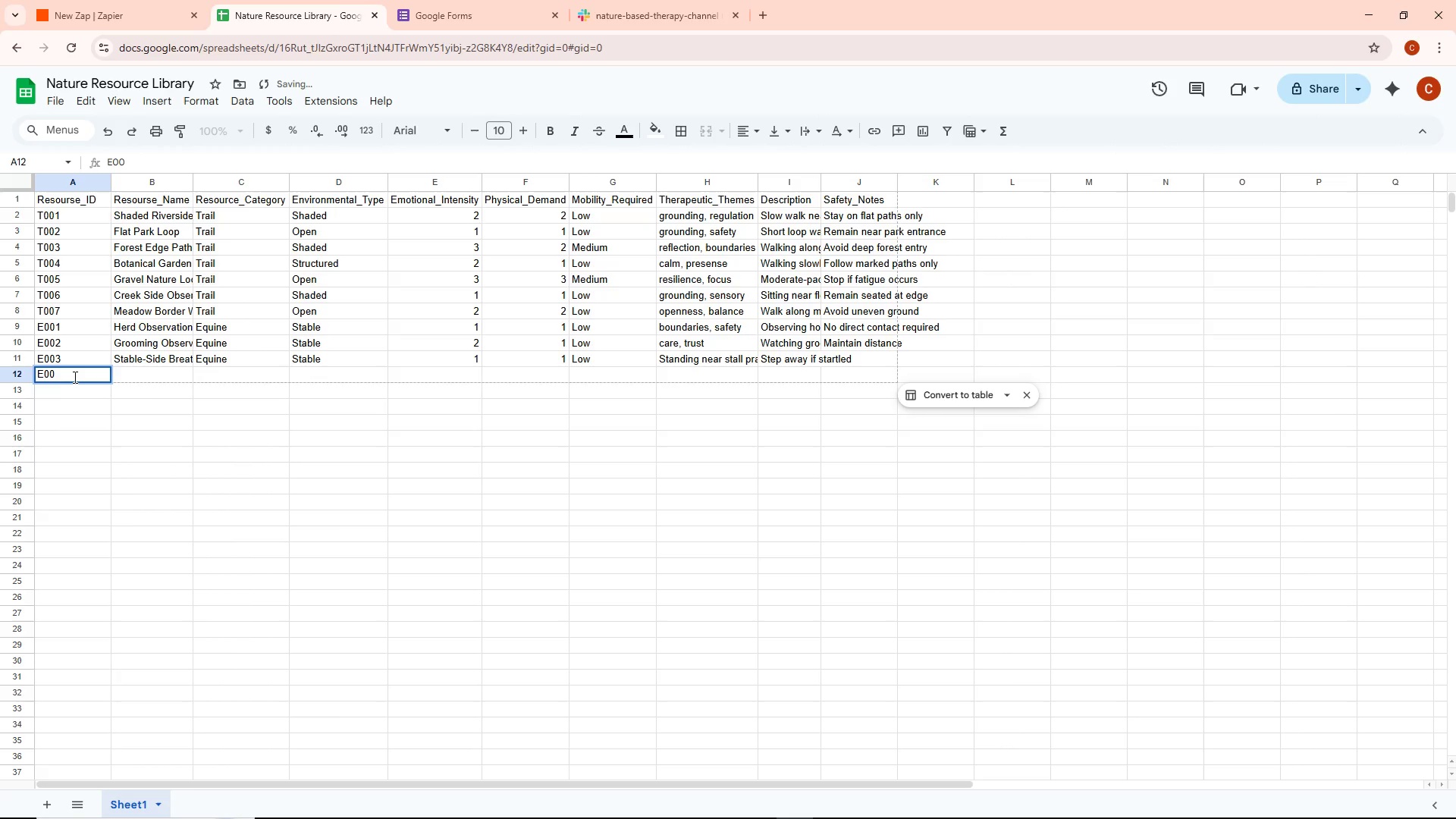 
key(4)
 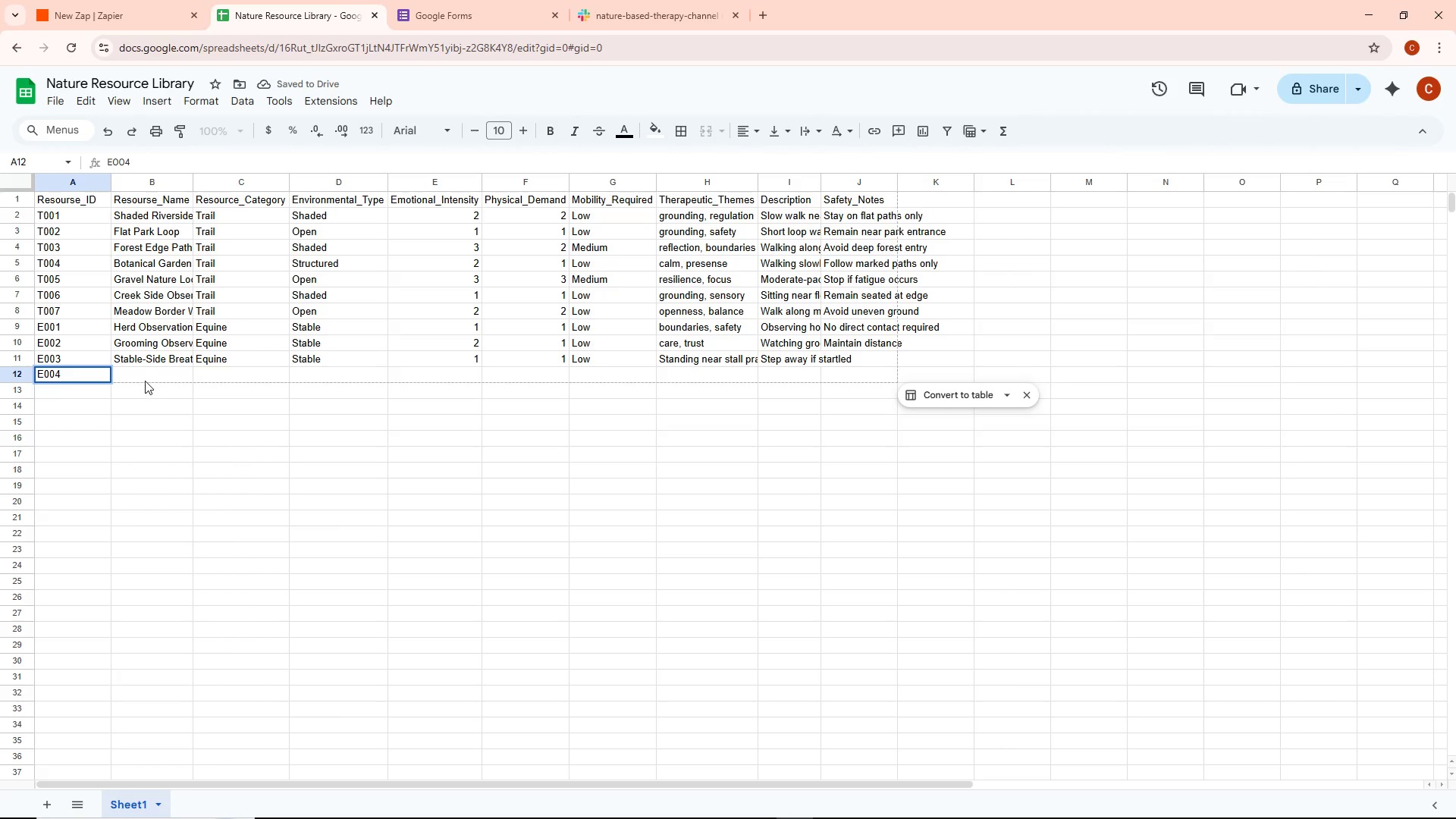 
double_click([146, 372])
 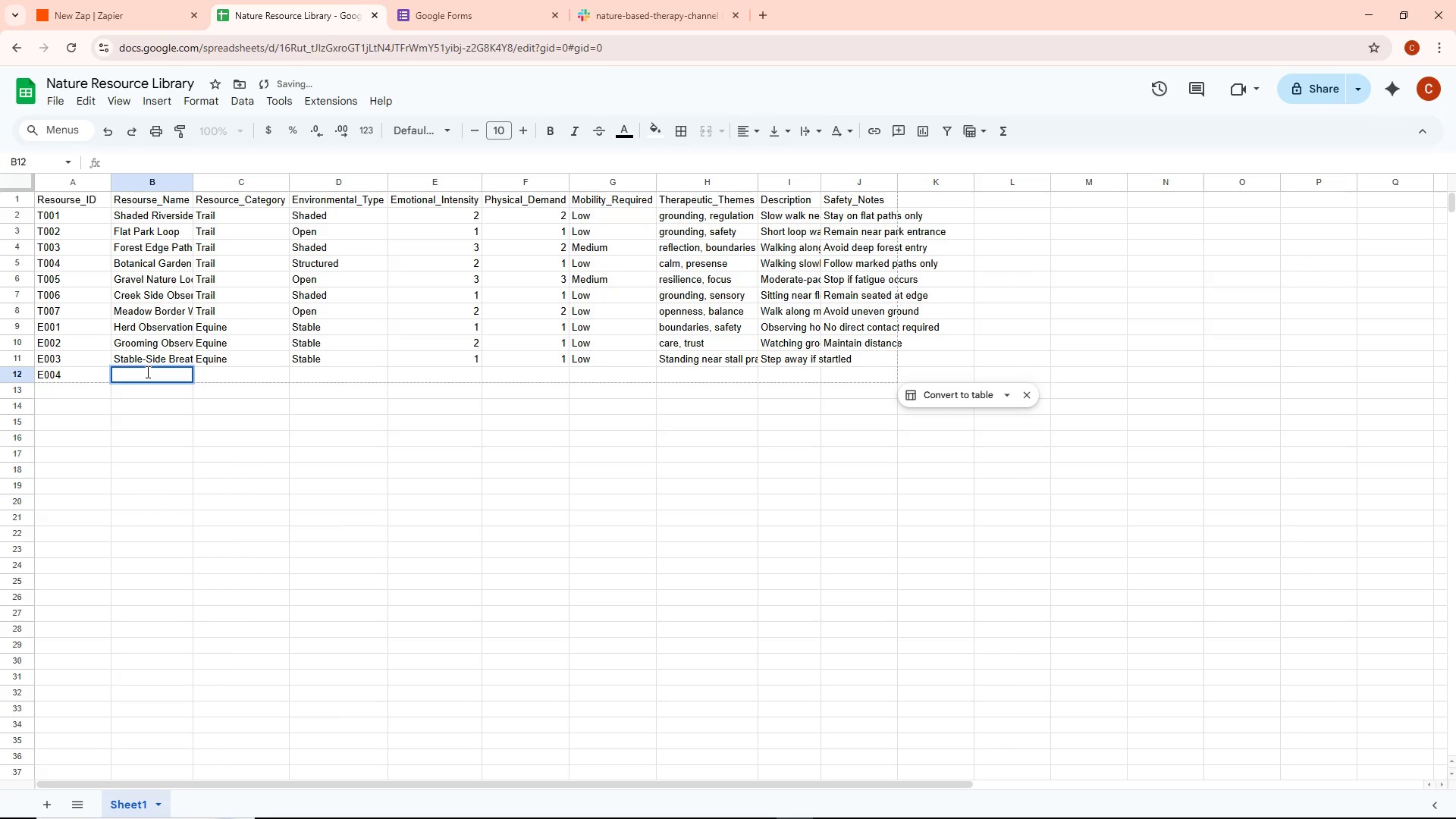 
type(Re)
 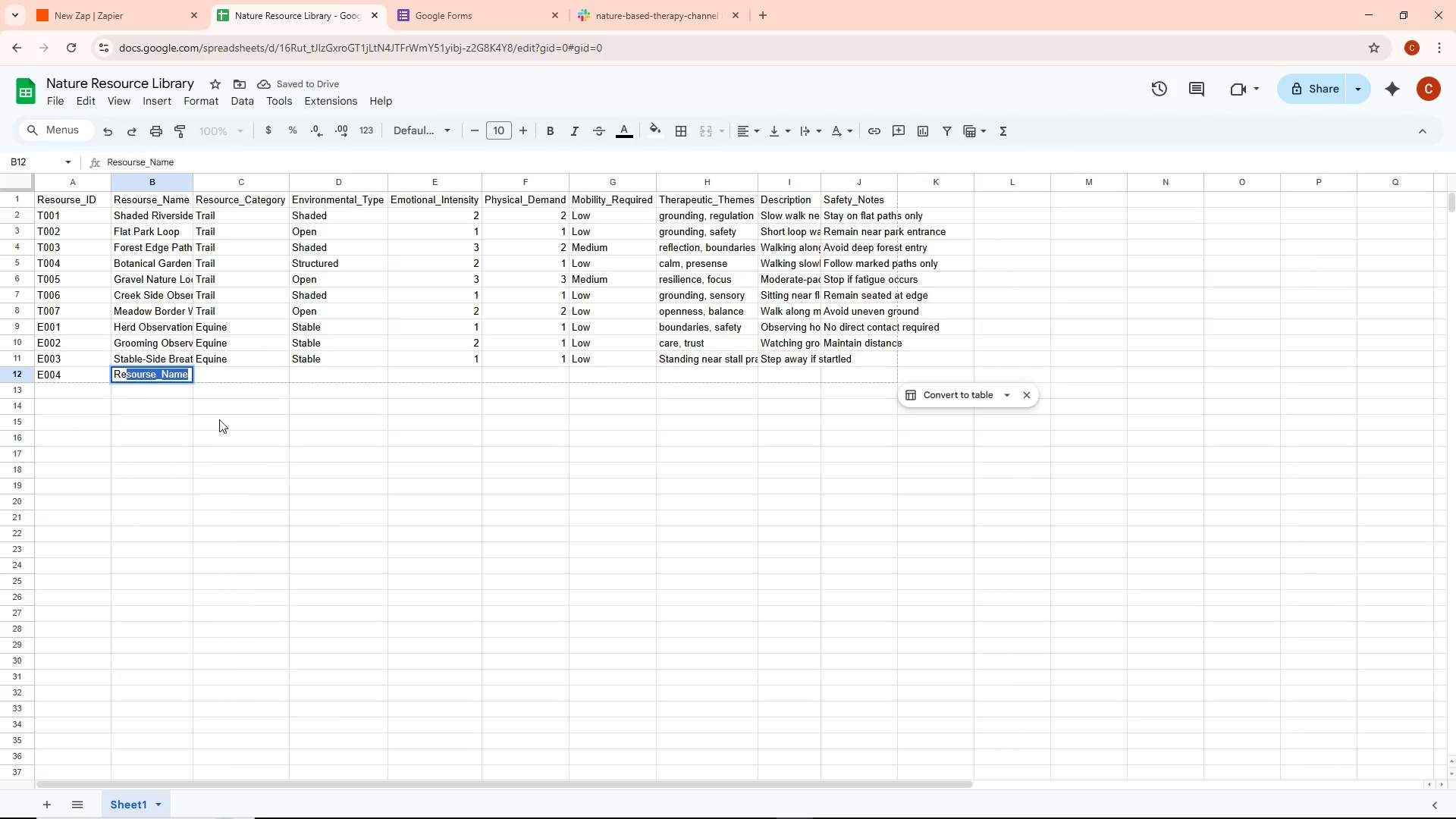 
key(Backspace)
 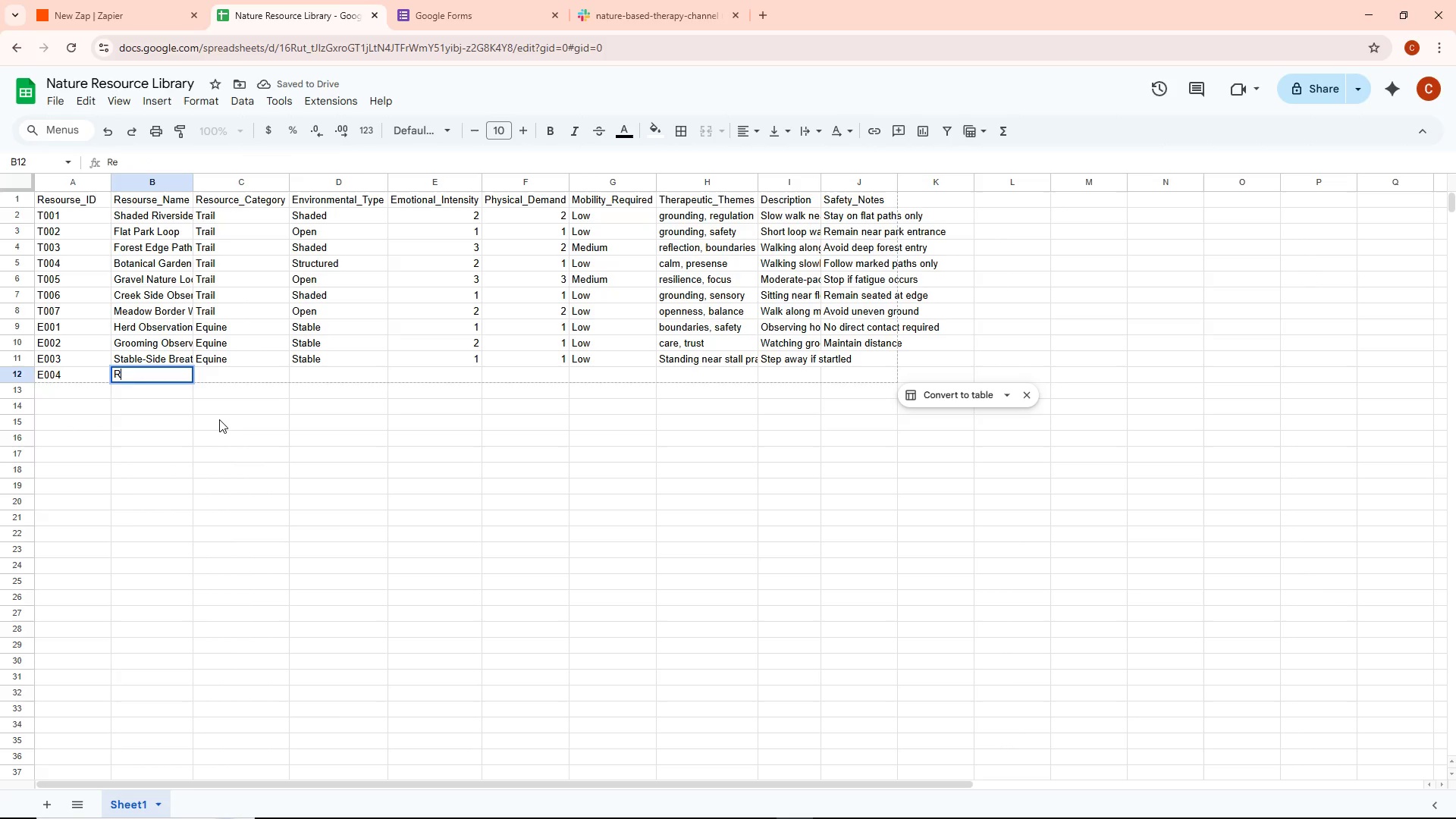 
key(Backspace)
 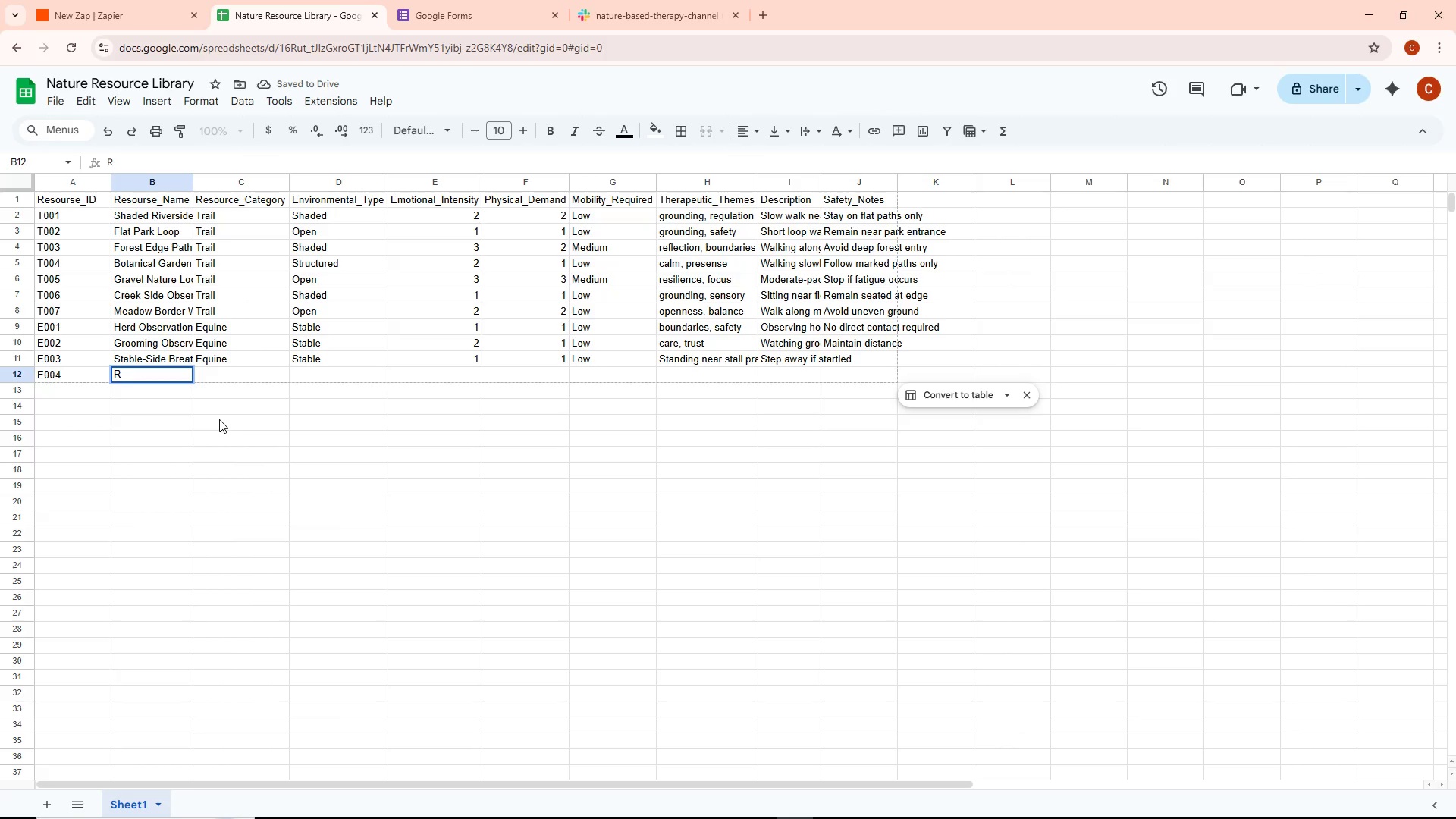 
key(Shift+ShiftRight)
 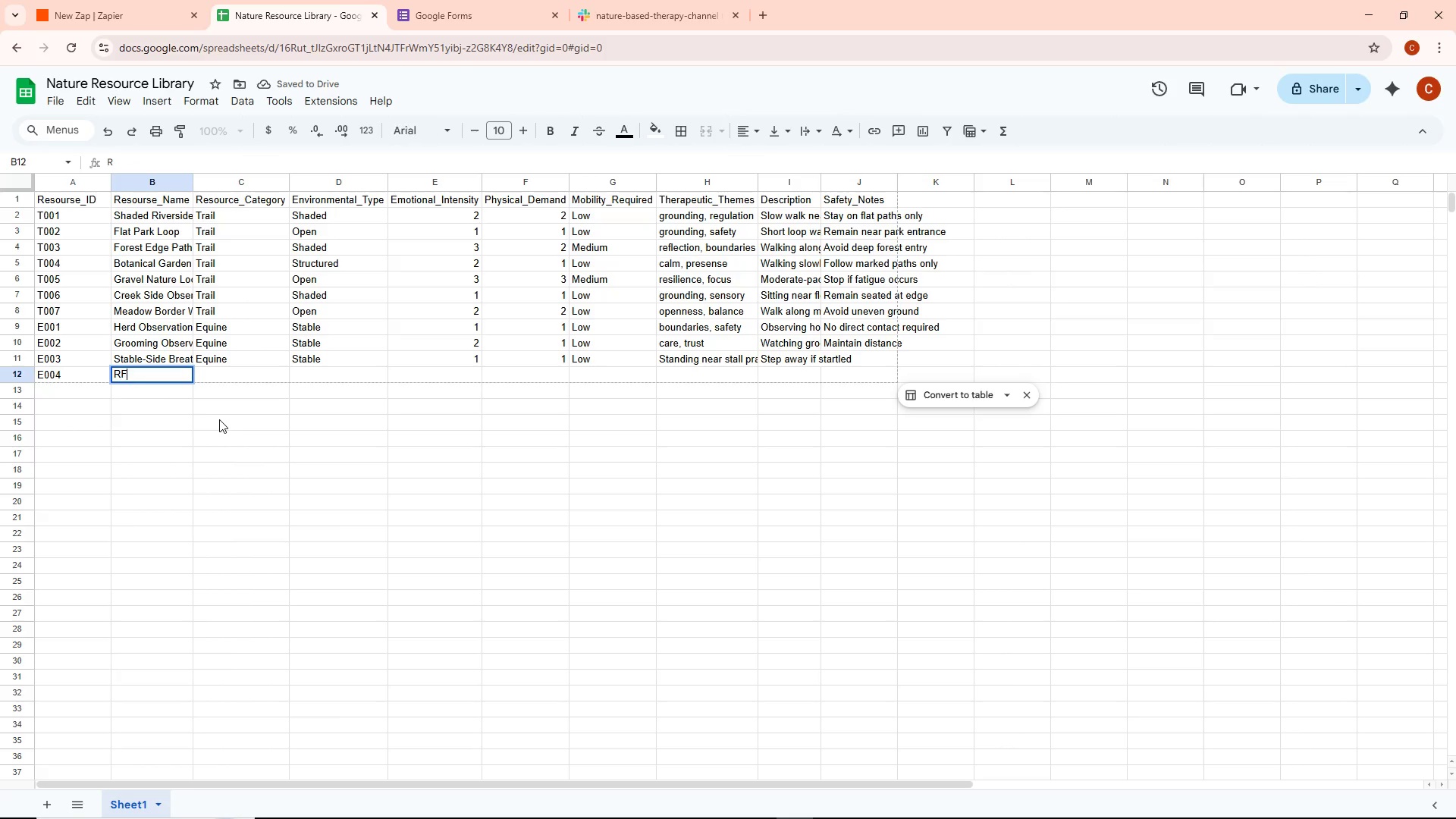 
key(Shift+F)
 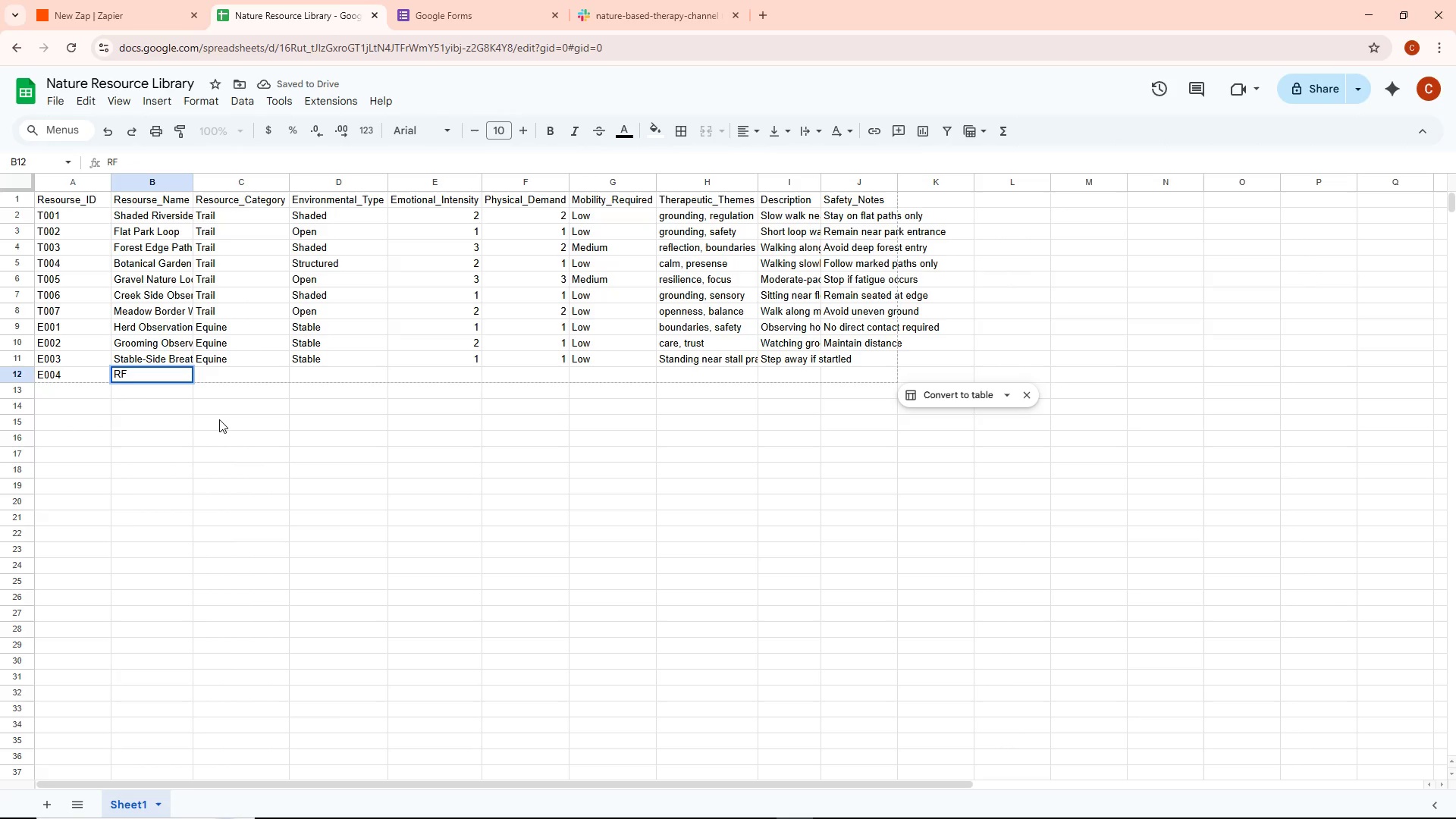 
key(Control+ControlLeft)
 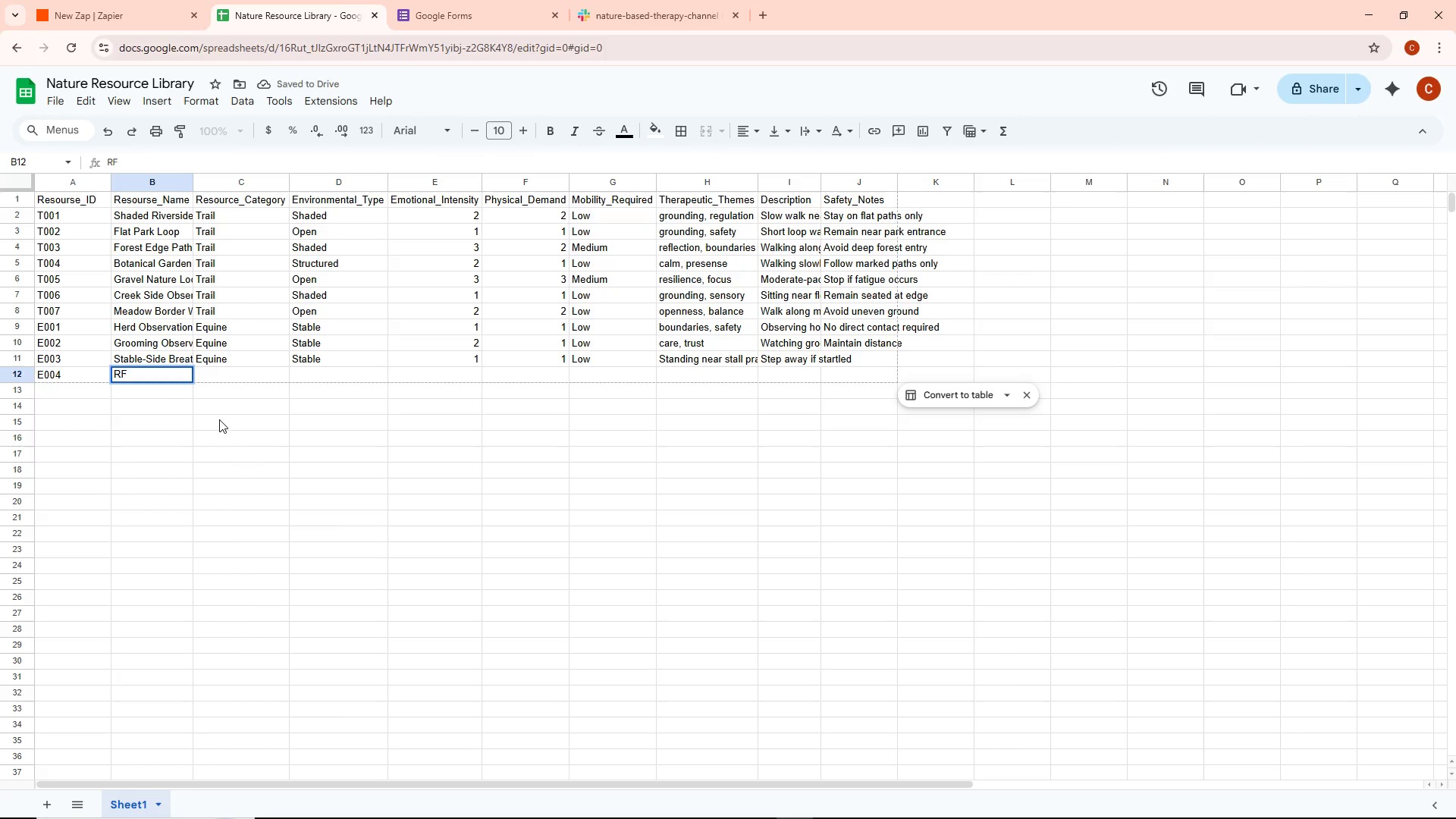 
key(Control+Backspace)
 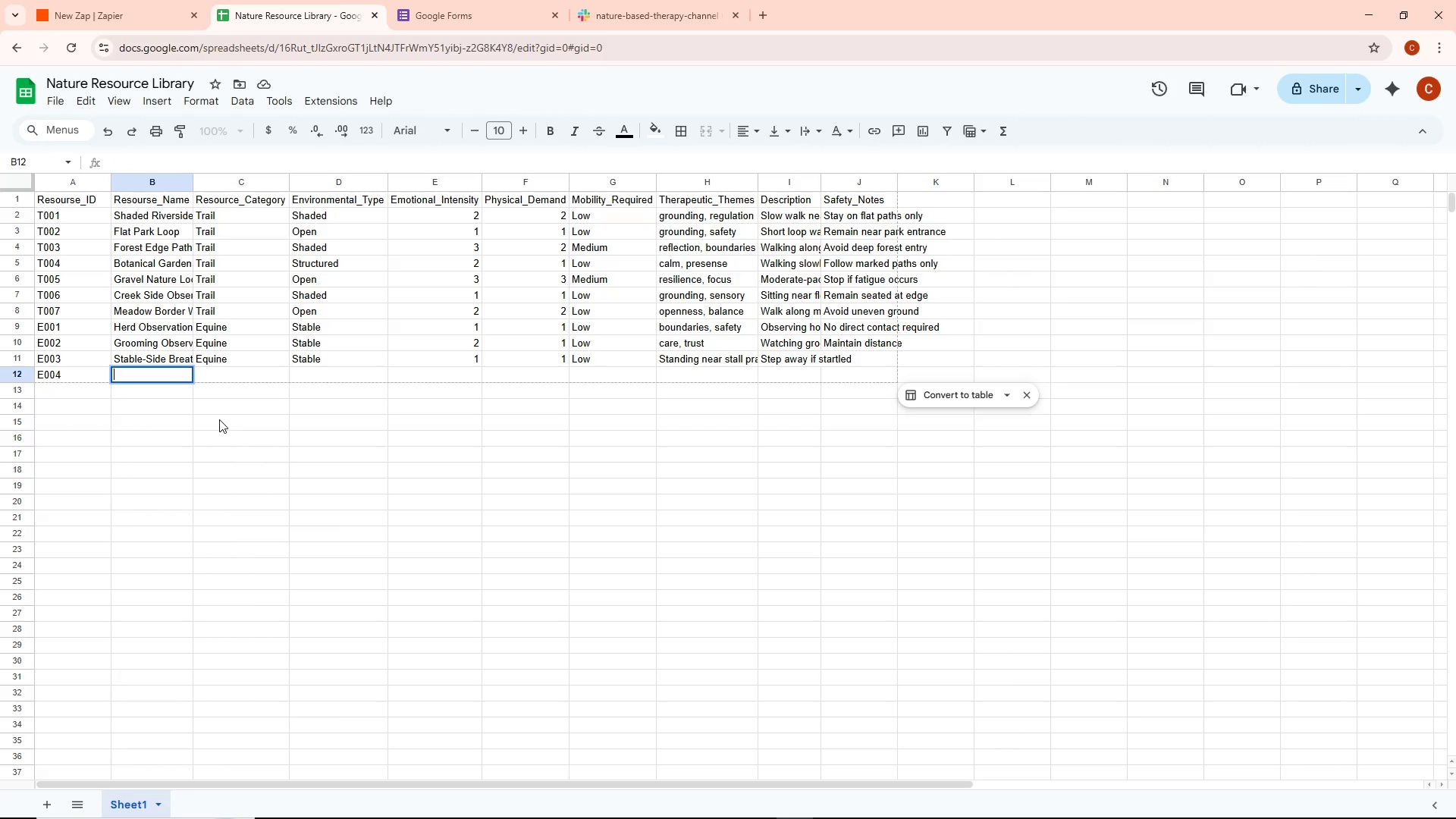 
type(Feeding routine )
 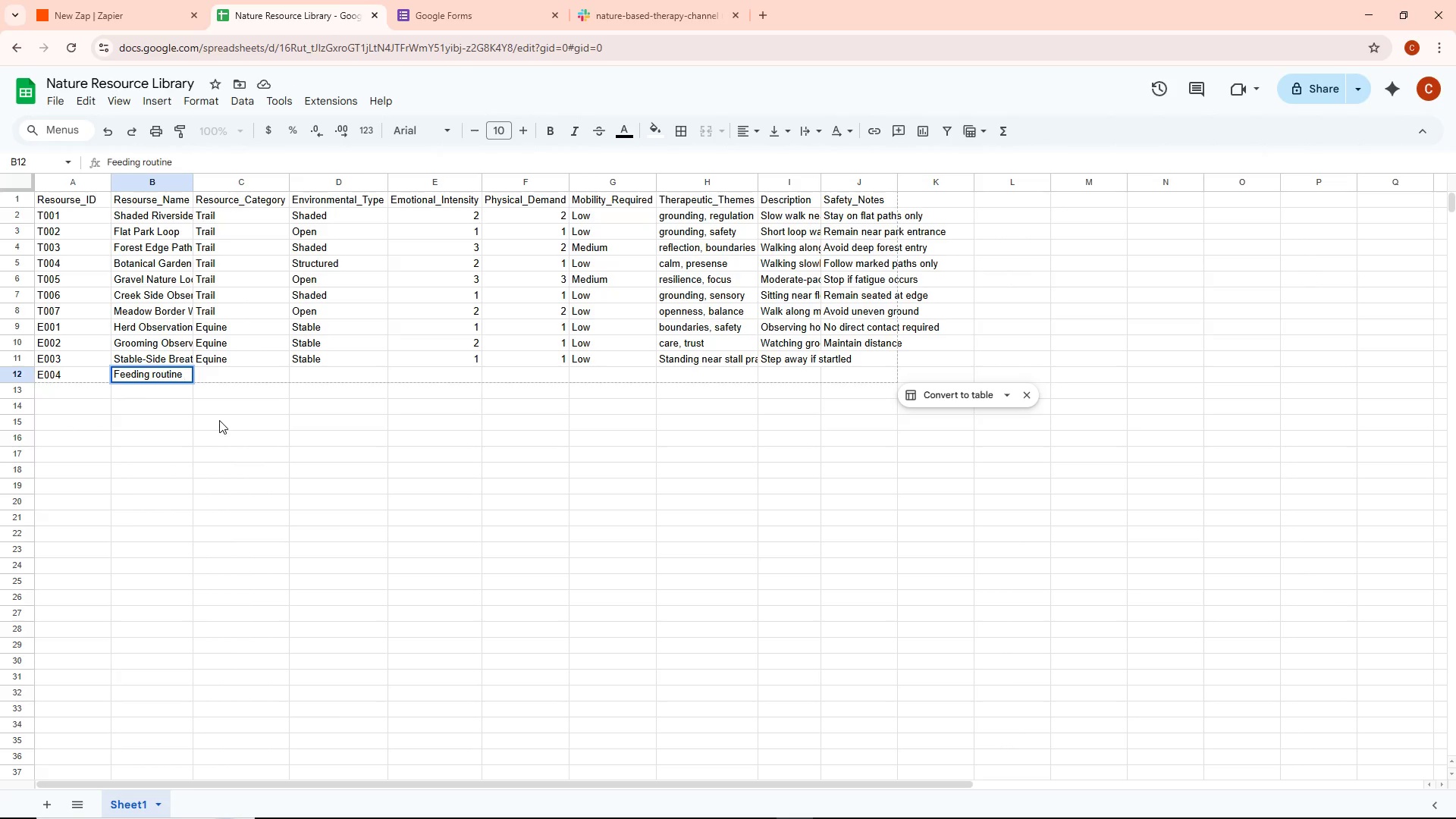 
key(Control+ControlLeft)
 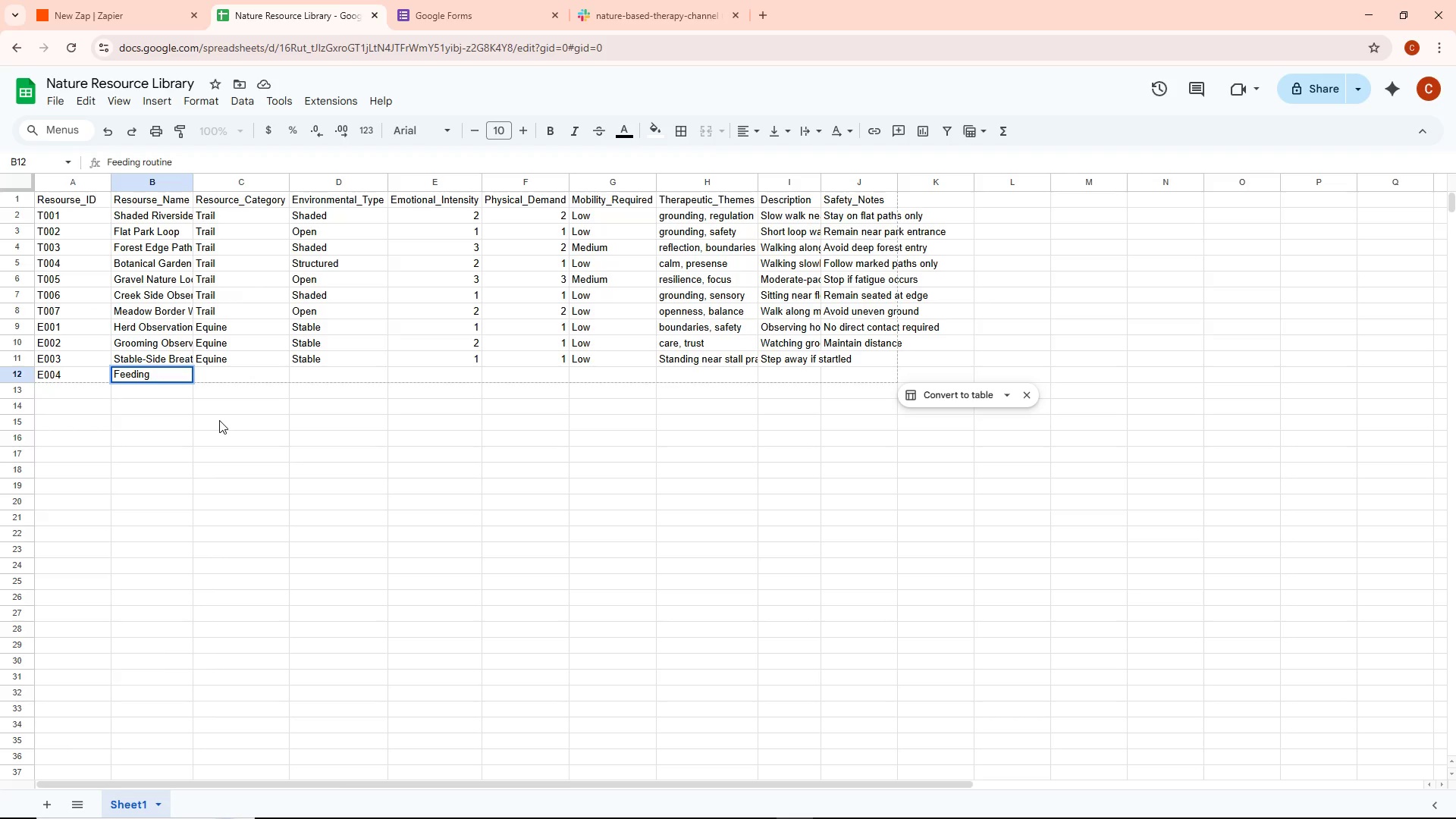 
key(Control+Backspace)
 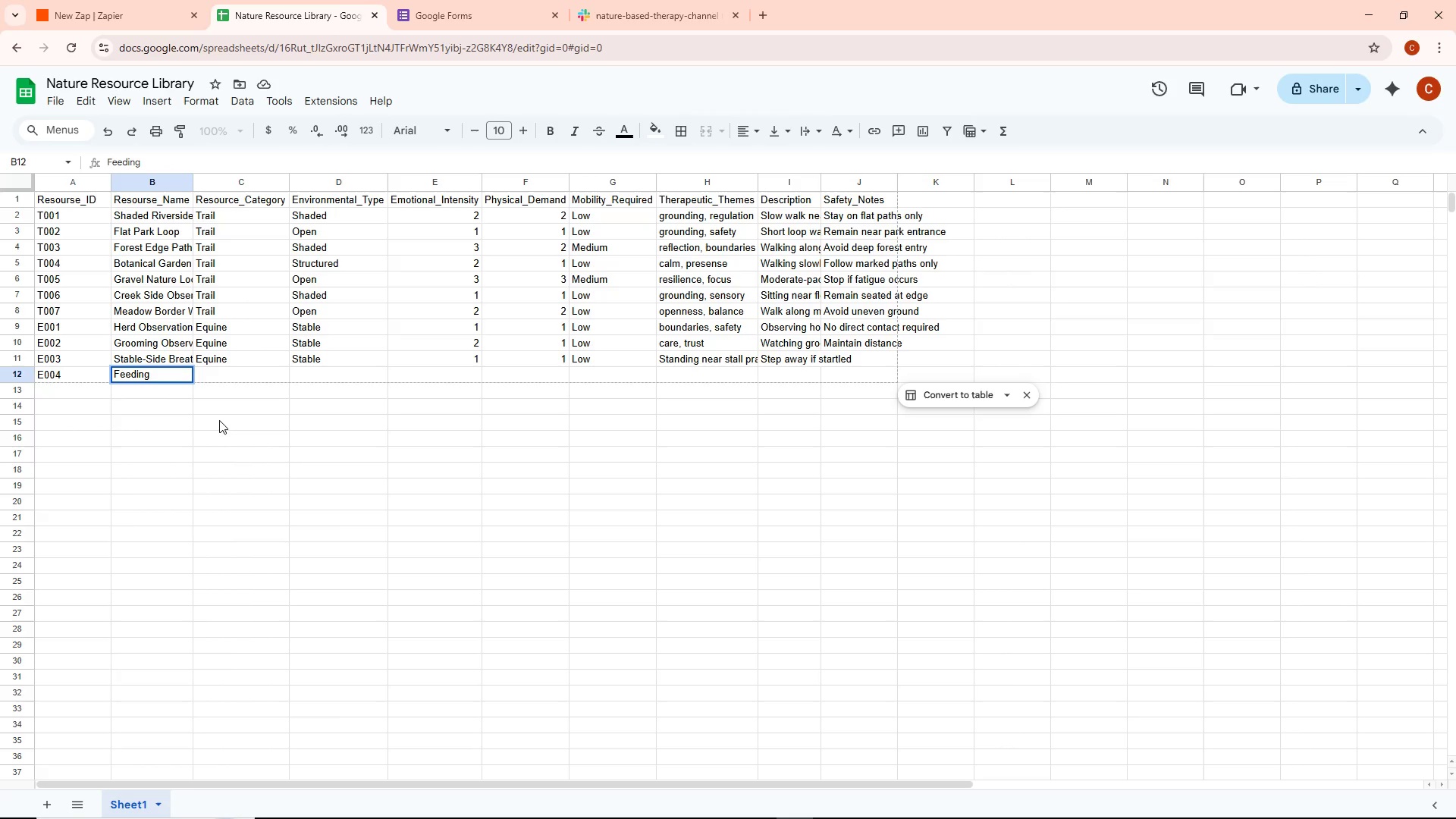 
type(Routinr=)
key(Backspace)
type(e)
key(Backspace)
key(Backspace)
type(e Watching)
 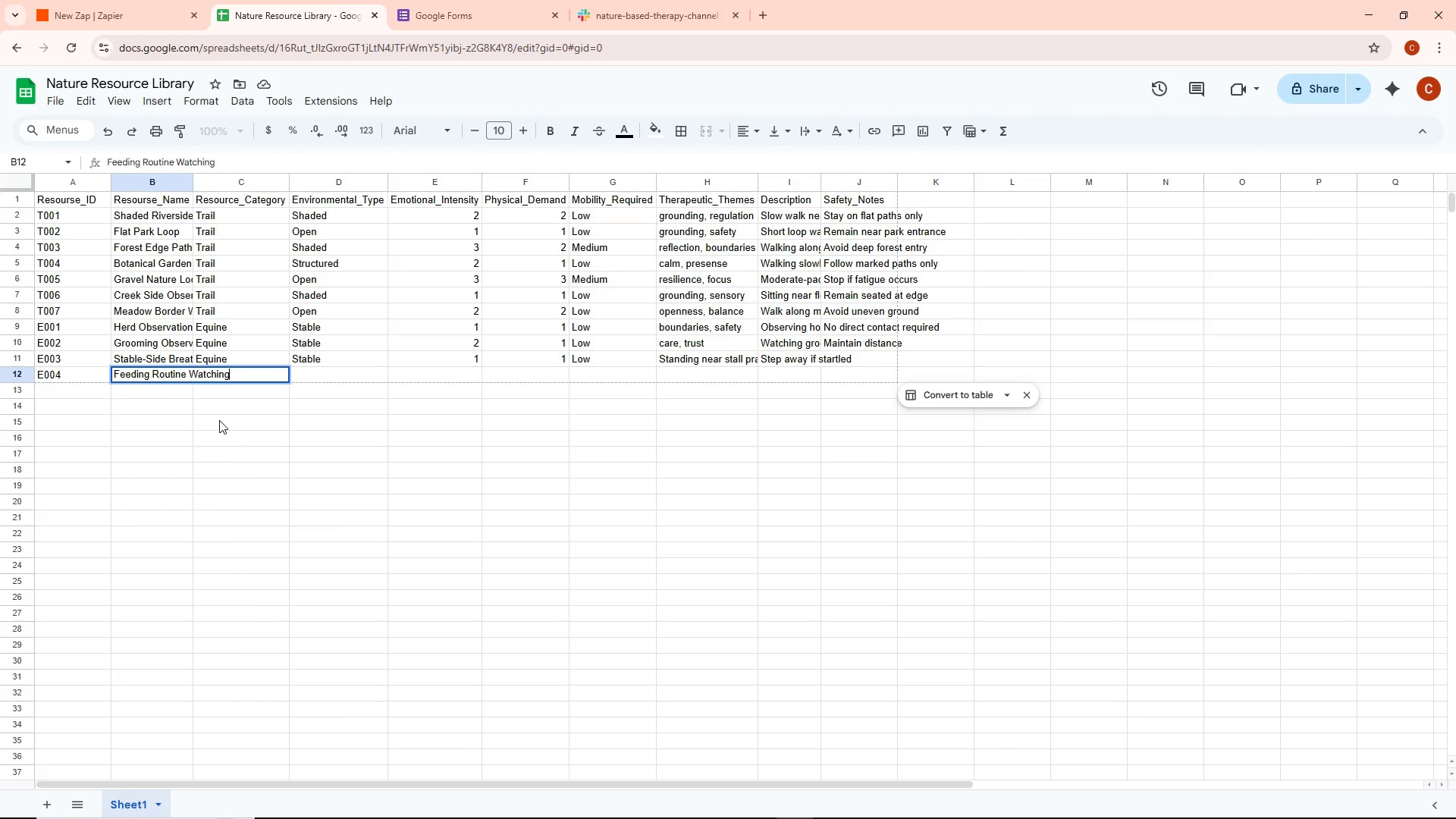 
key(Enter)
 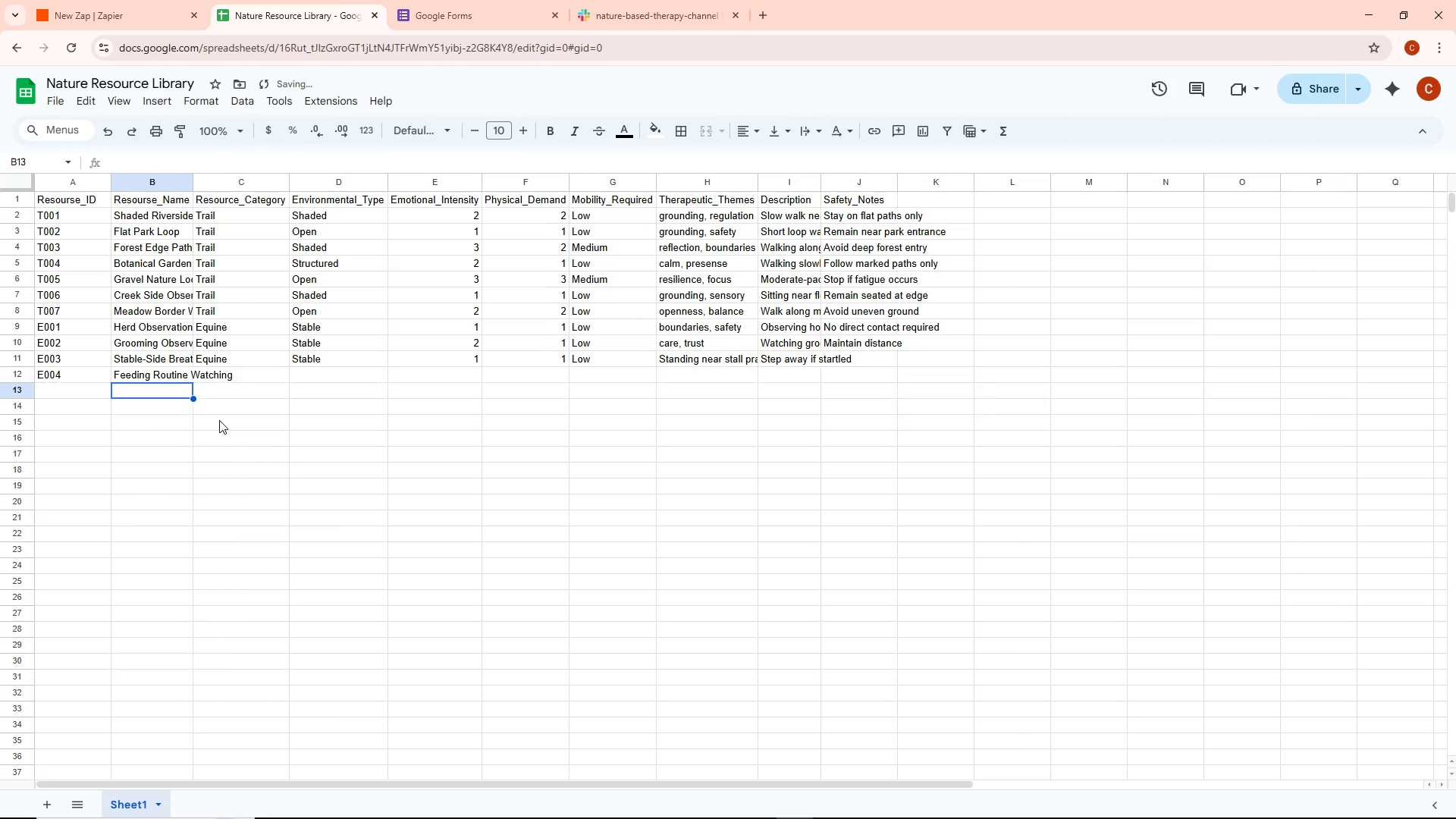 
key(ArrowRight)
 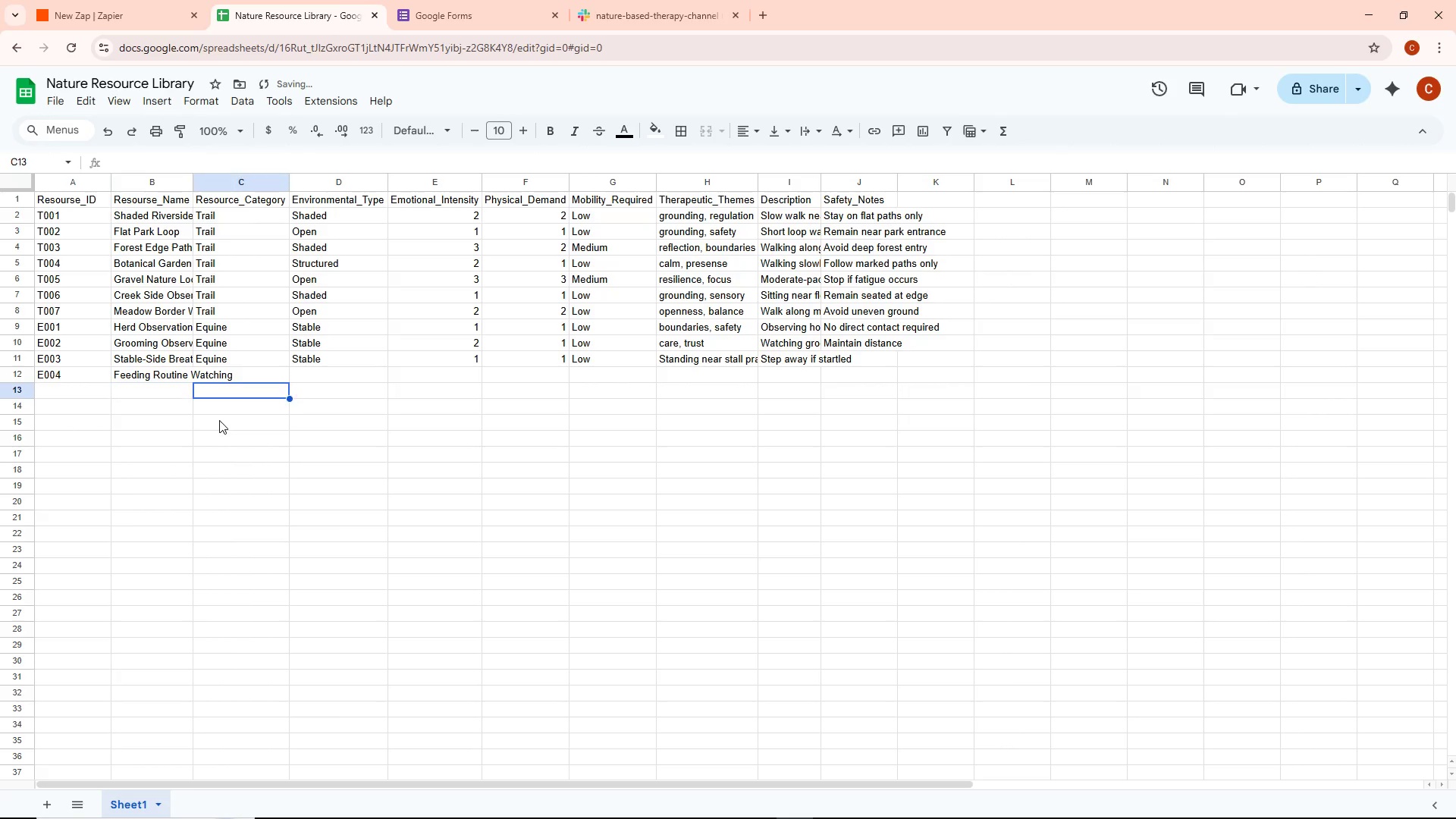 
key(ArrowUp)
 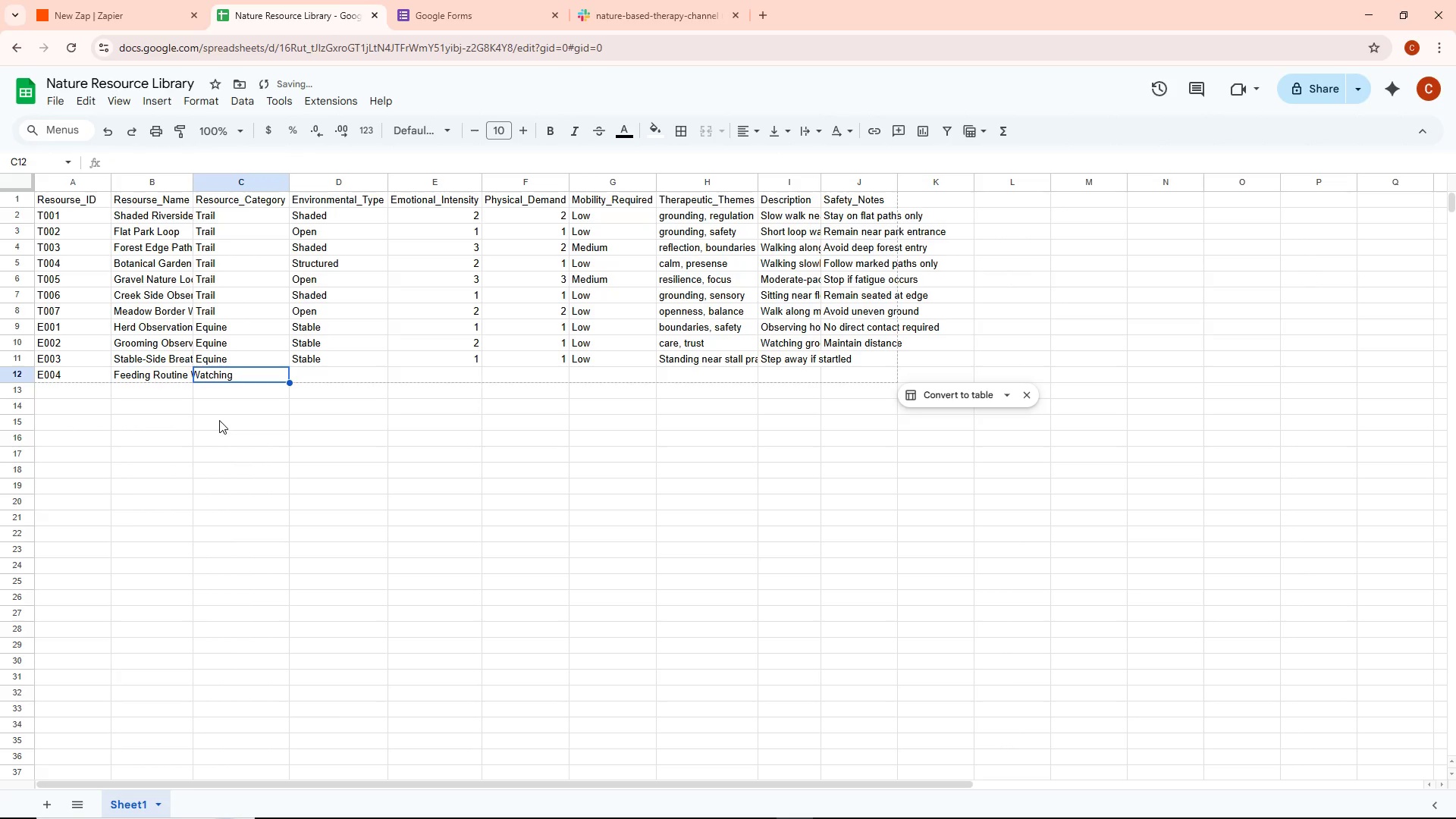 
key(Enter)
 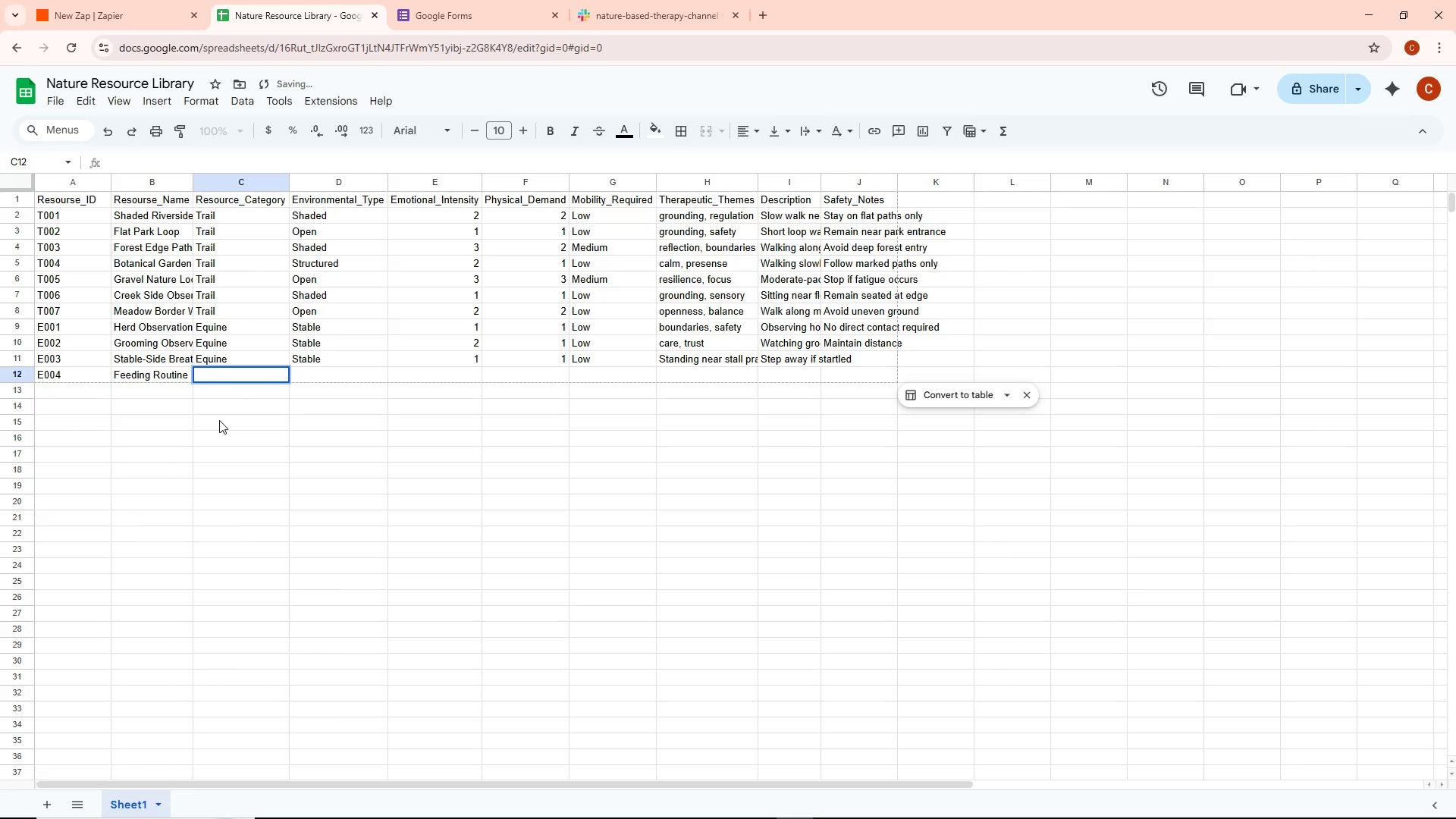 
type(Equine)
 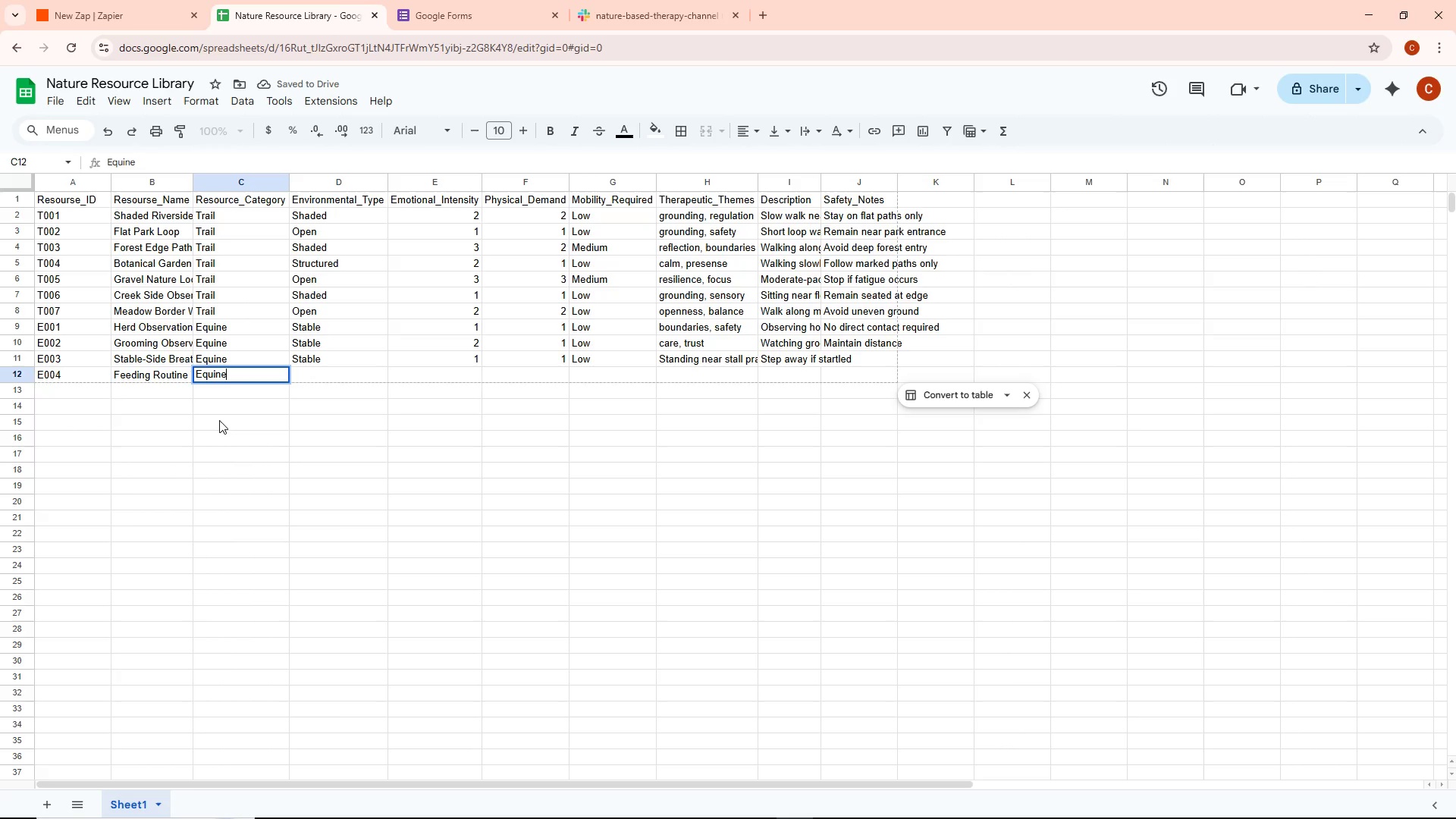 
key(Enter)
 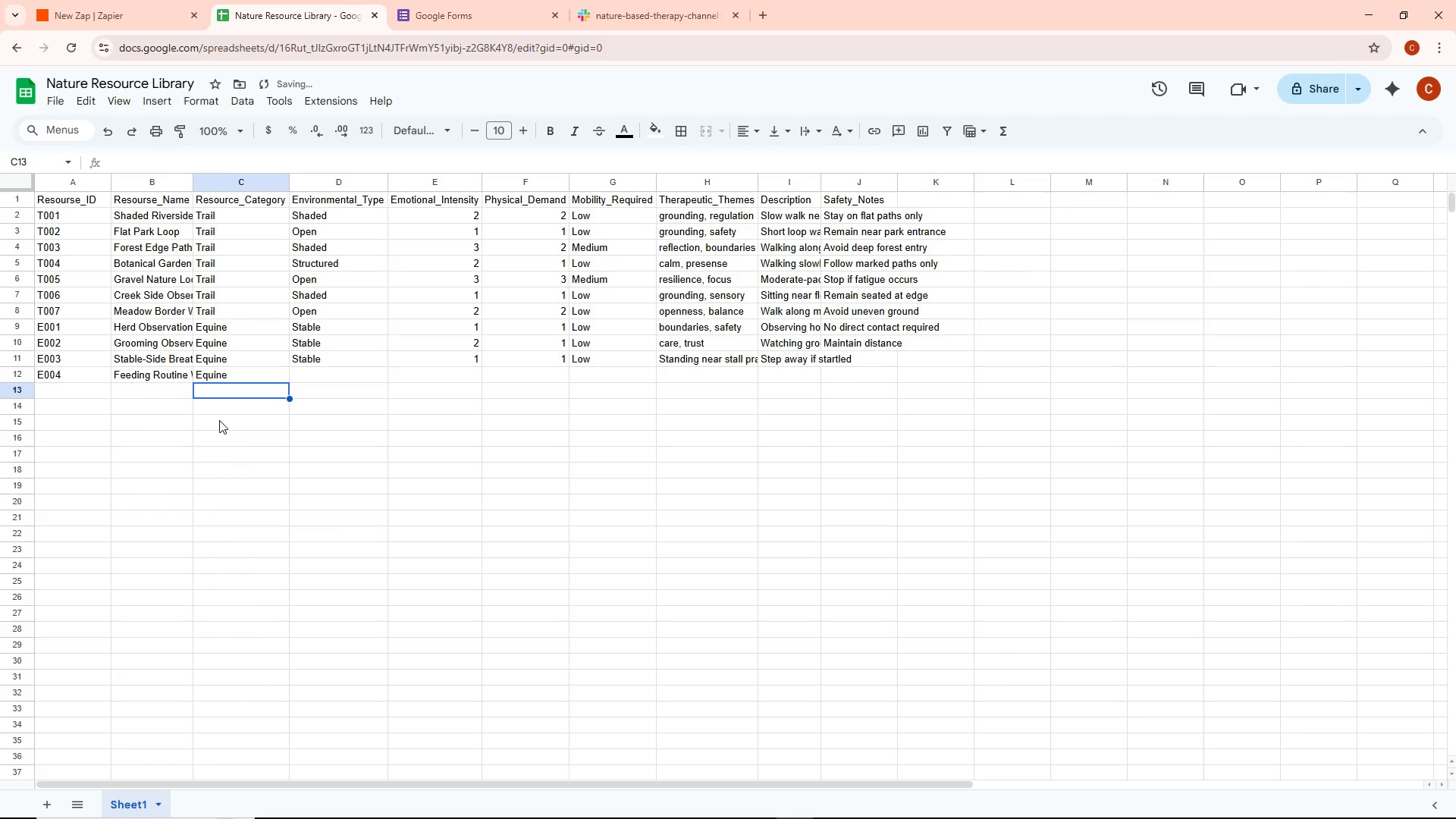 
key(ArrowRight)
 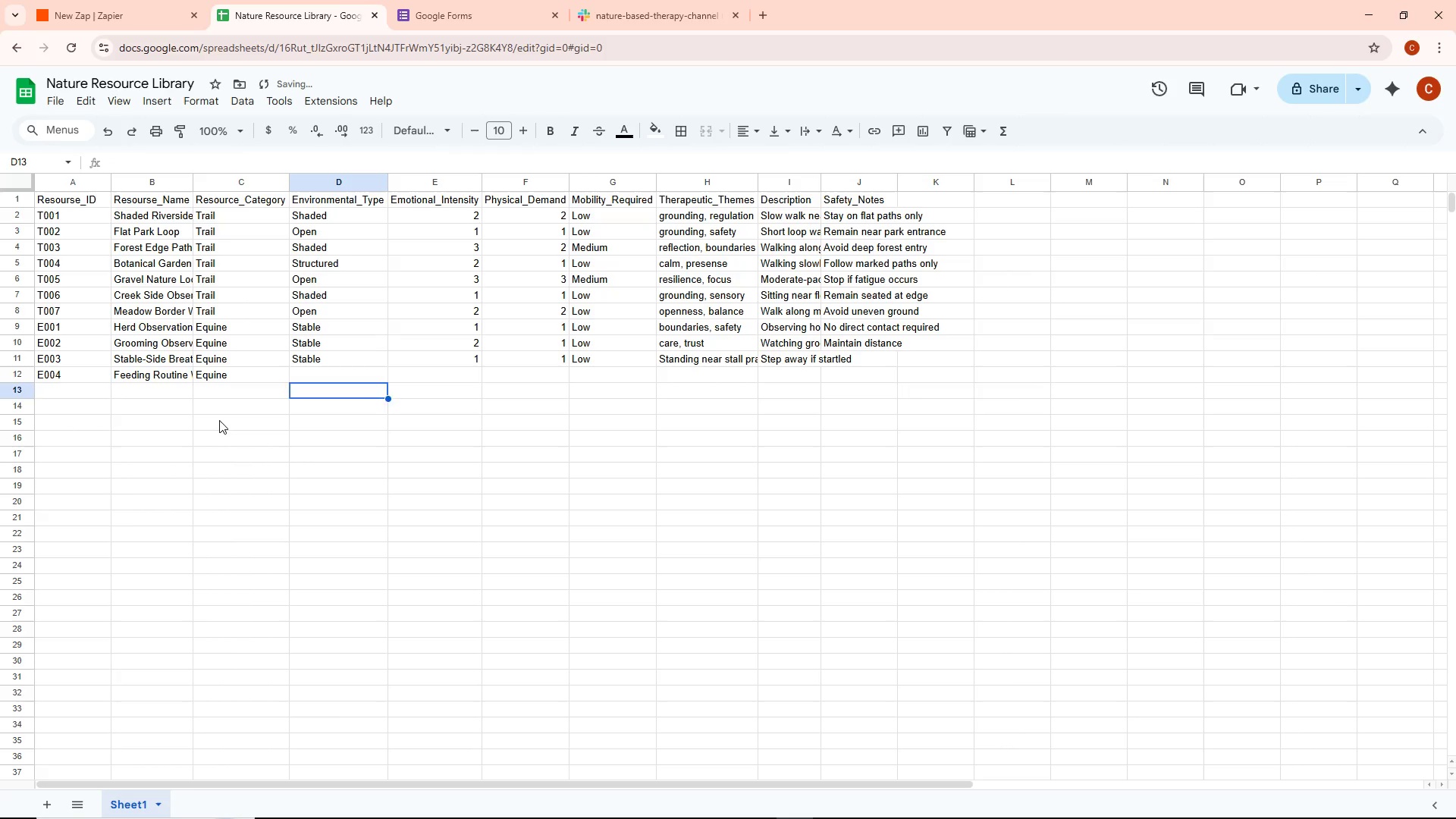 
key(ArrowUp)
 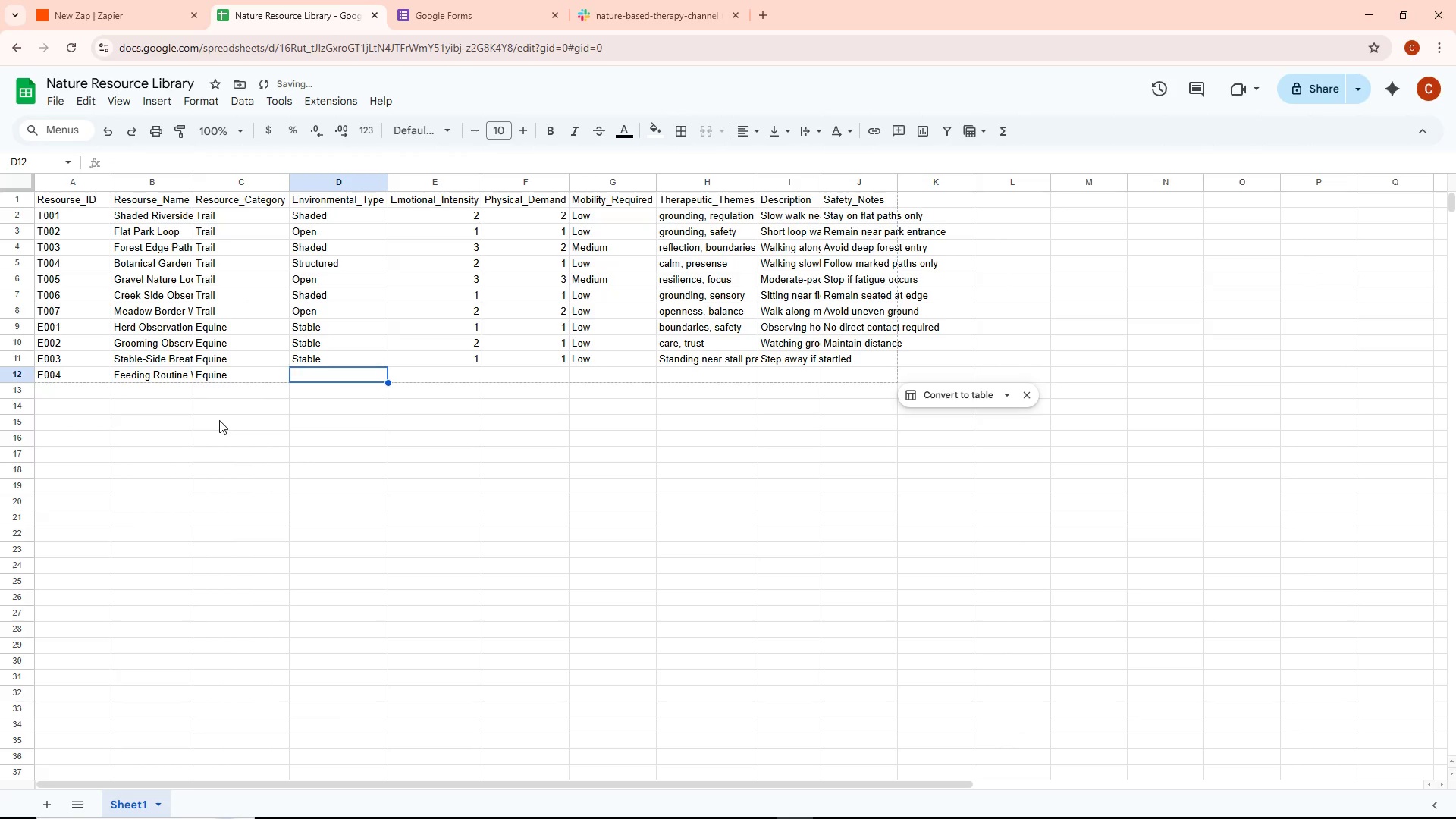 
key(Backslash)
 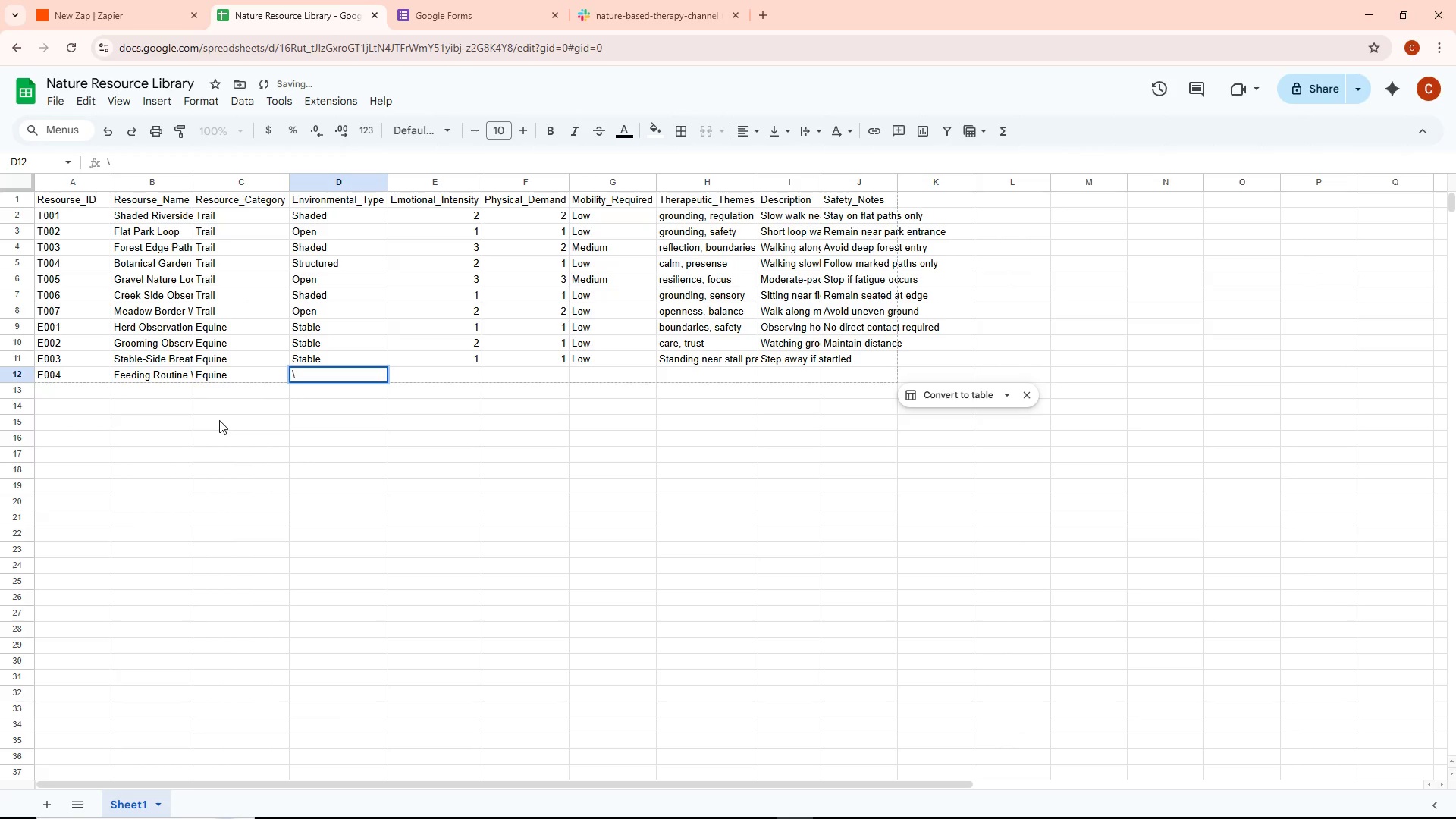 
key(Backspace)
 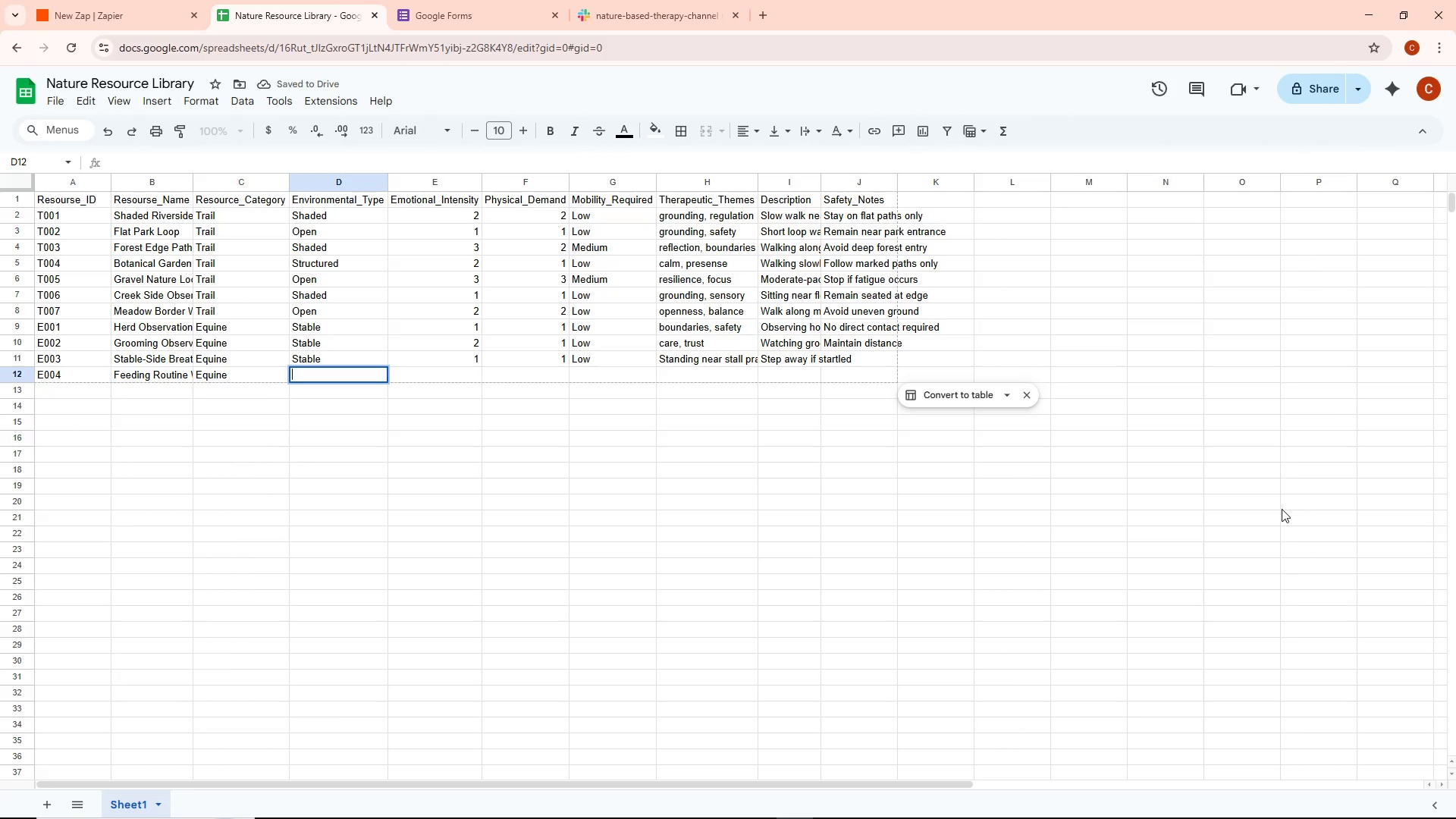 
type(Stavb)
key(Backspace)
key(Backspace)
type(ble)
 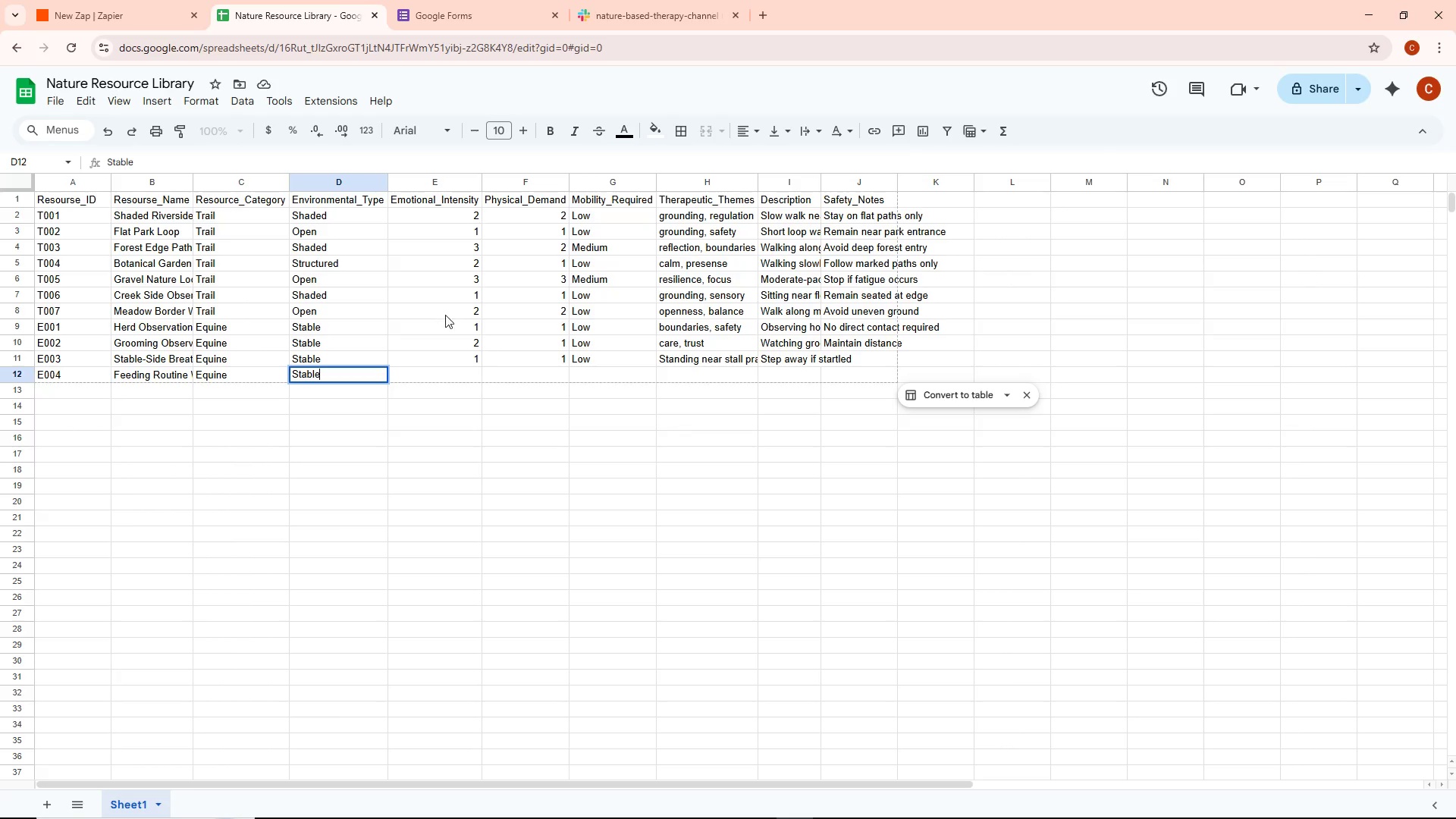 
double_click([464, 377])
 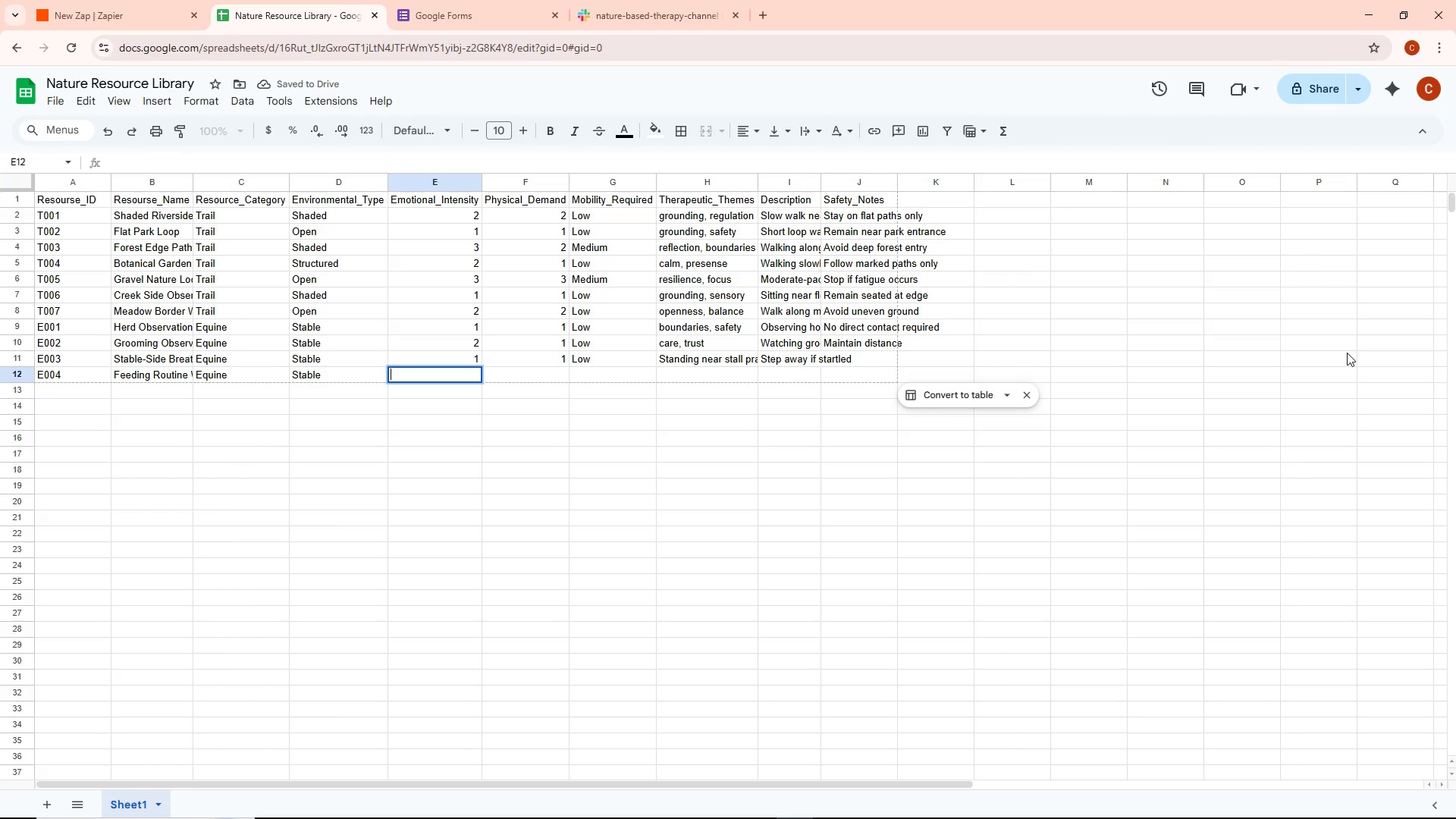 
key(2)
 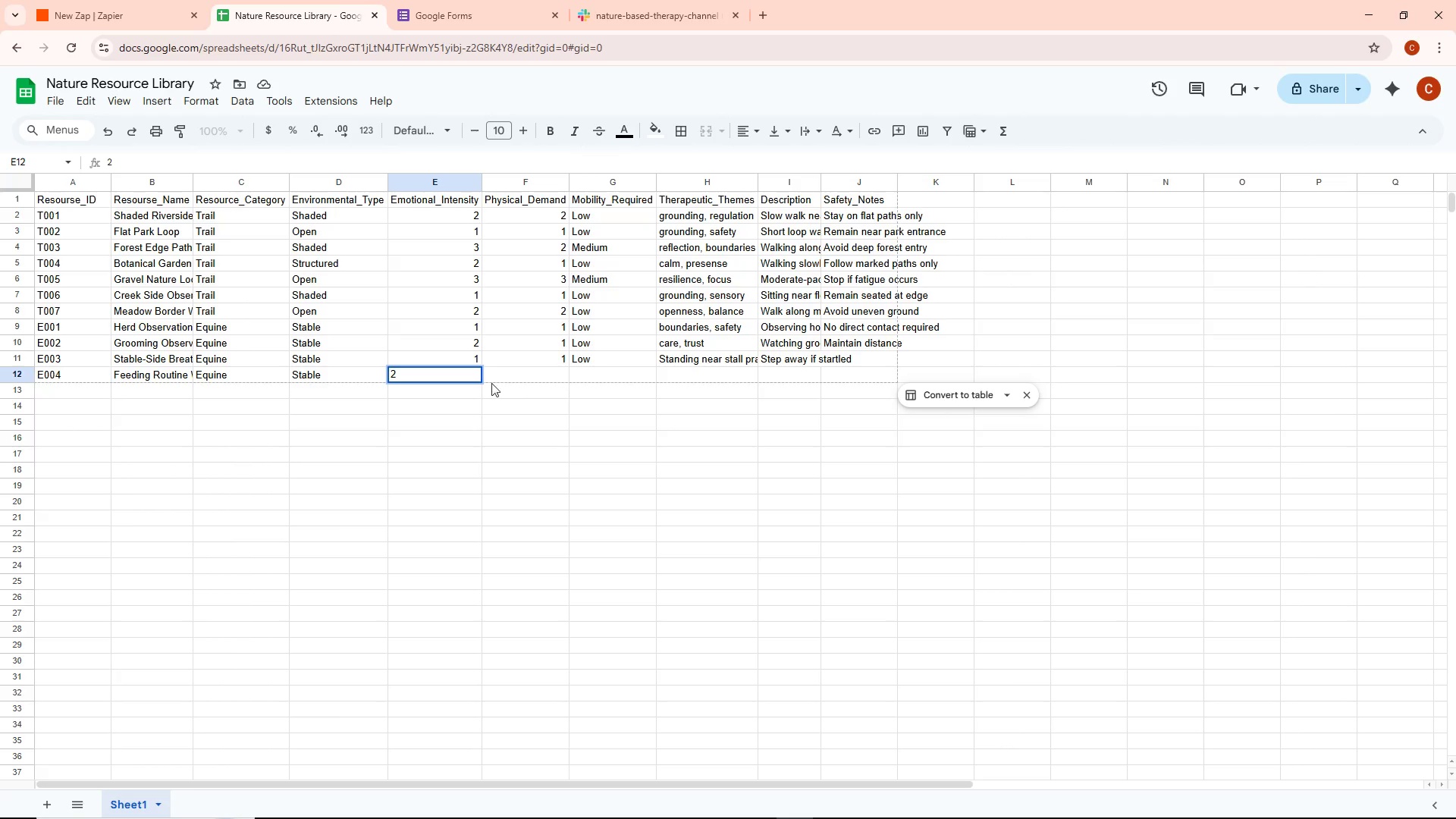 
double_click([509, 373])
 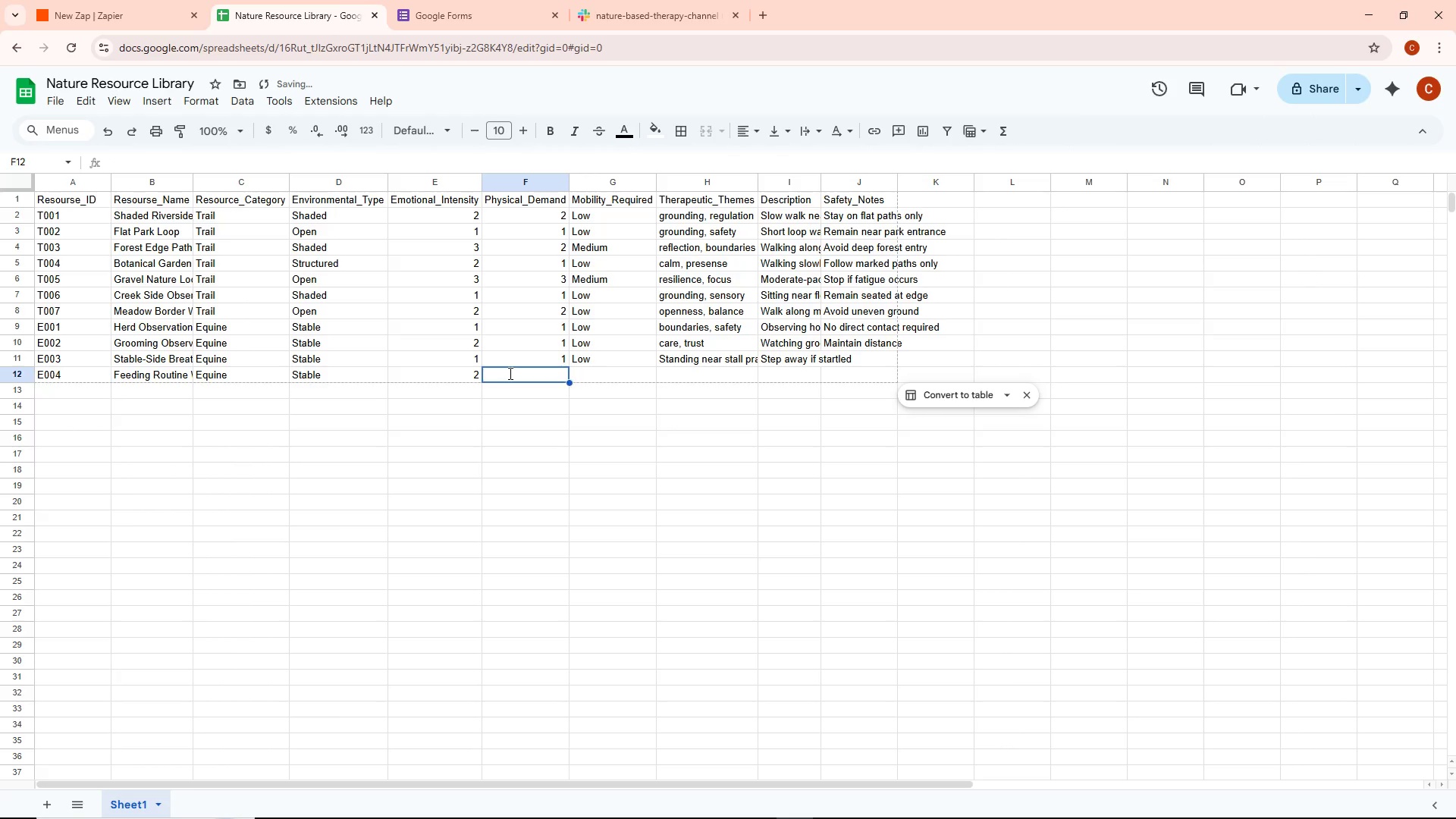 
key(1)
 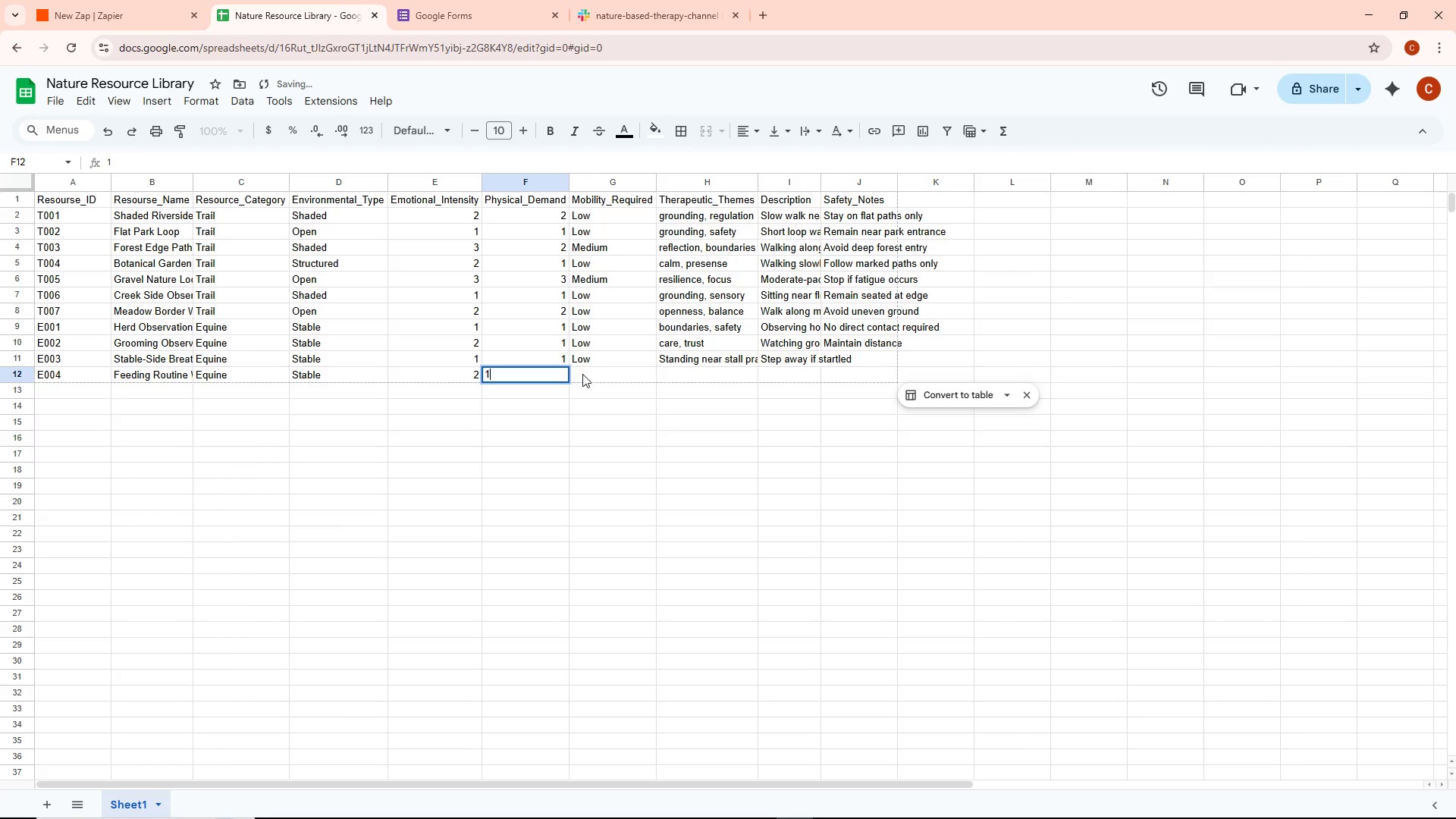 
double_click([582, 374])
 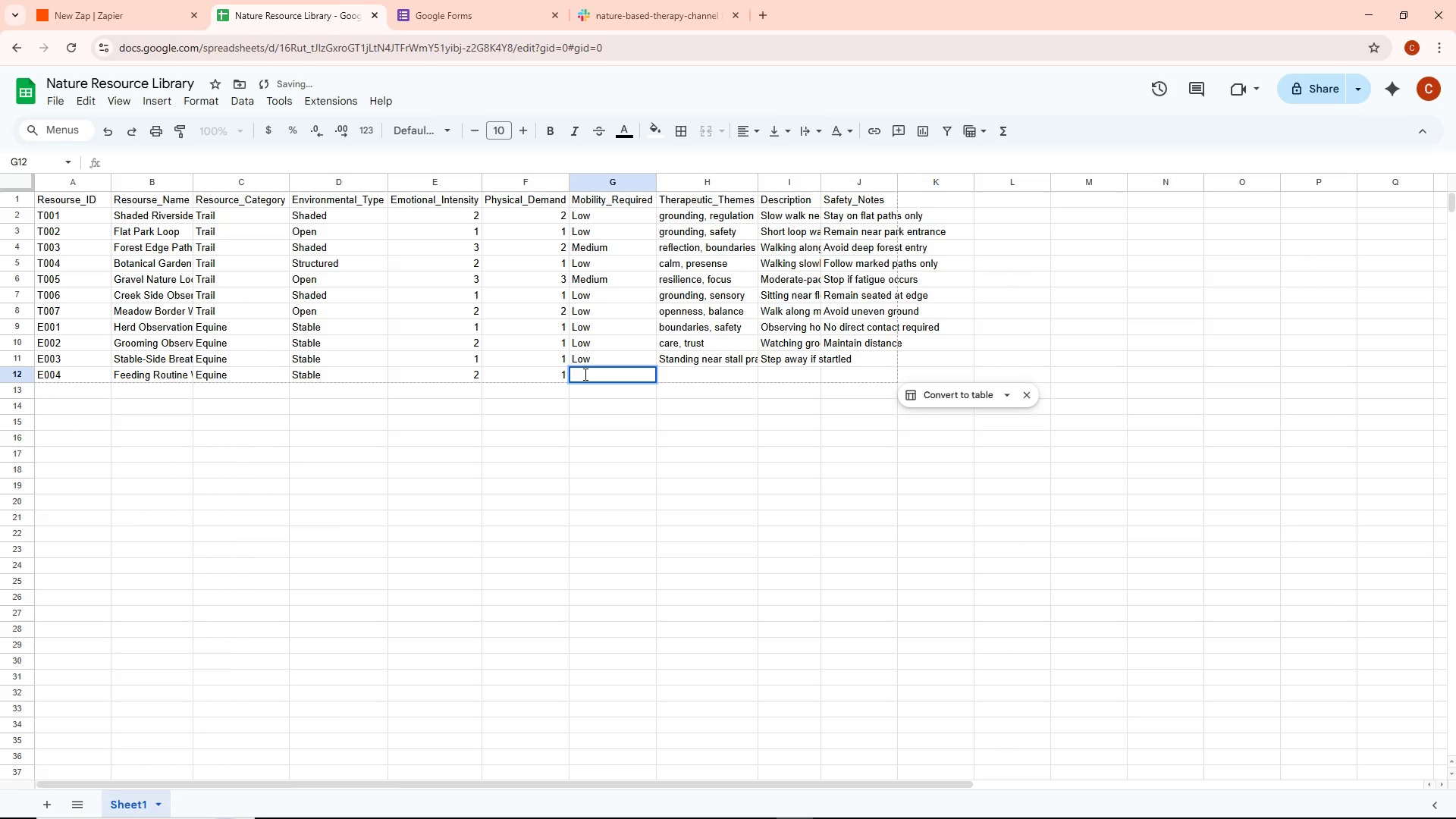 
type(Low)
 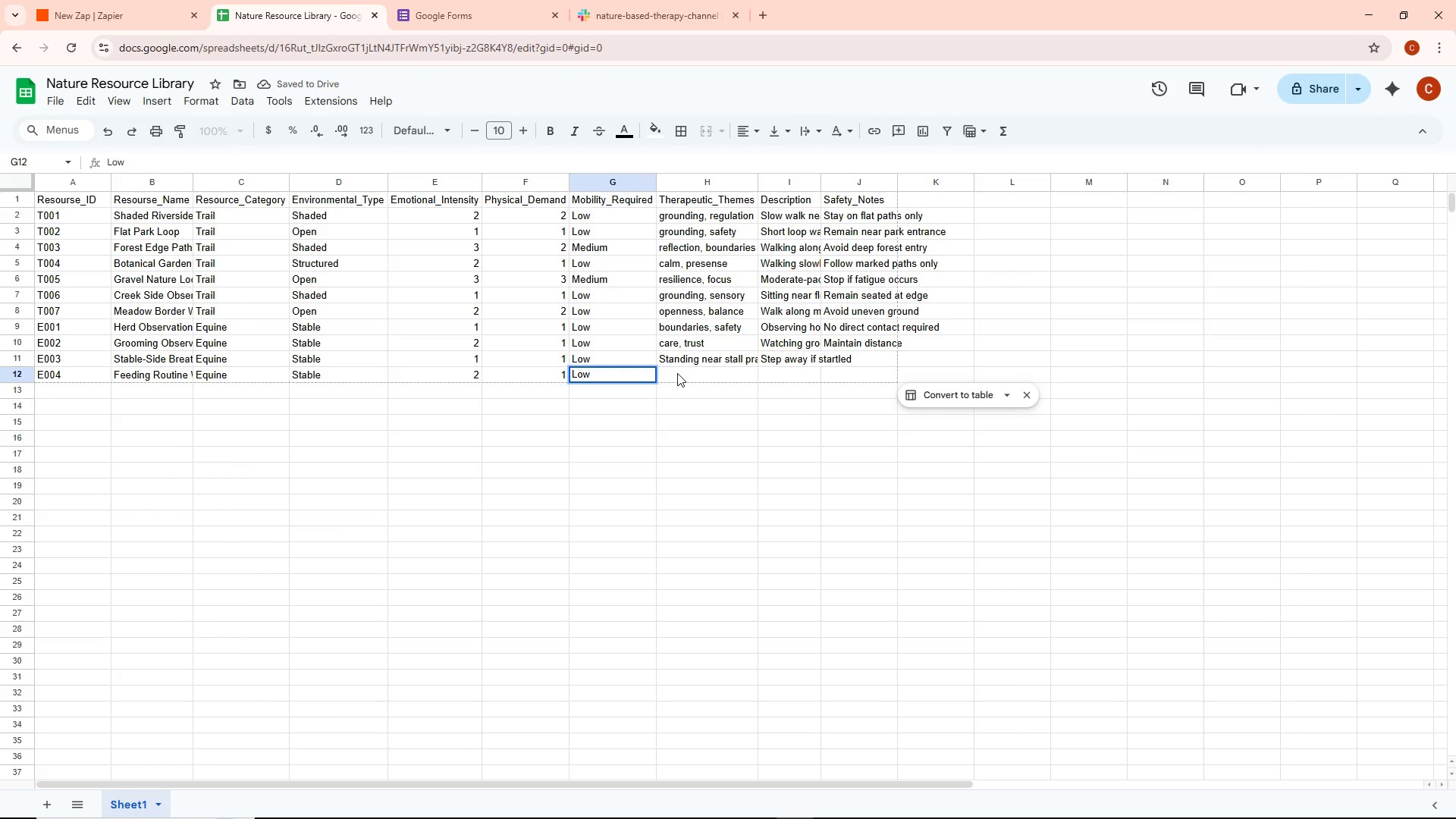 
double_click([680, 373])
 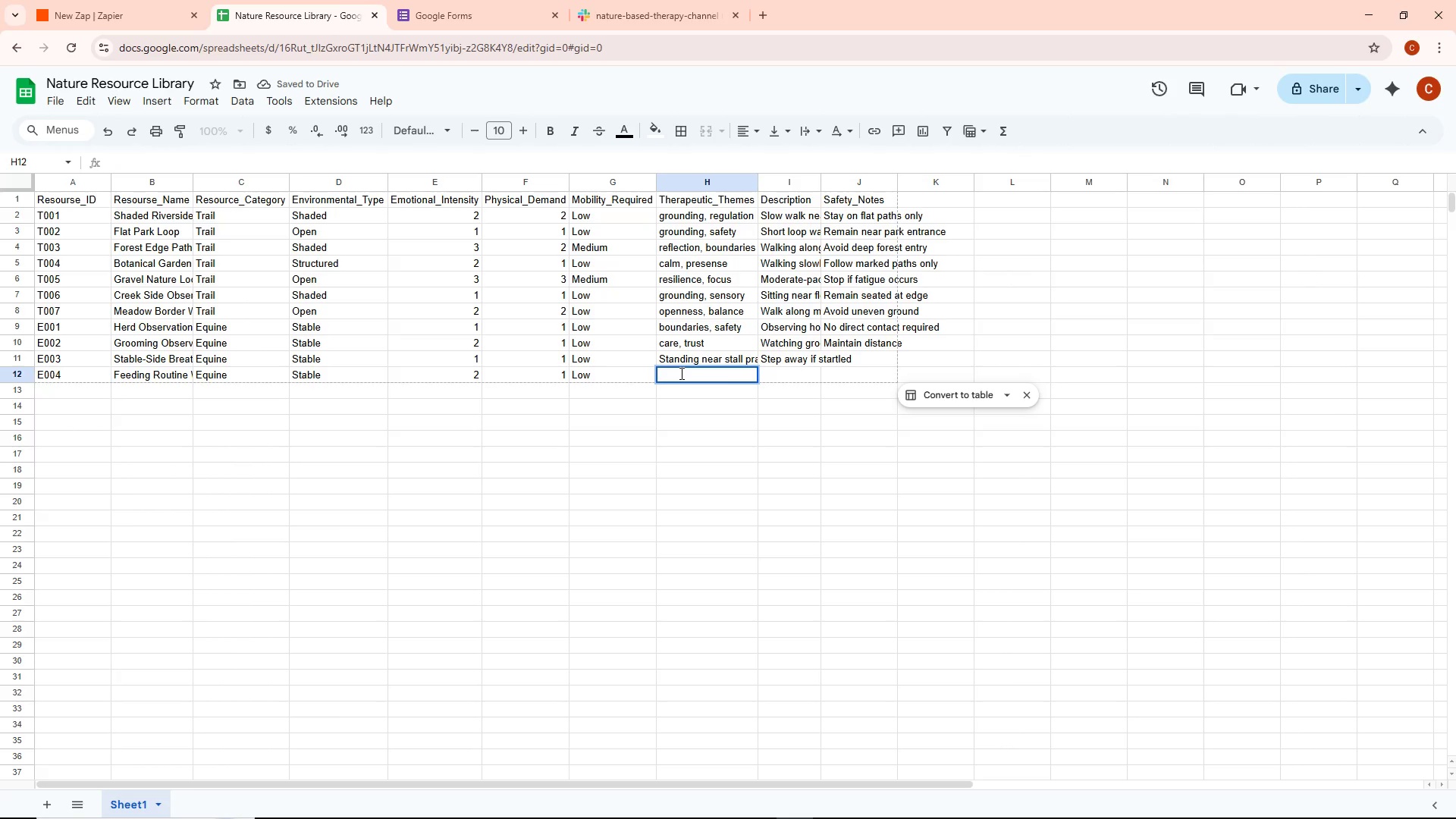 
wait(5.3)
 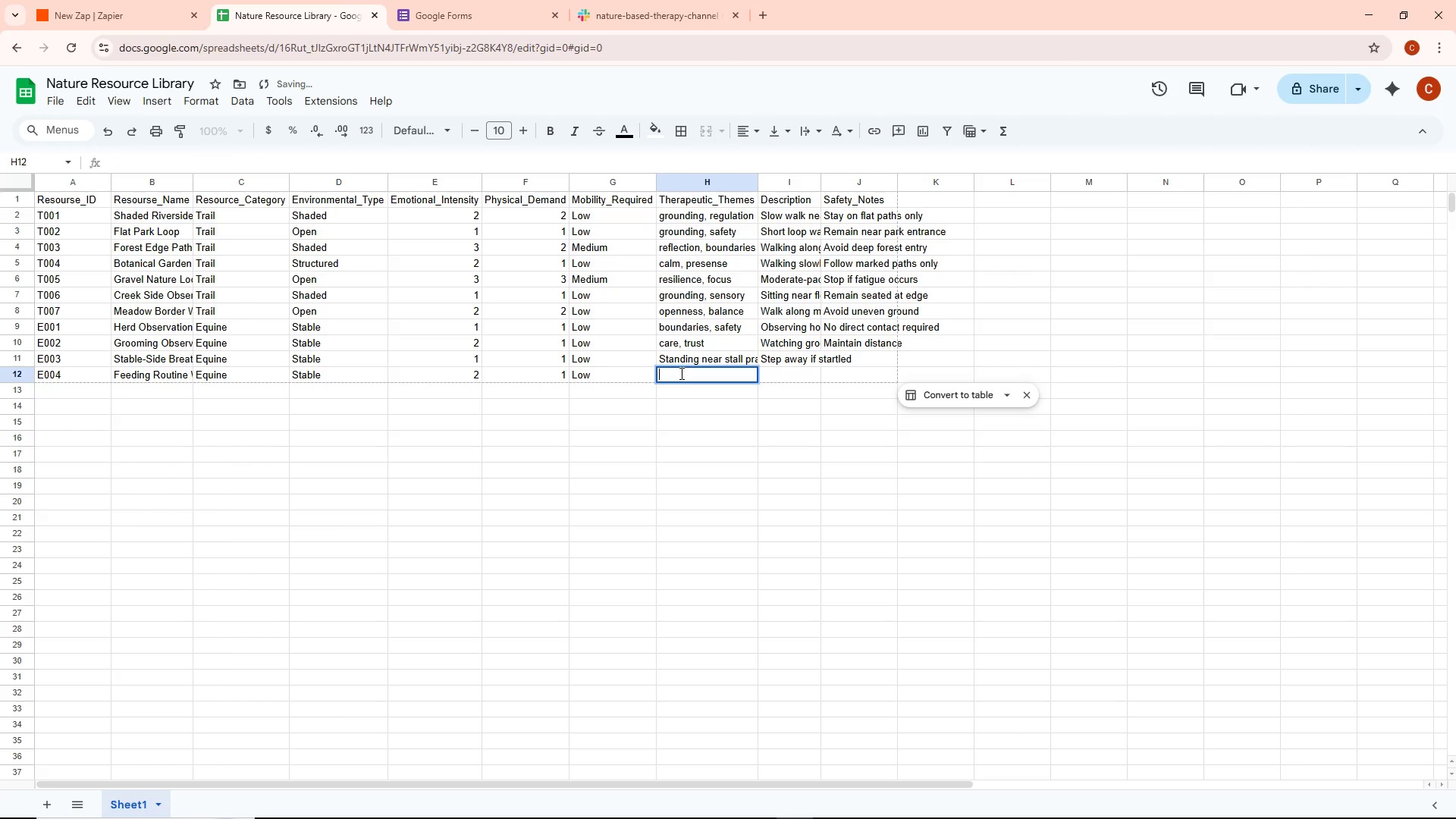 
type(structure, patience)
 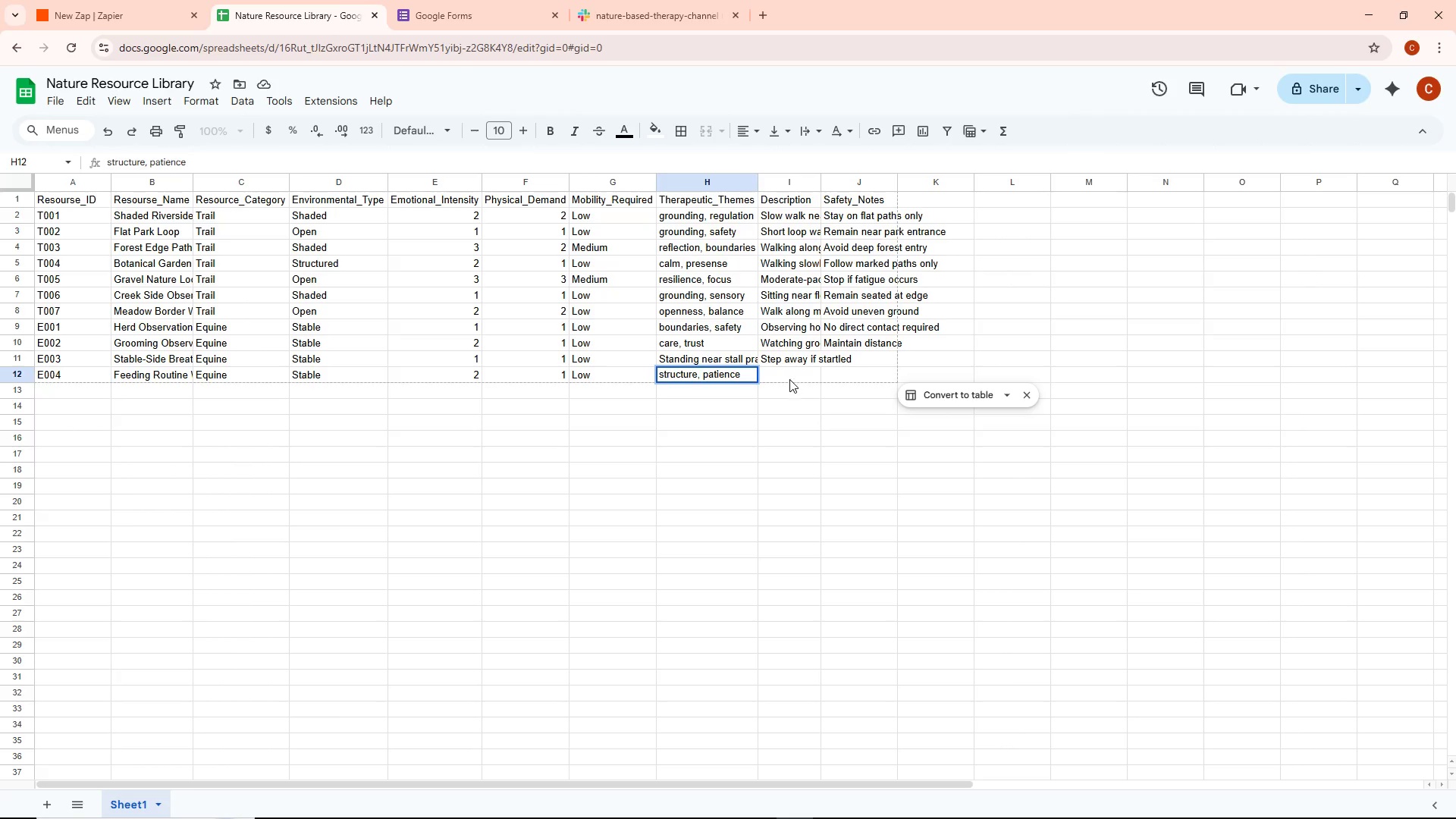 
double_click([789, 377])
 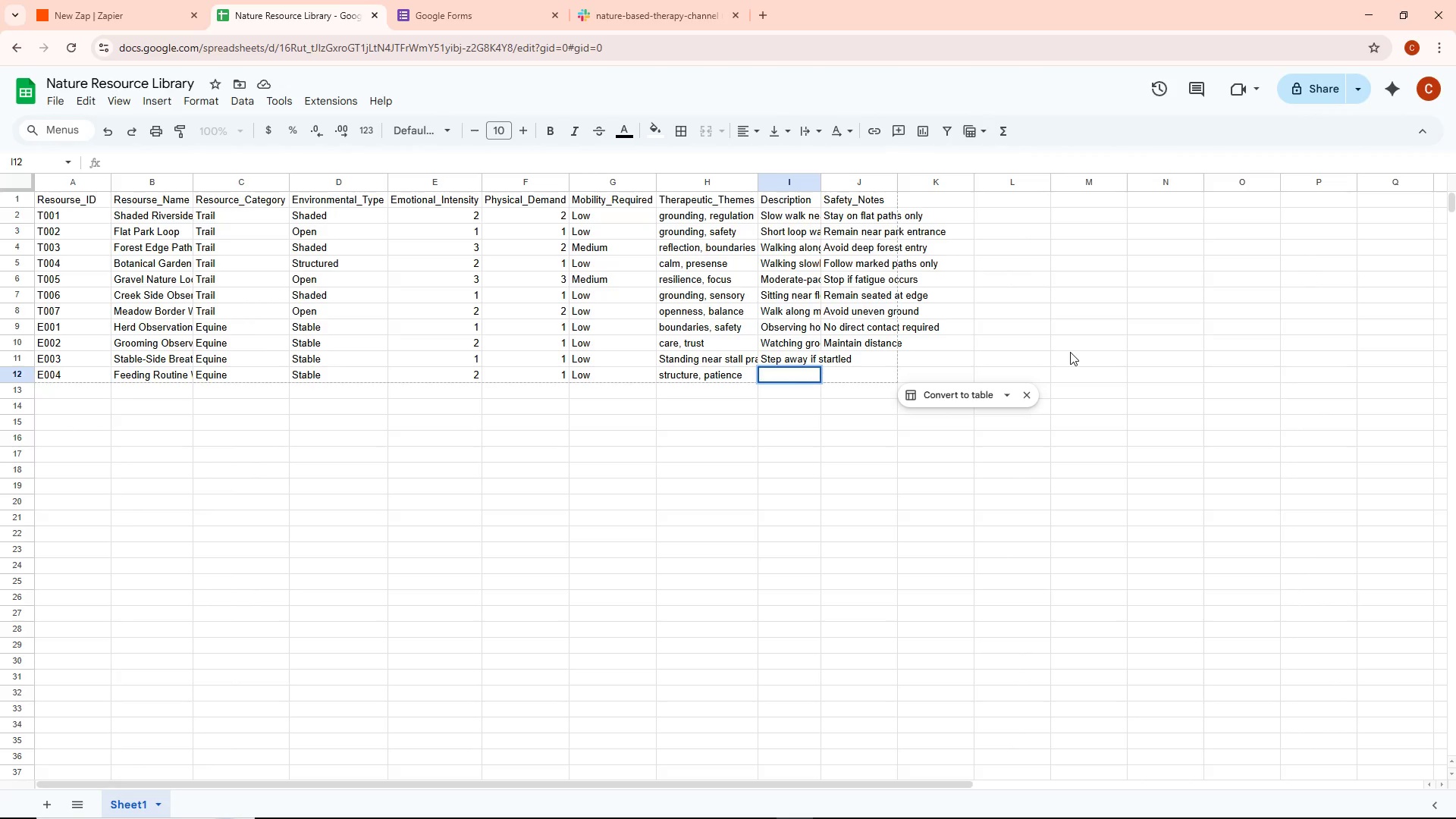 
wait(7.83)
 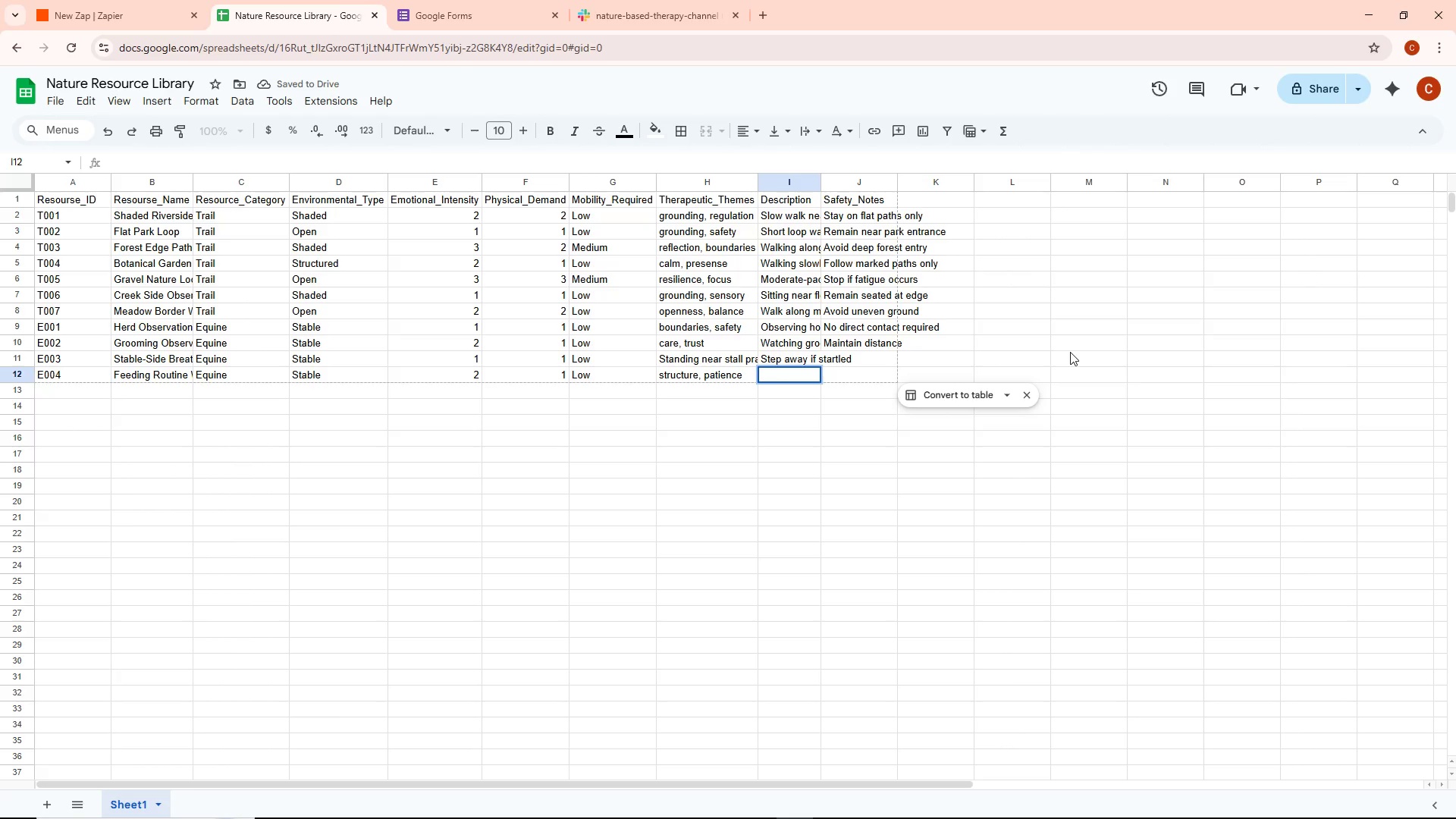 
type(Observing feeding schedules and order)
 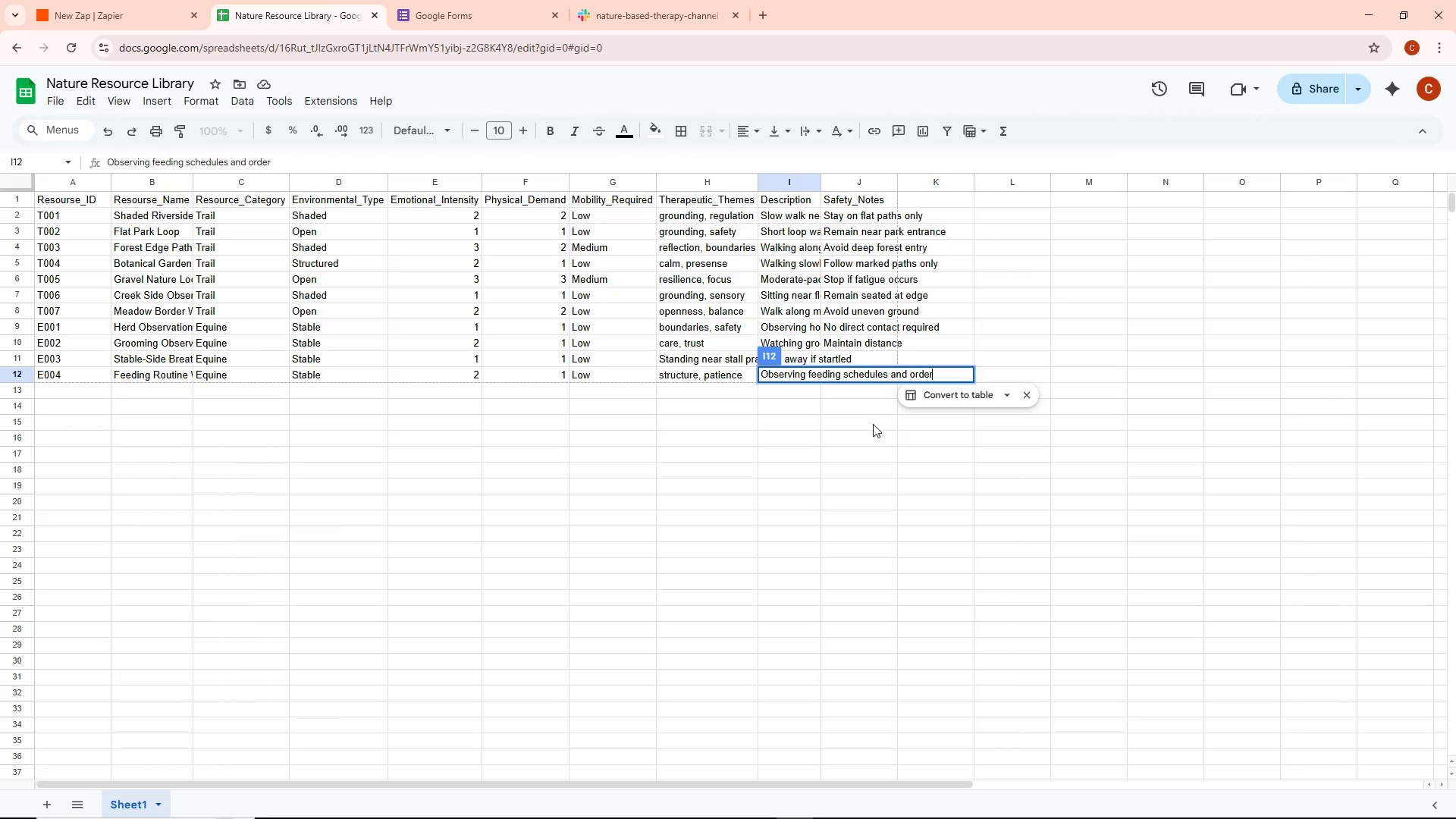 
wait(7.3)
 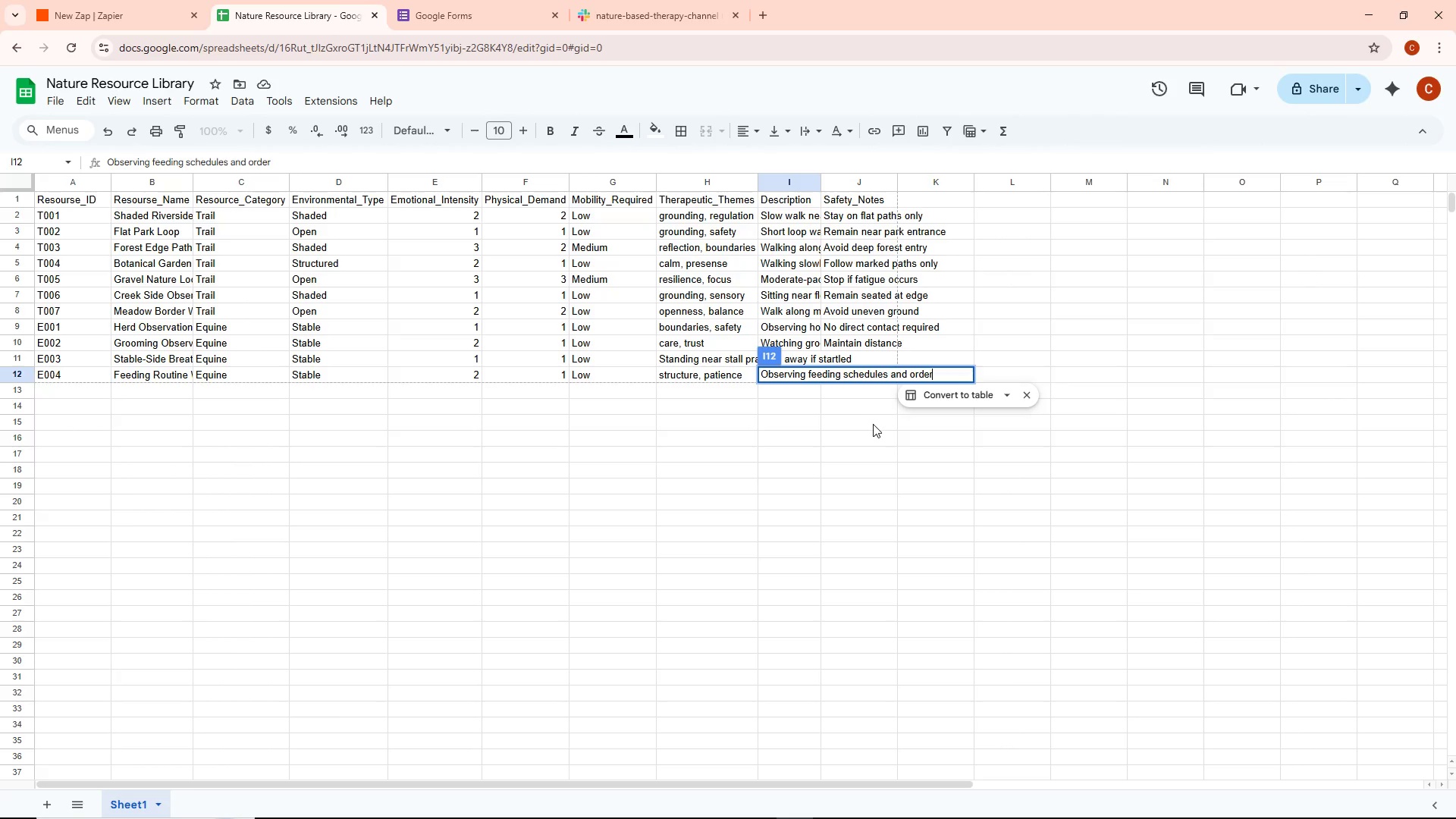 
left_click([857, 425])
 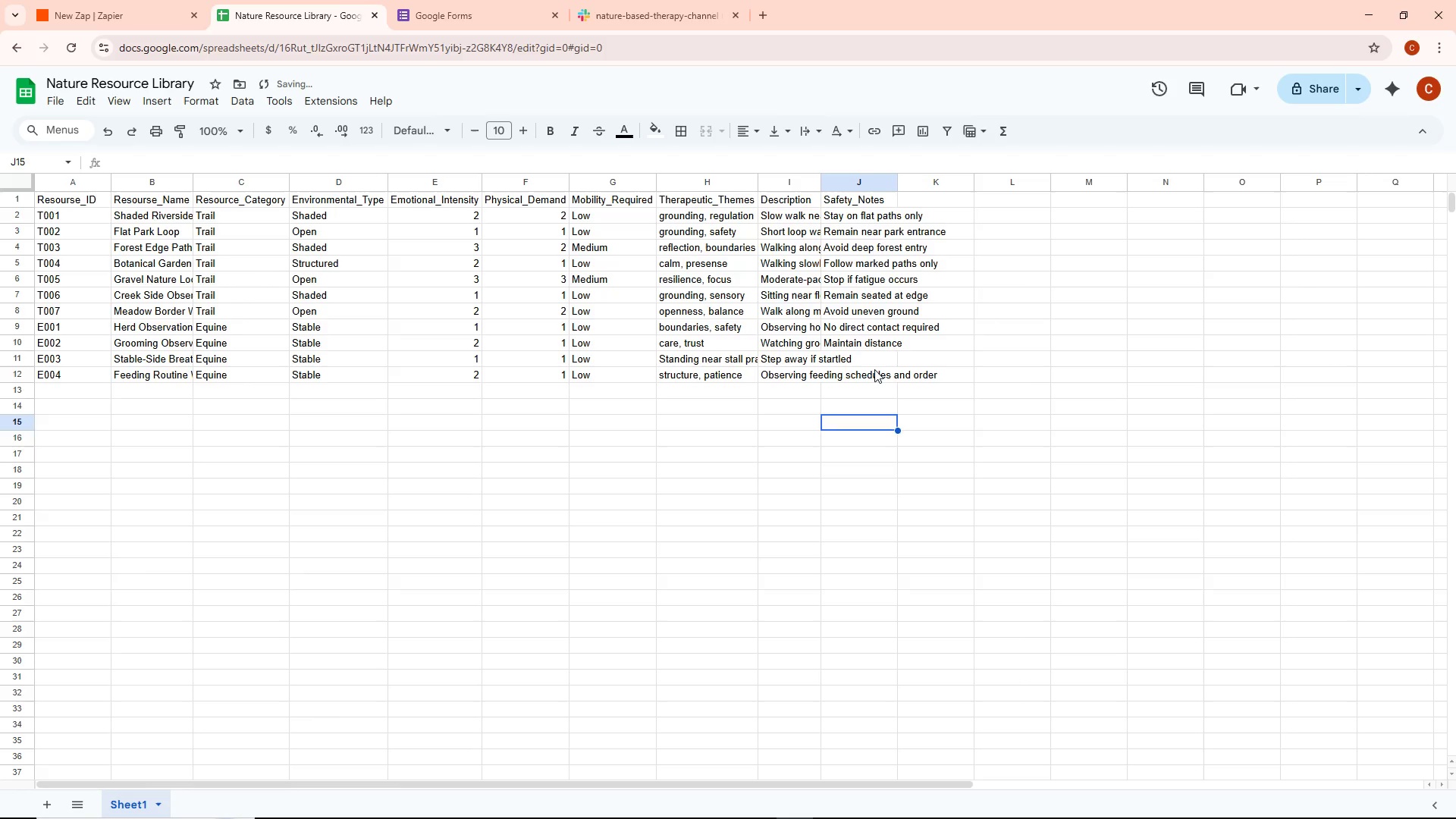 
double_click([874, 369])
 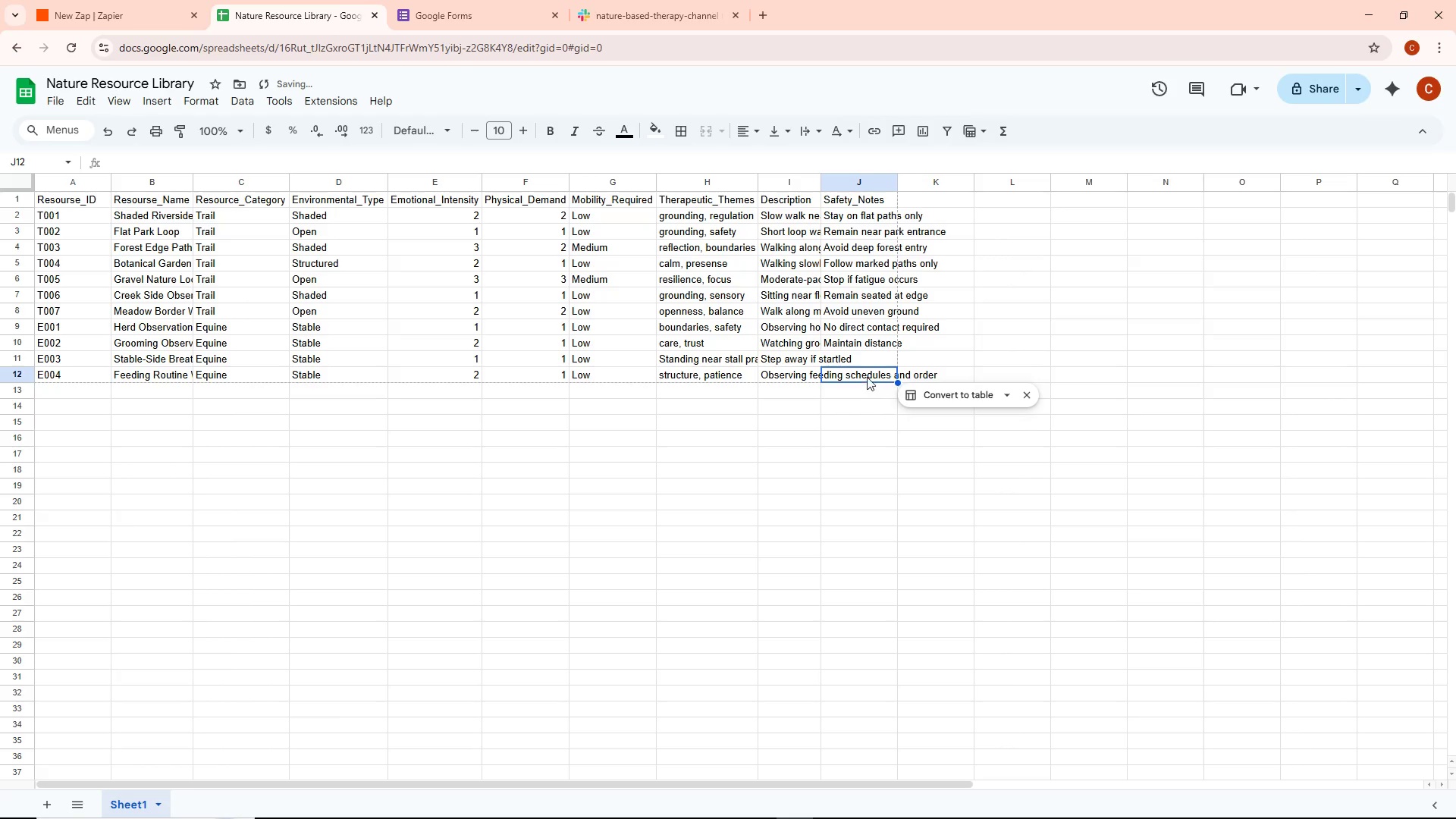 
double_click([867, 377])
 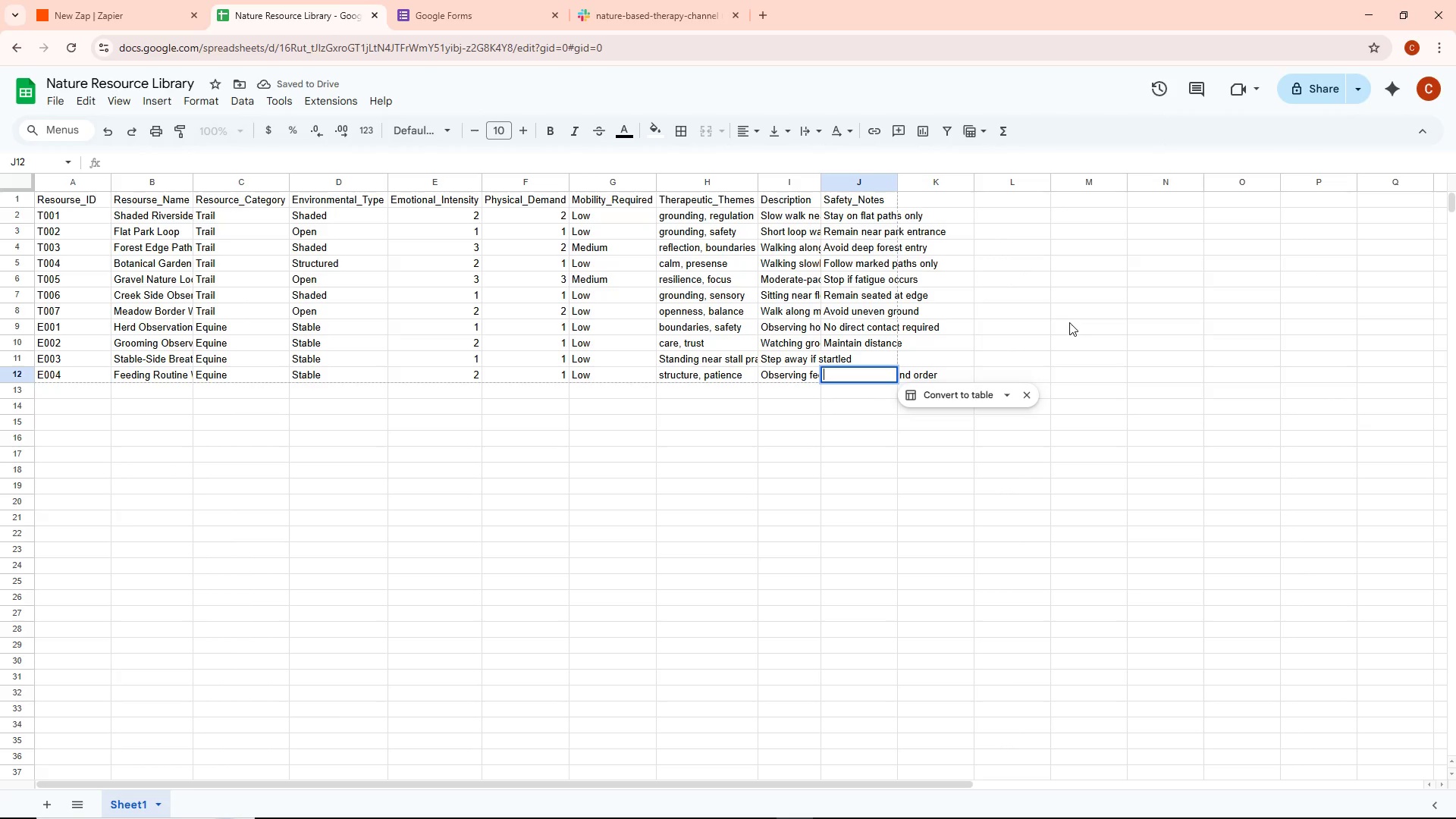 
wait(8.27)
 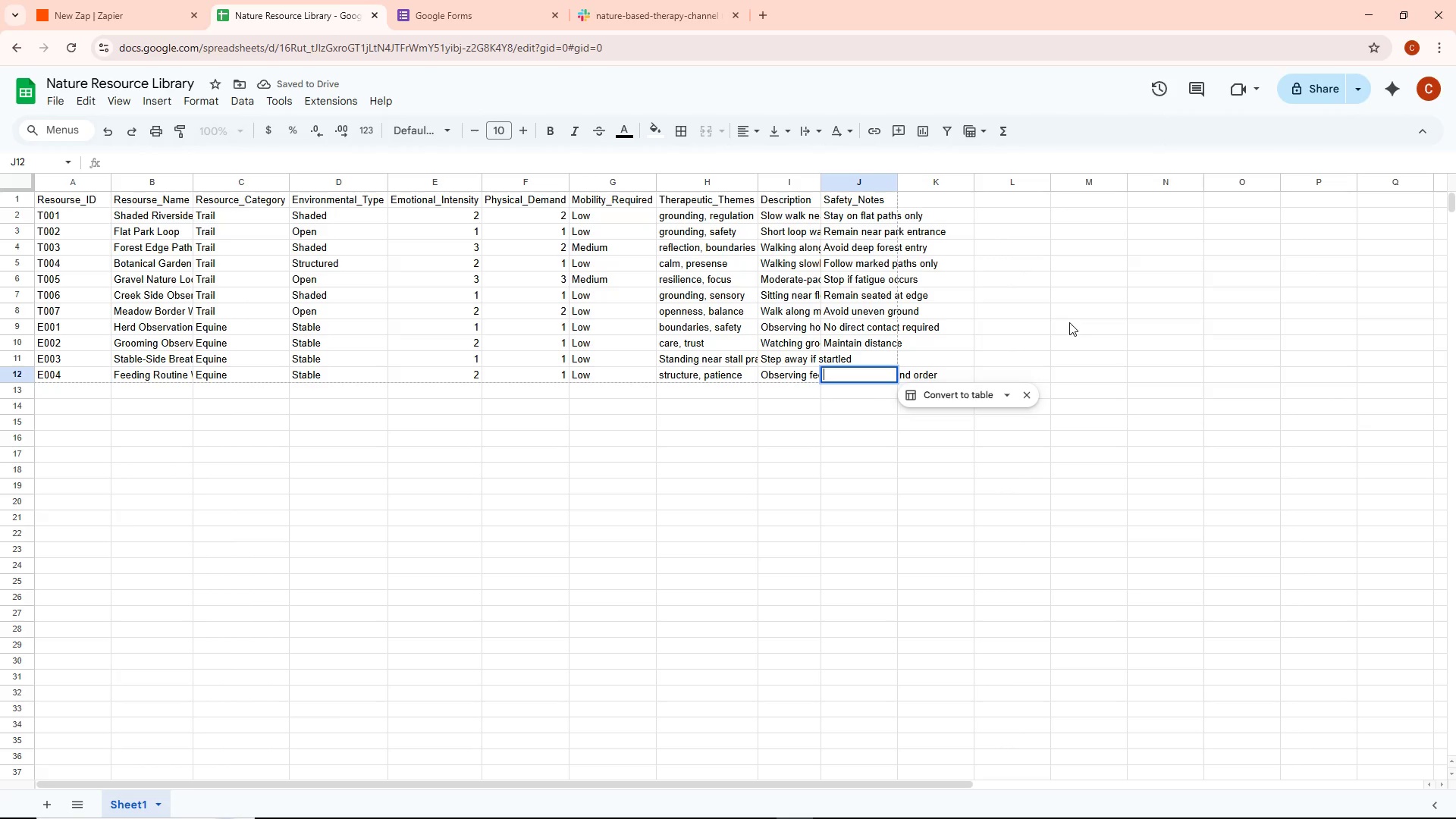 
type(Follow staff instructions)
 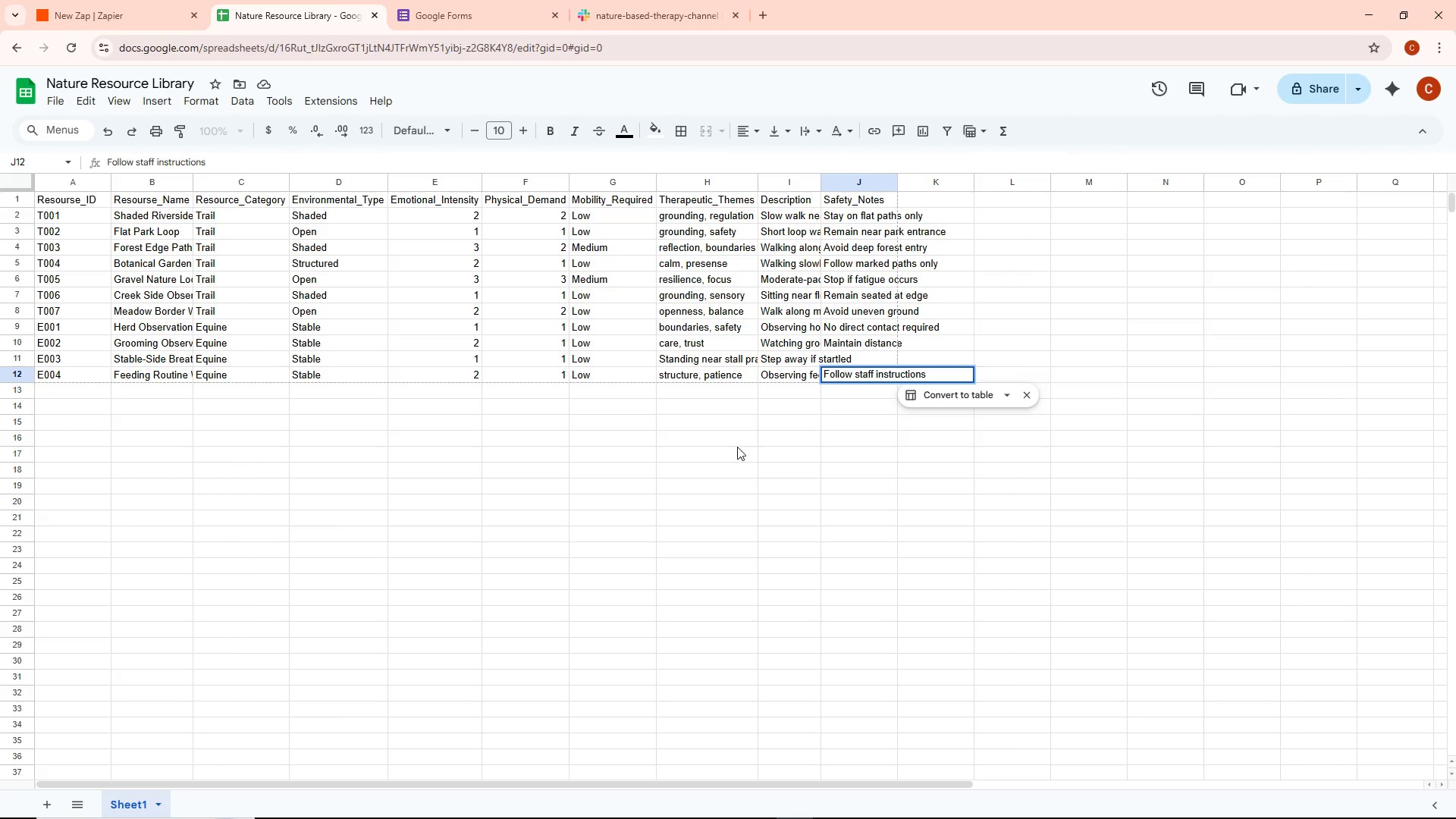 
left_click([744, 431])
 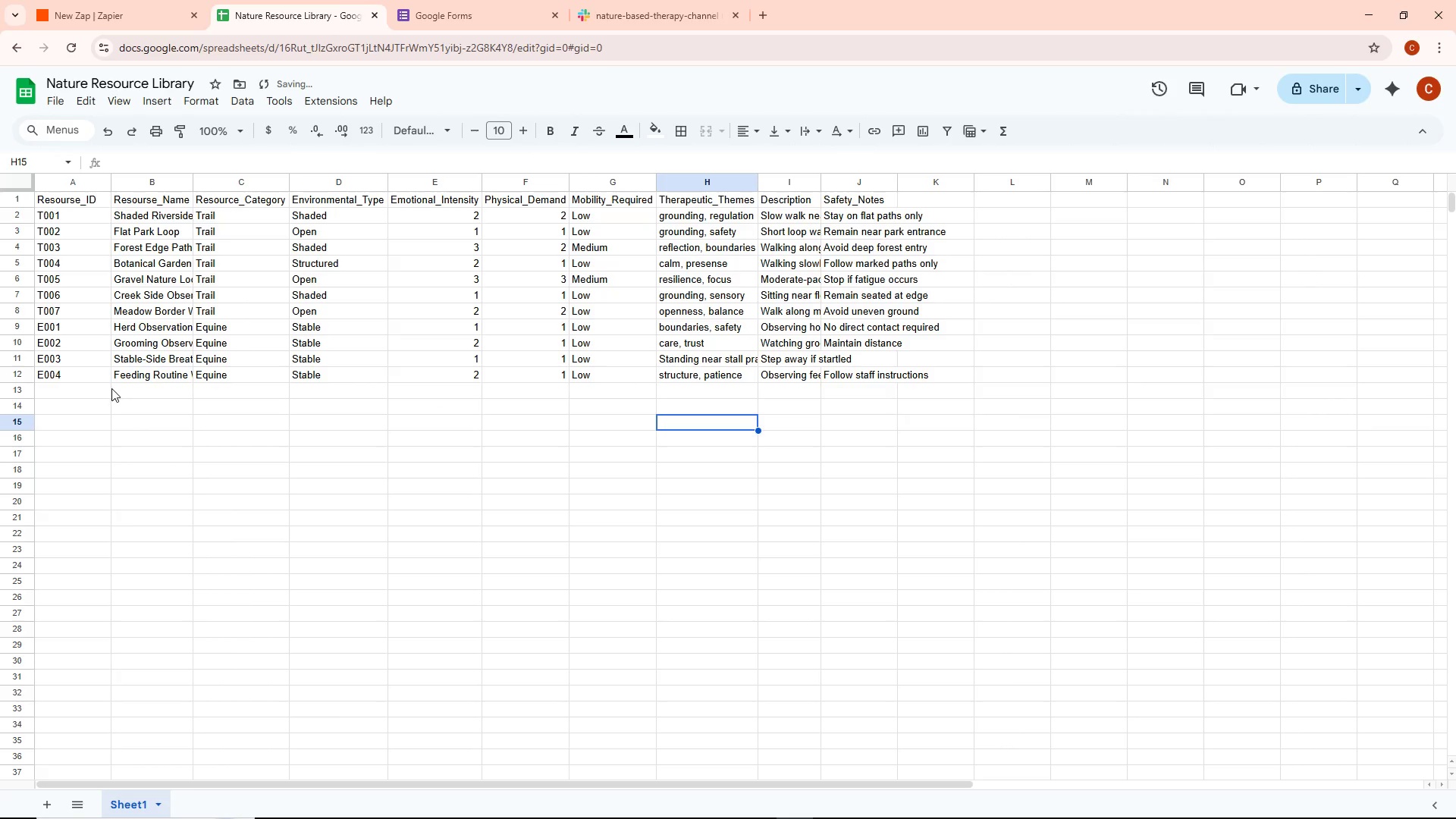 
left_click([77, 392])
 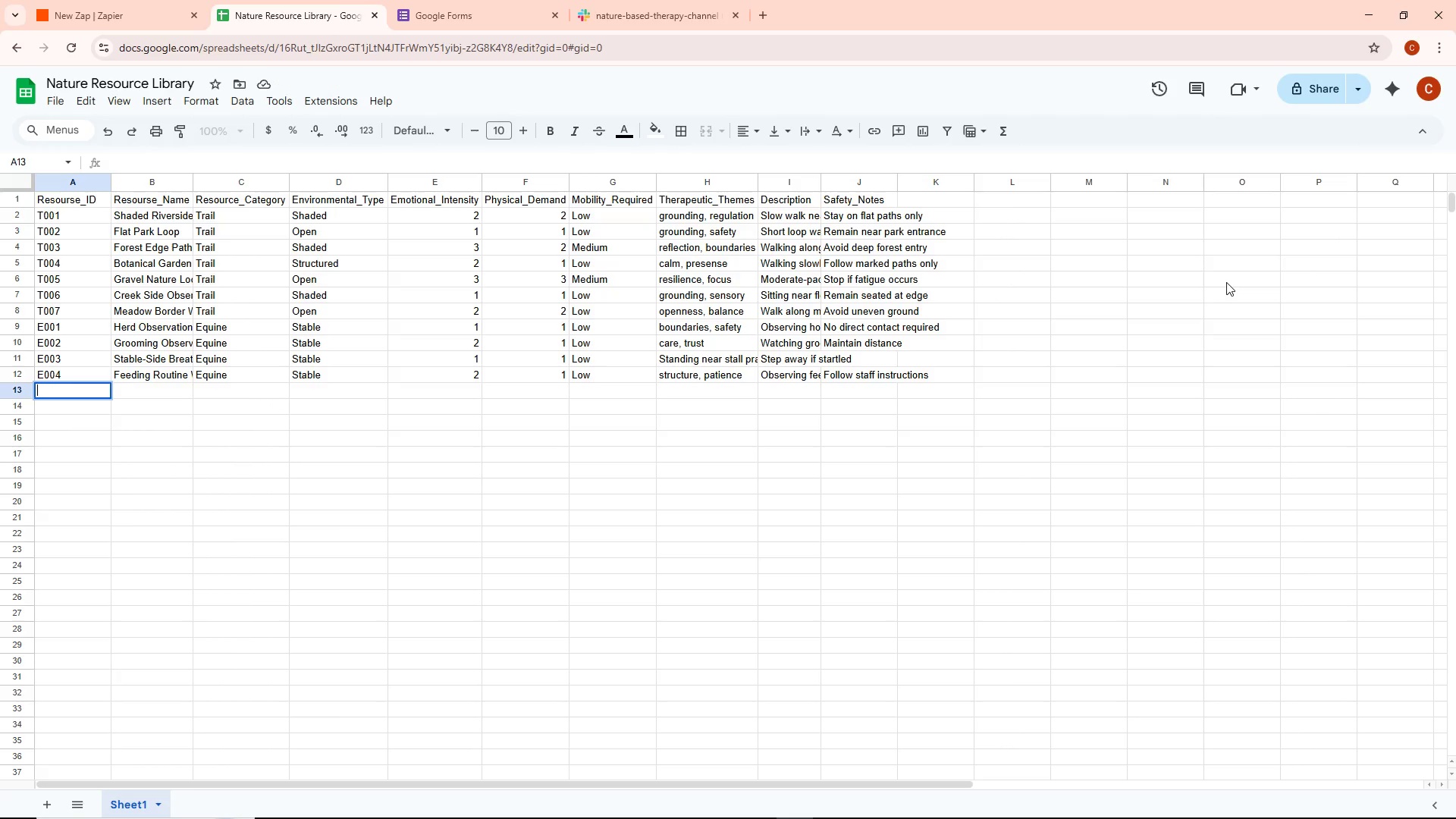 
type(#)
key(Backspace)
type(E005)
 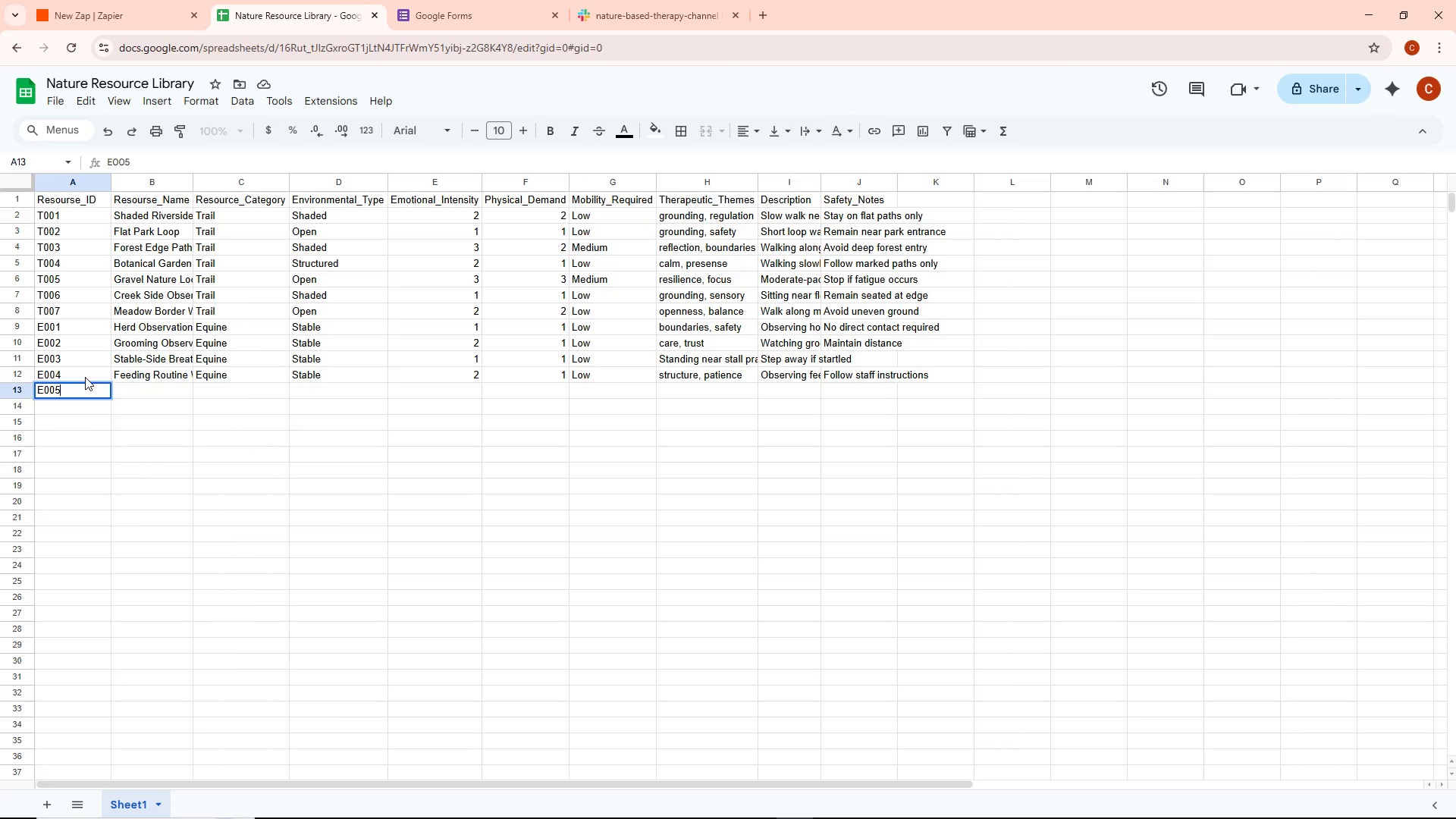 
left_click([151, 384])
 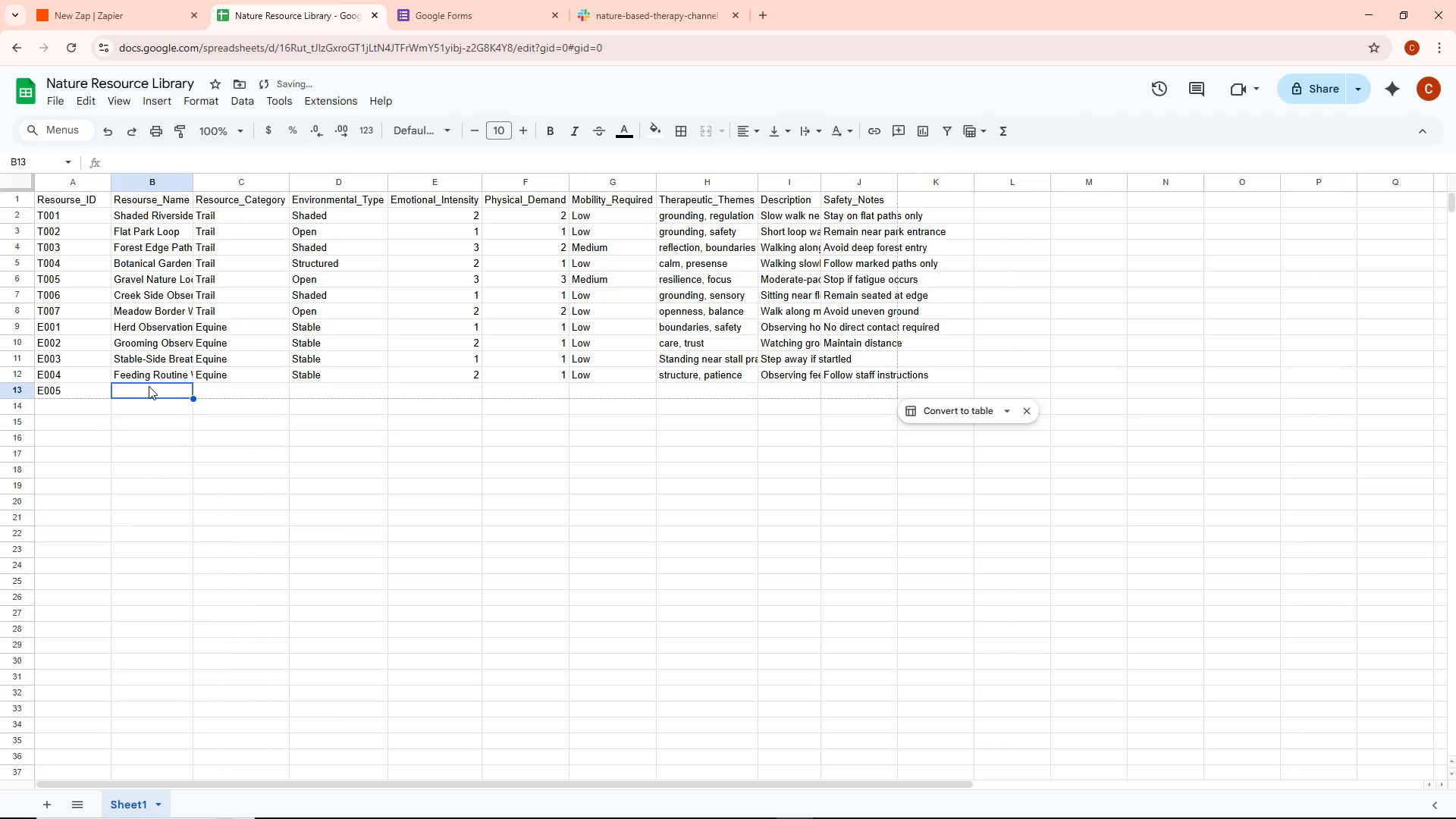 
double_click([149, 386])
 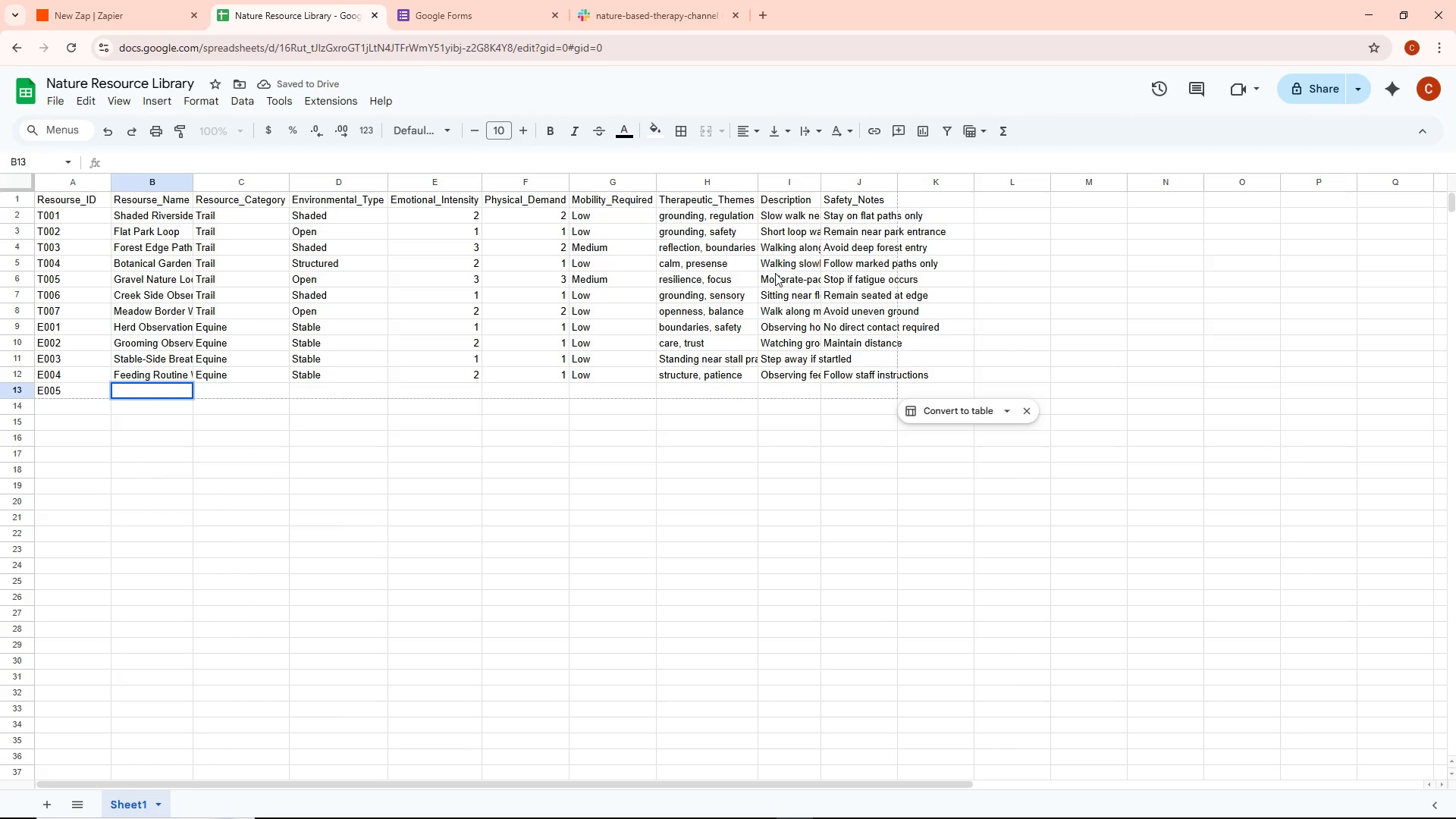 
wait(8.75)
 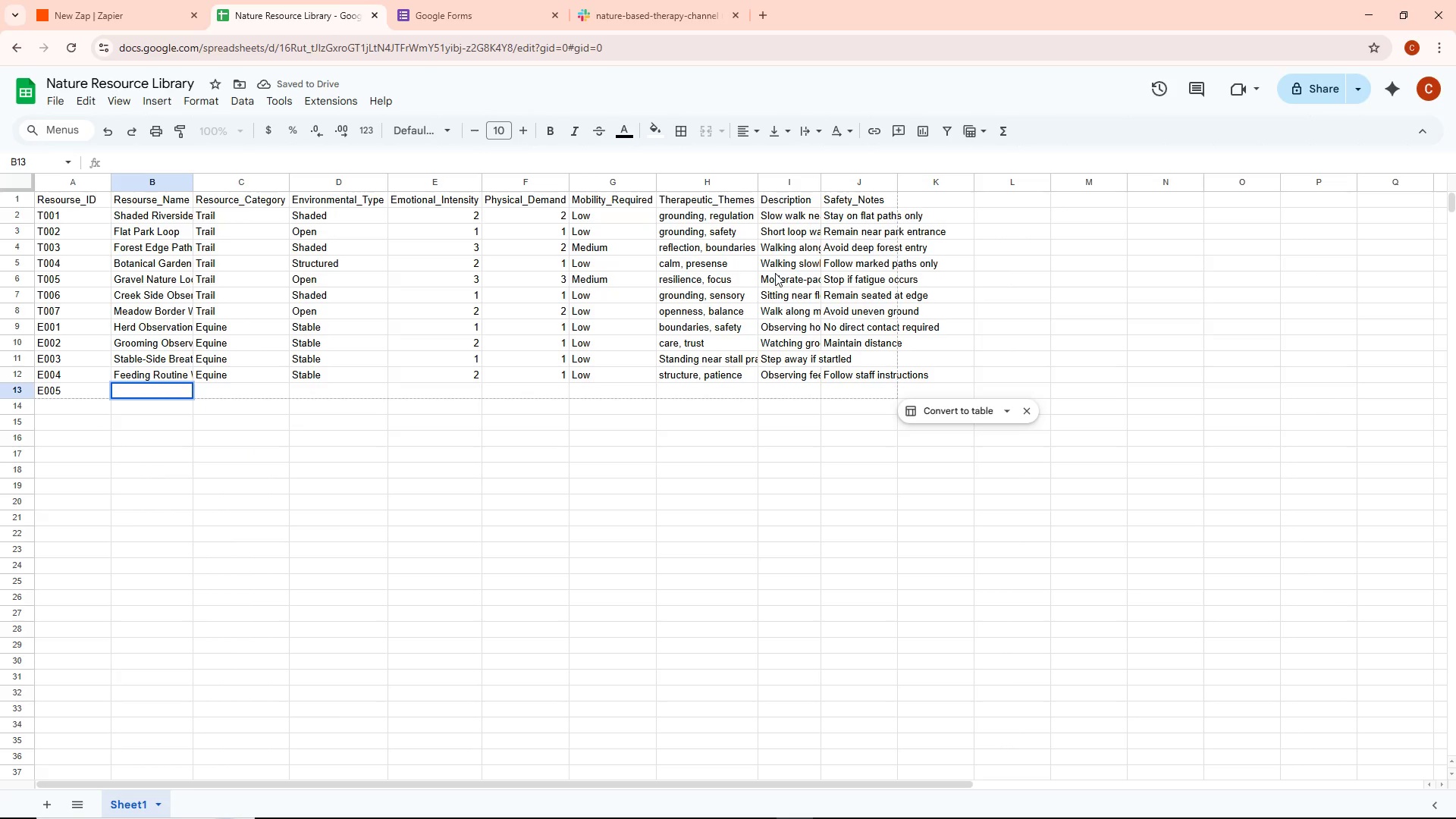 
type(Lead Rope Handkl)
key(Backspace)
type(ling)
key(Backspace)
key(Backspace)
key(Backspace)
key(Backspace)
key(Backspace)
type(ling)
 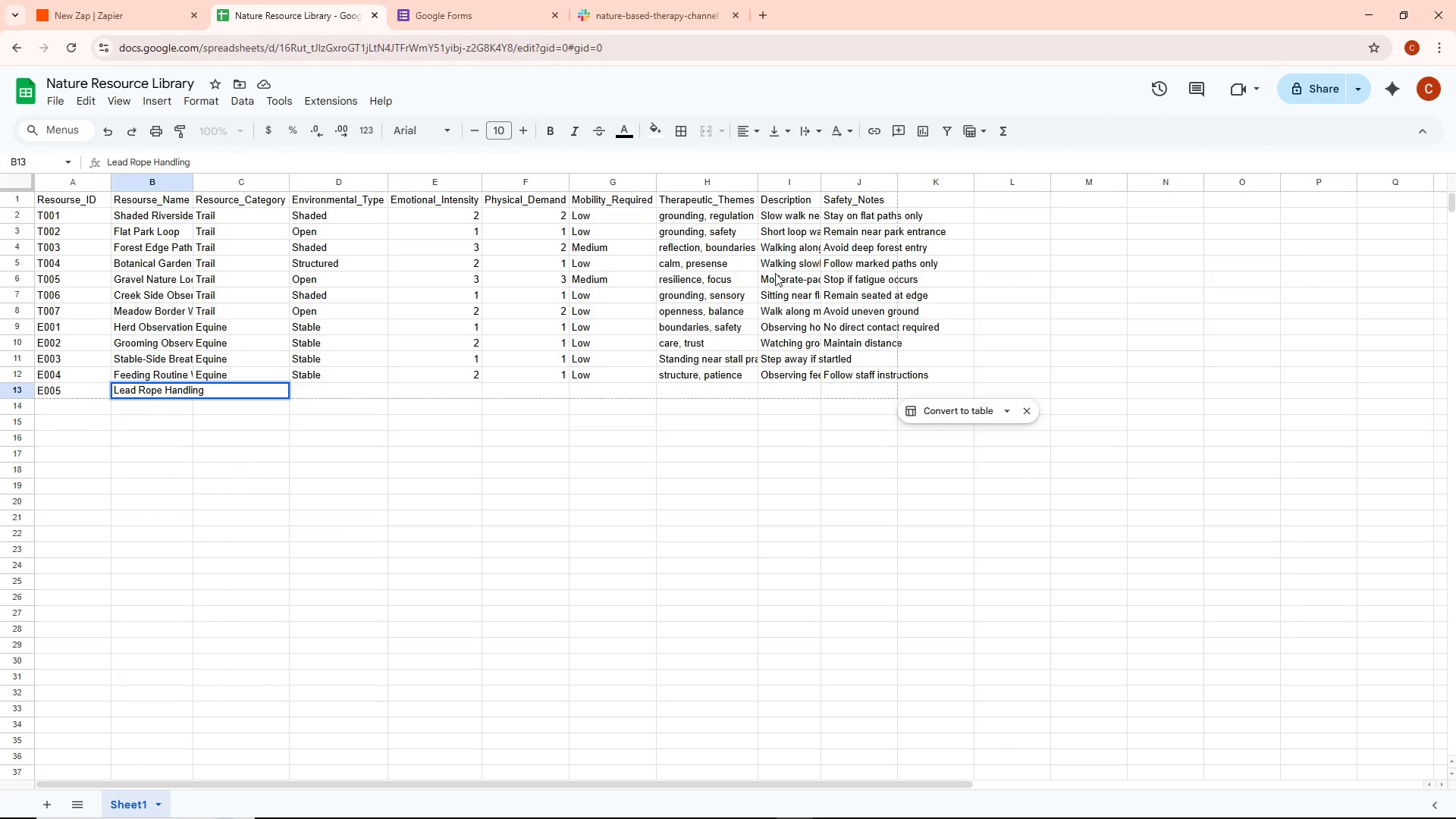 
left_click([138, 448])
 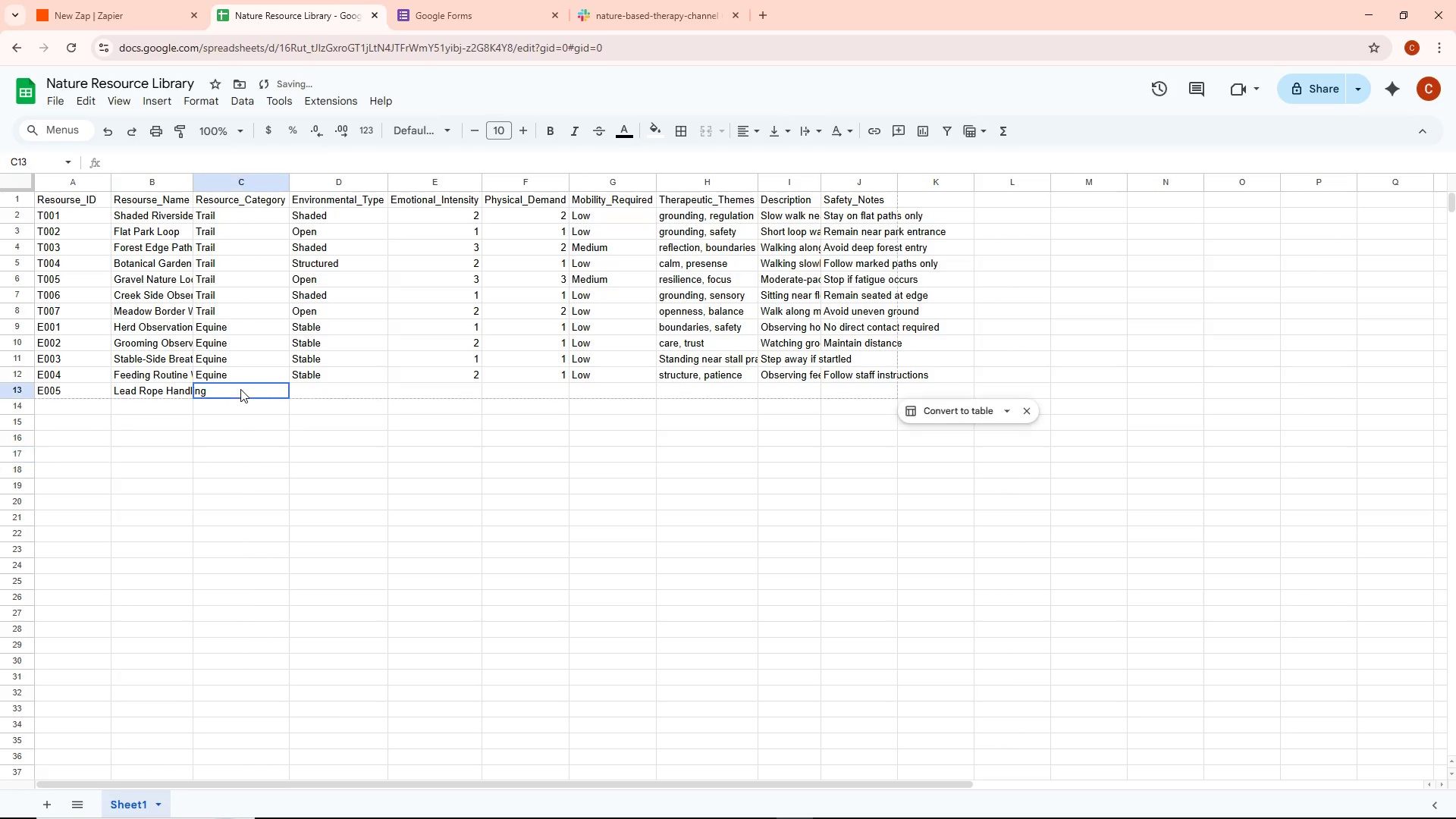 
double_click([240, 389])
 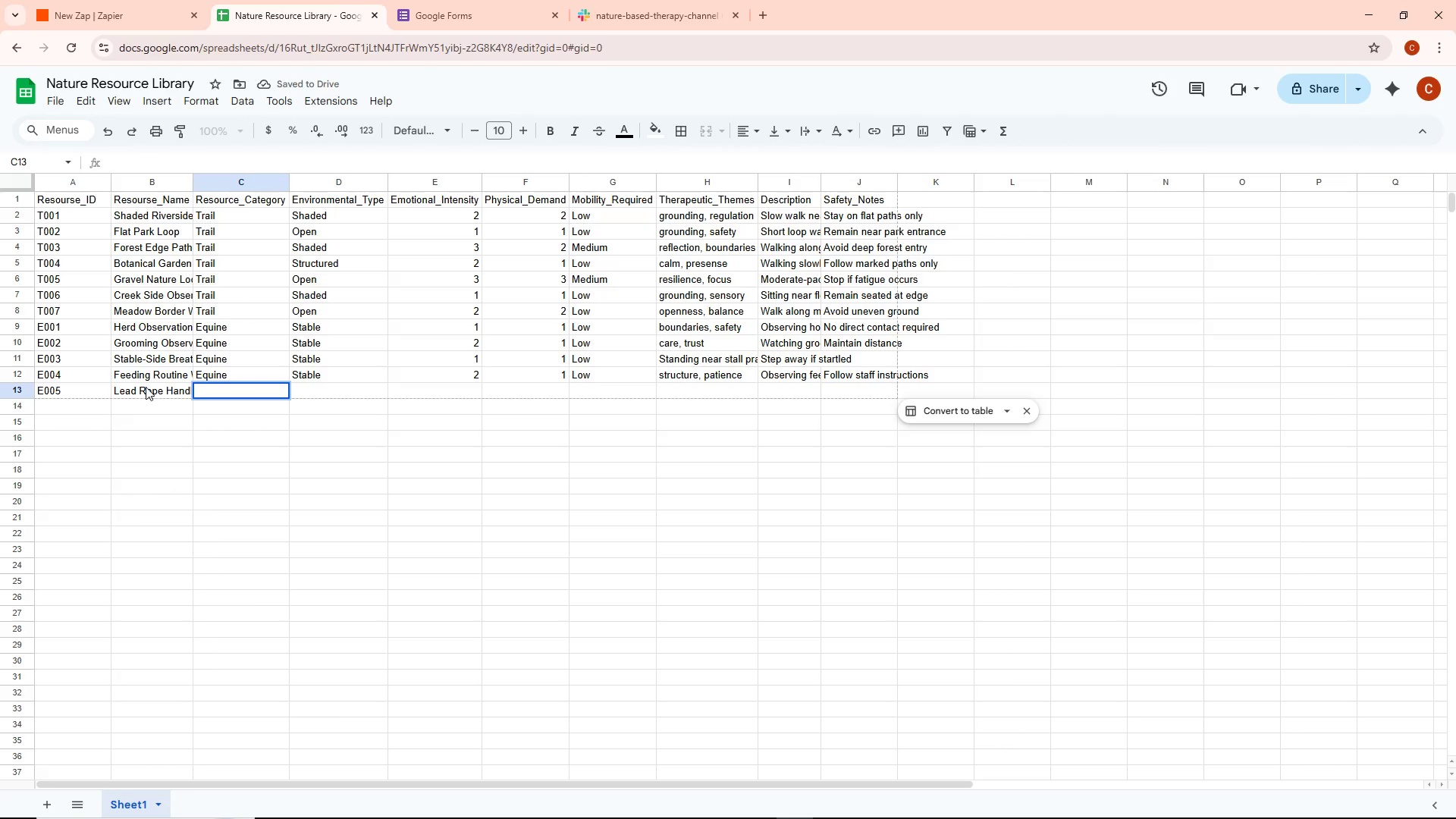 
double_click([174, 384])
 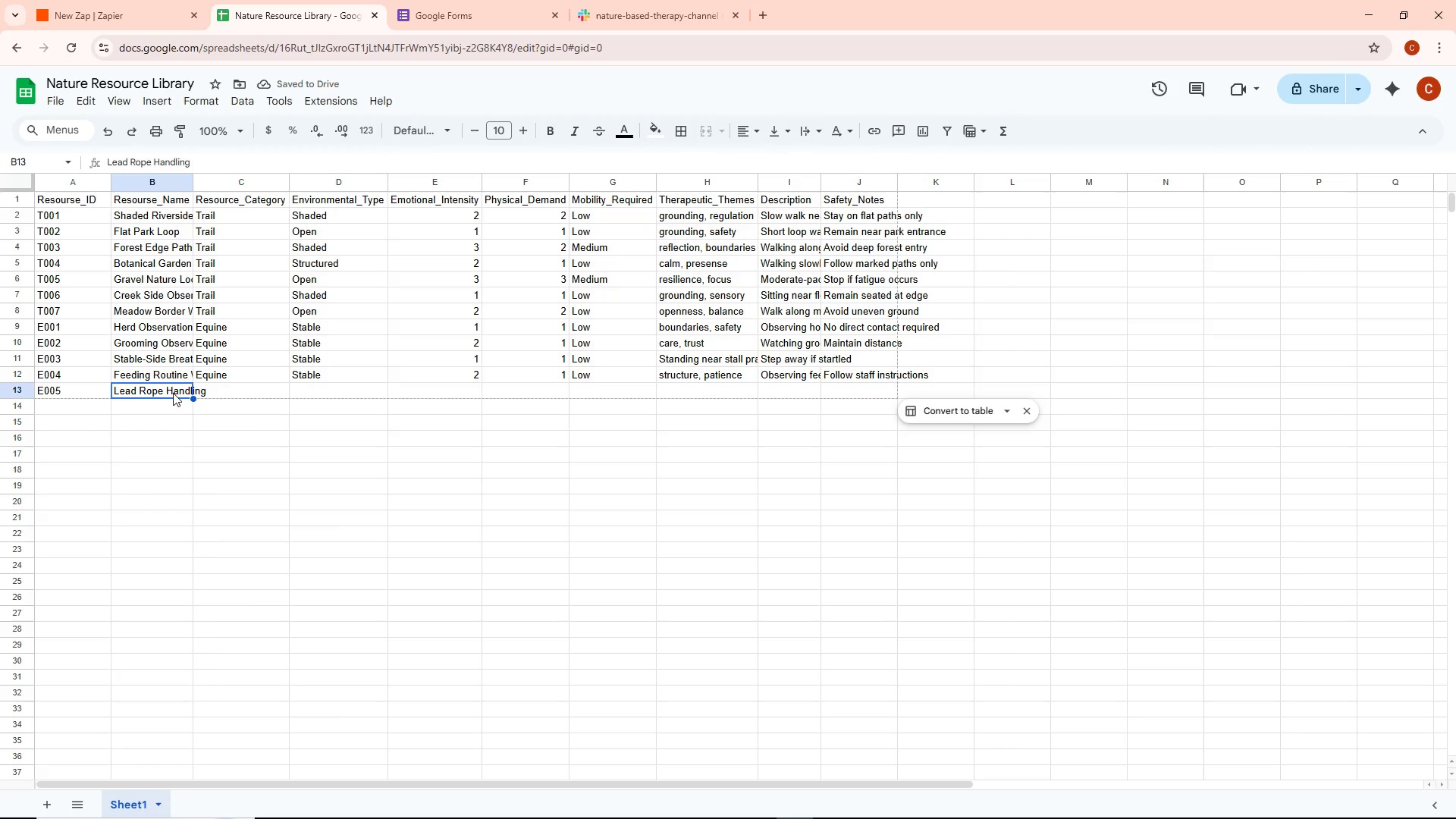 
double_click([173, 393])
 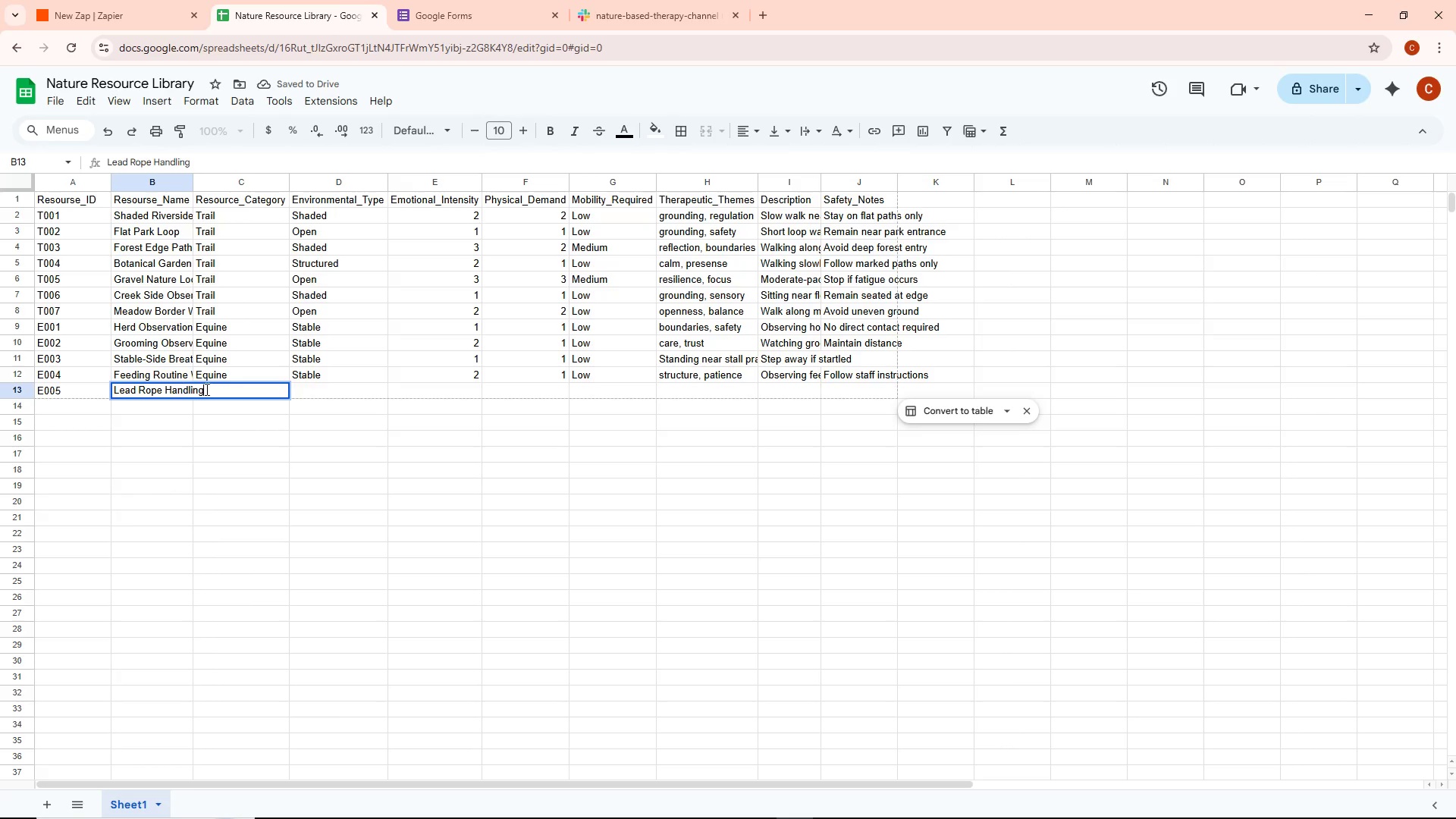 
left_click([206, 389])
 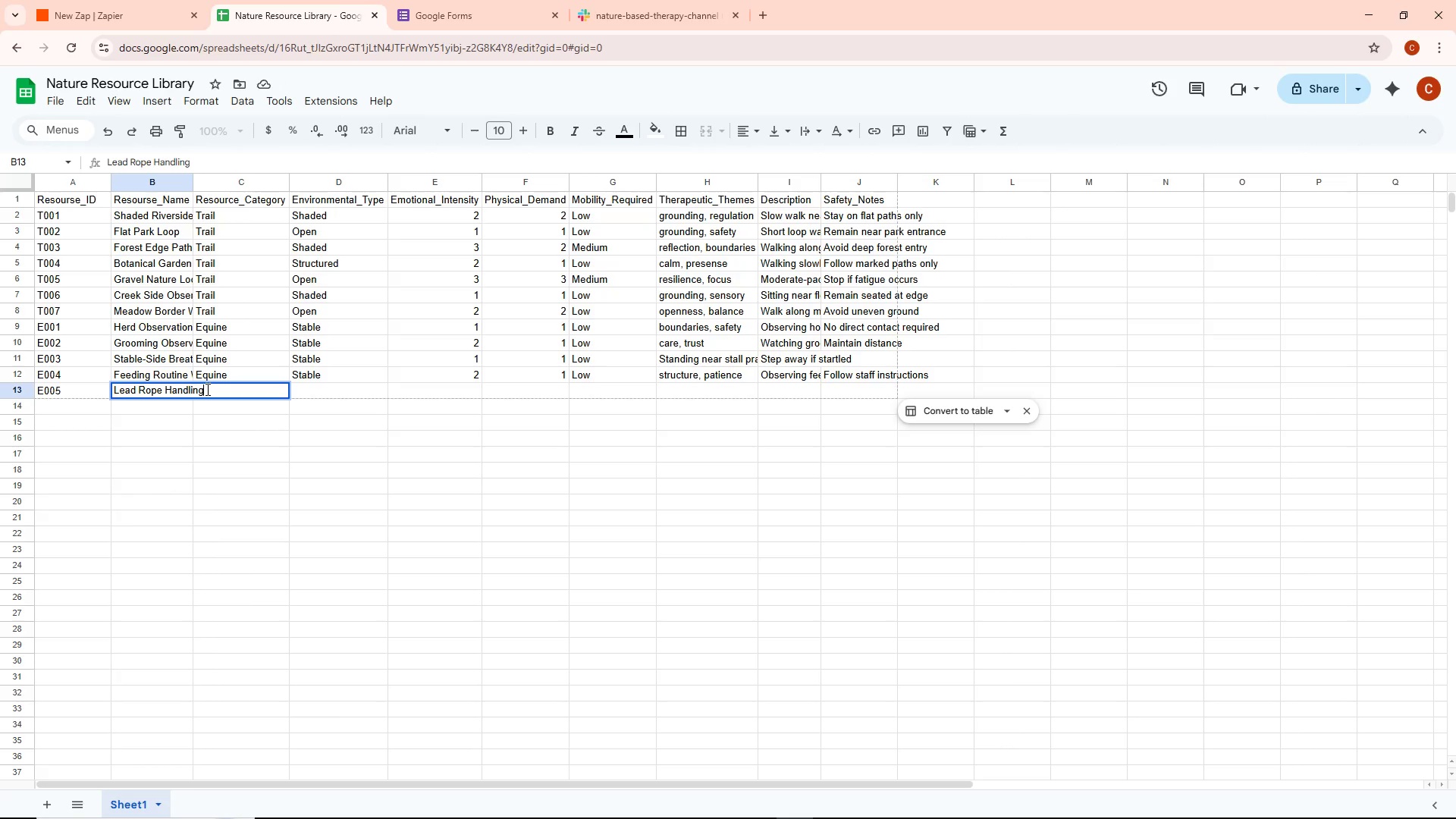 
type( o)
key(Backspace)
type(Observation)
 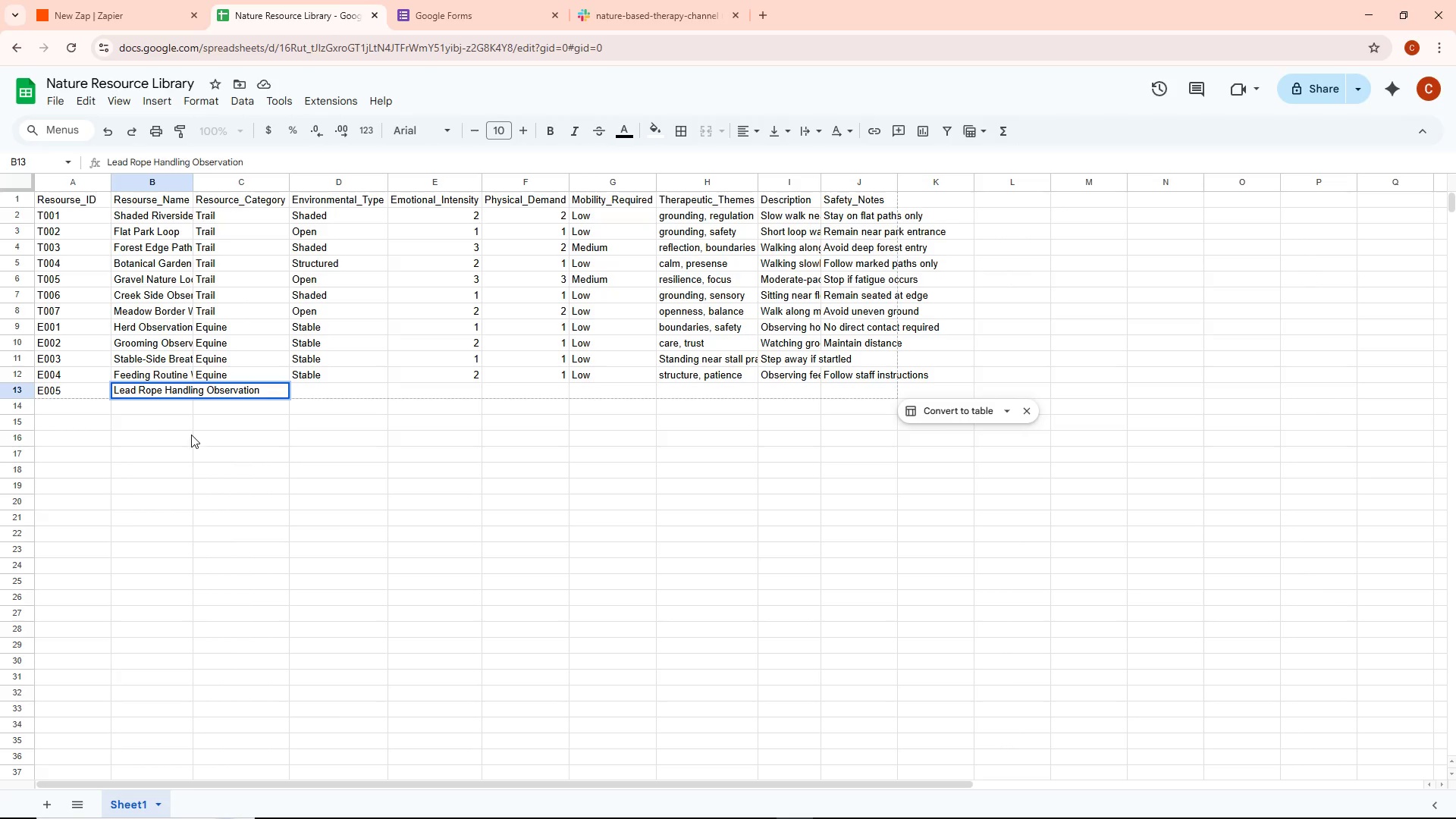 
left_click([191, 435])
 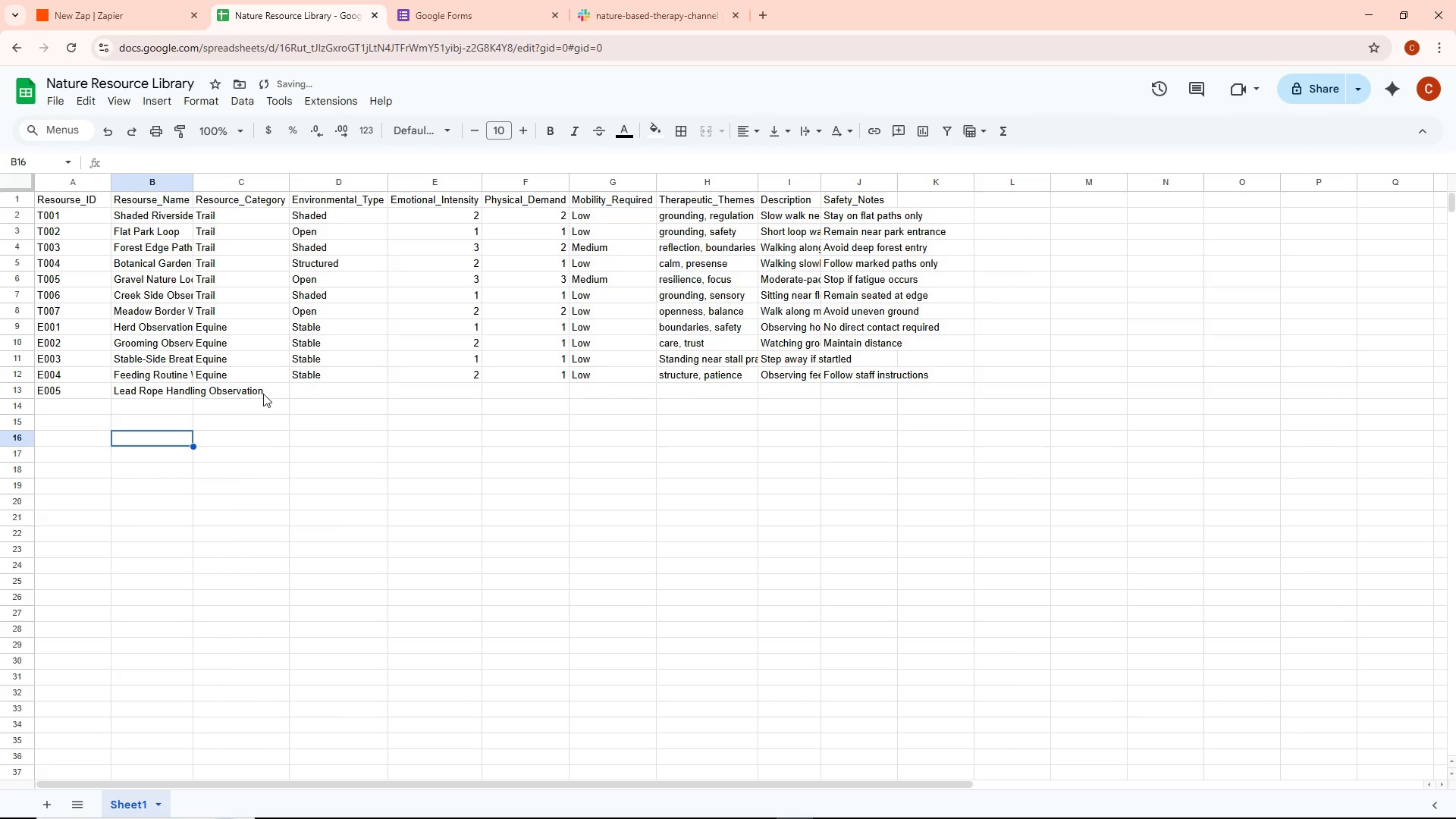 
left_click([264, 394])
 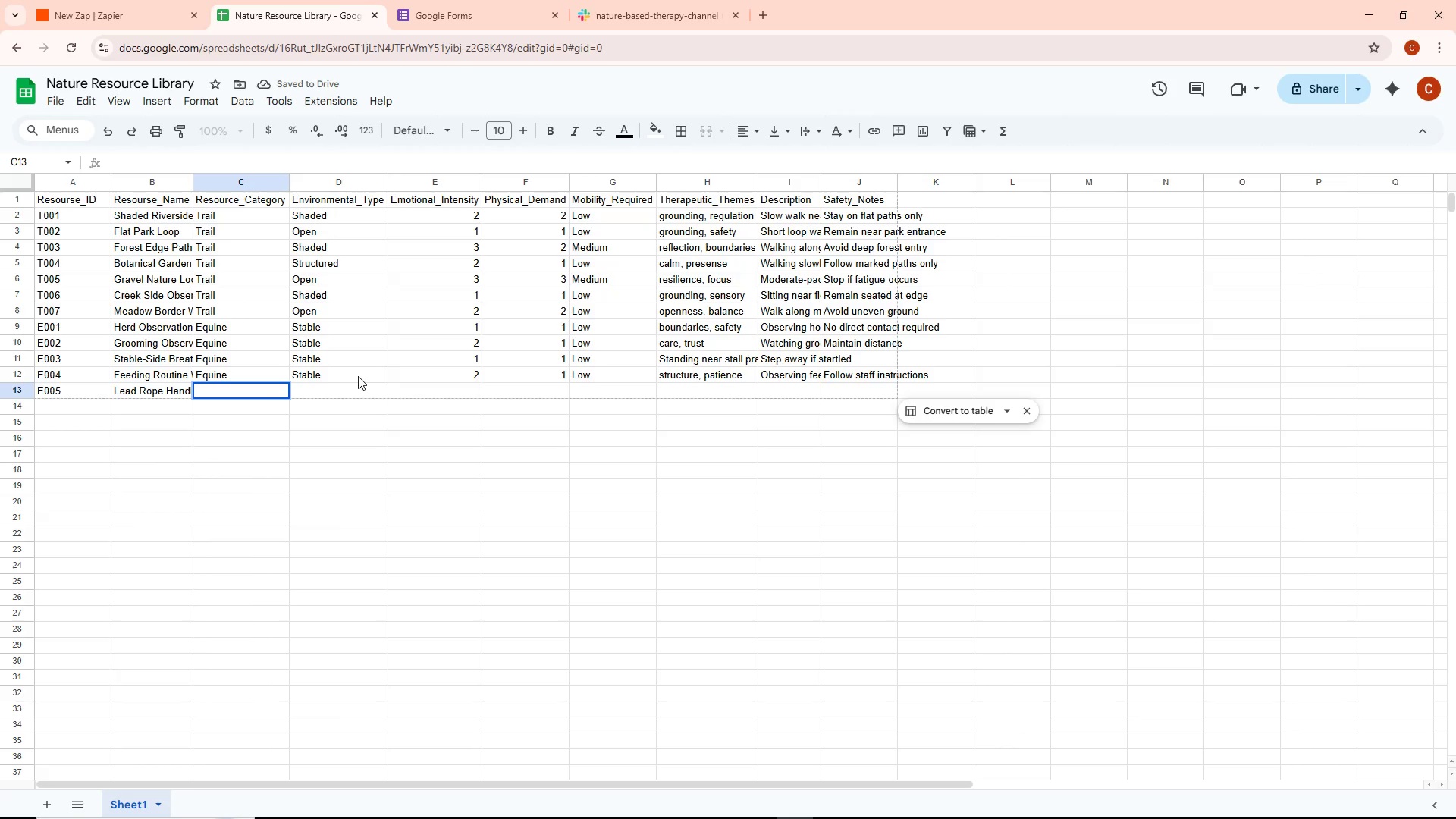 
type(Equine)
 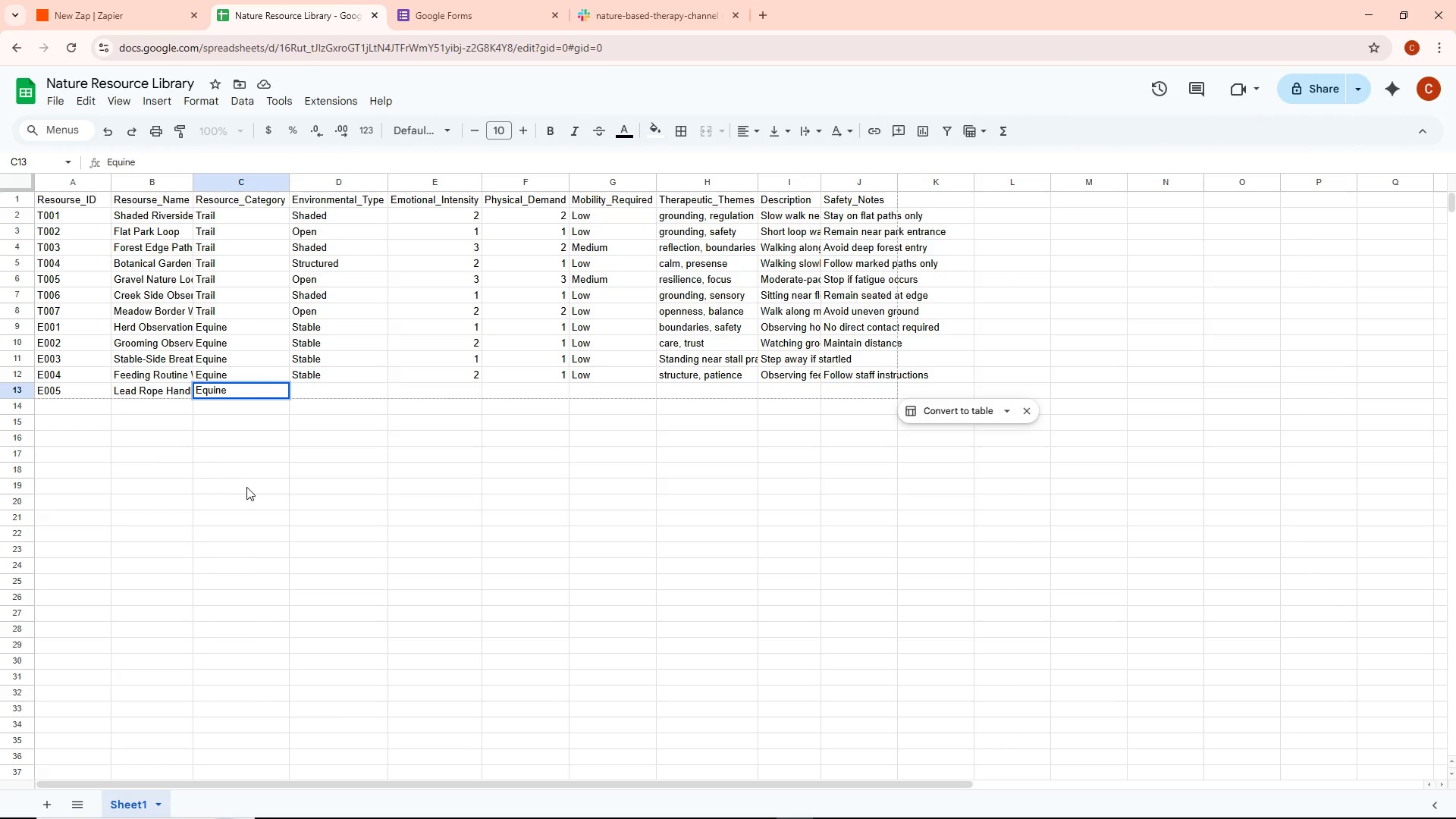 
left_click([256, 475])
 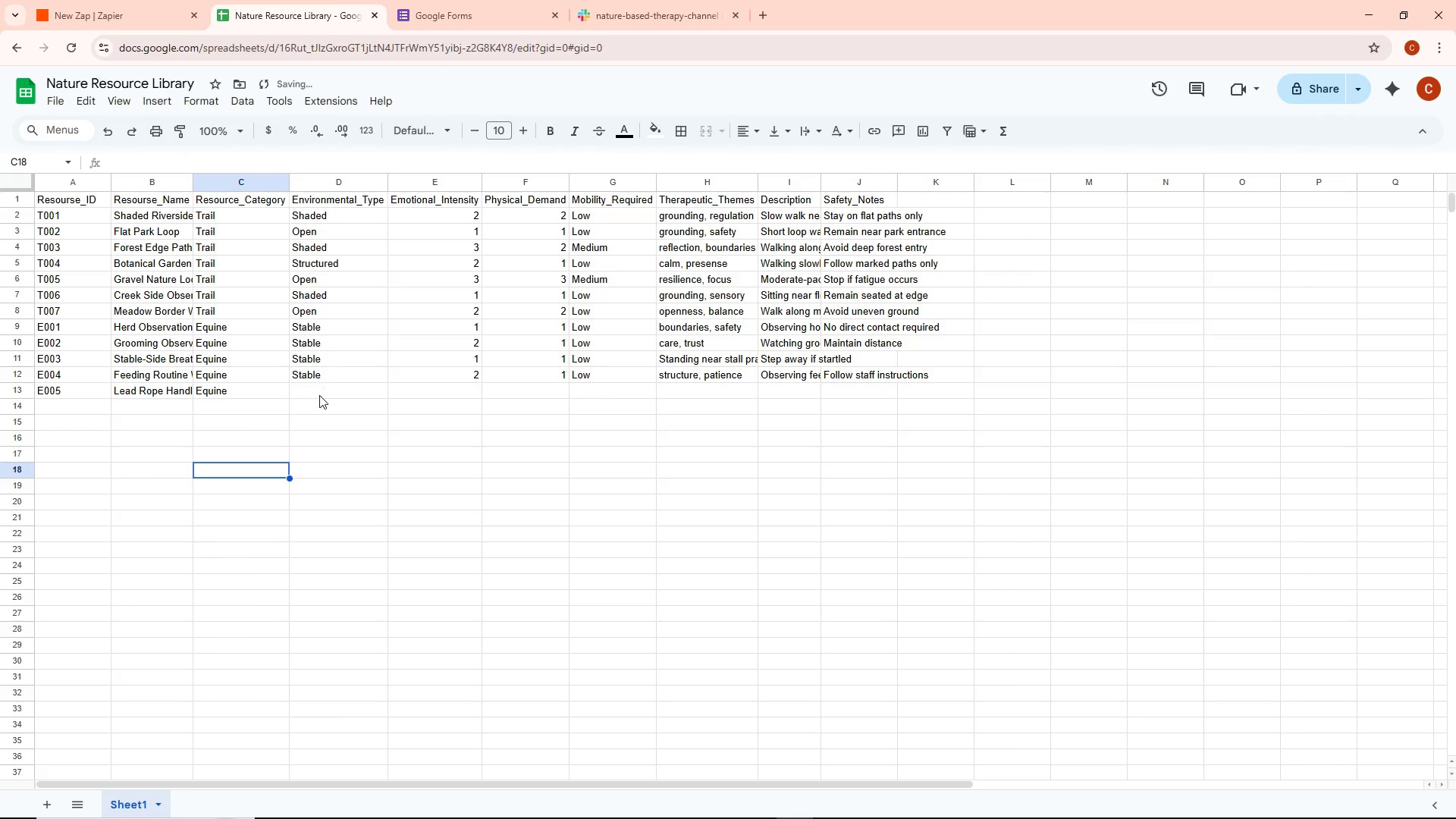 
double_click([319, 396])
 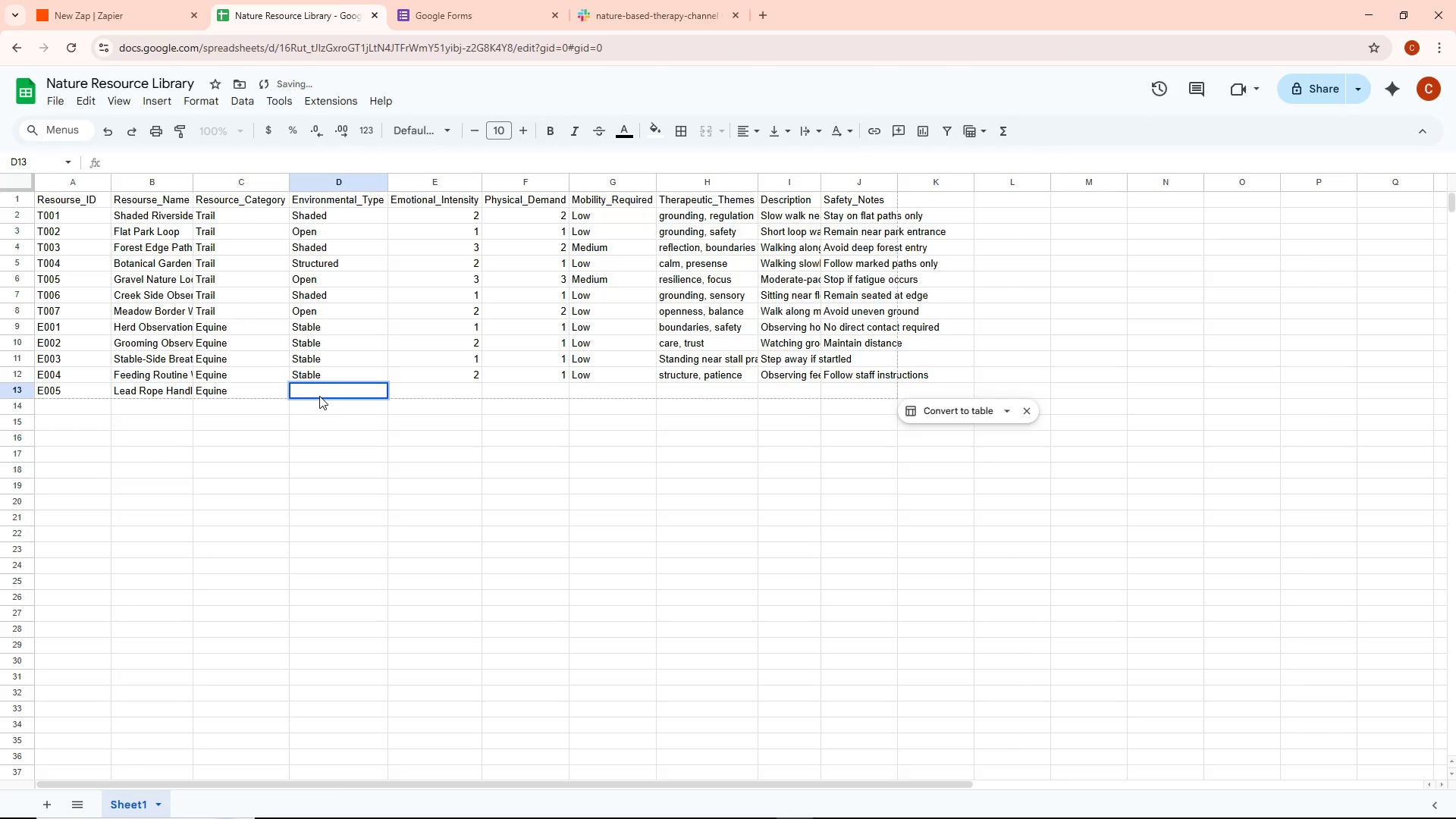 
type(Stable)
 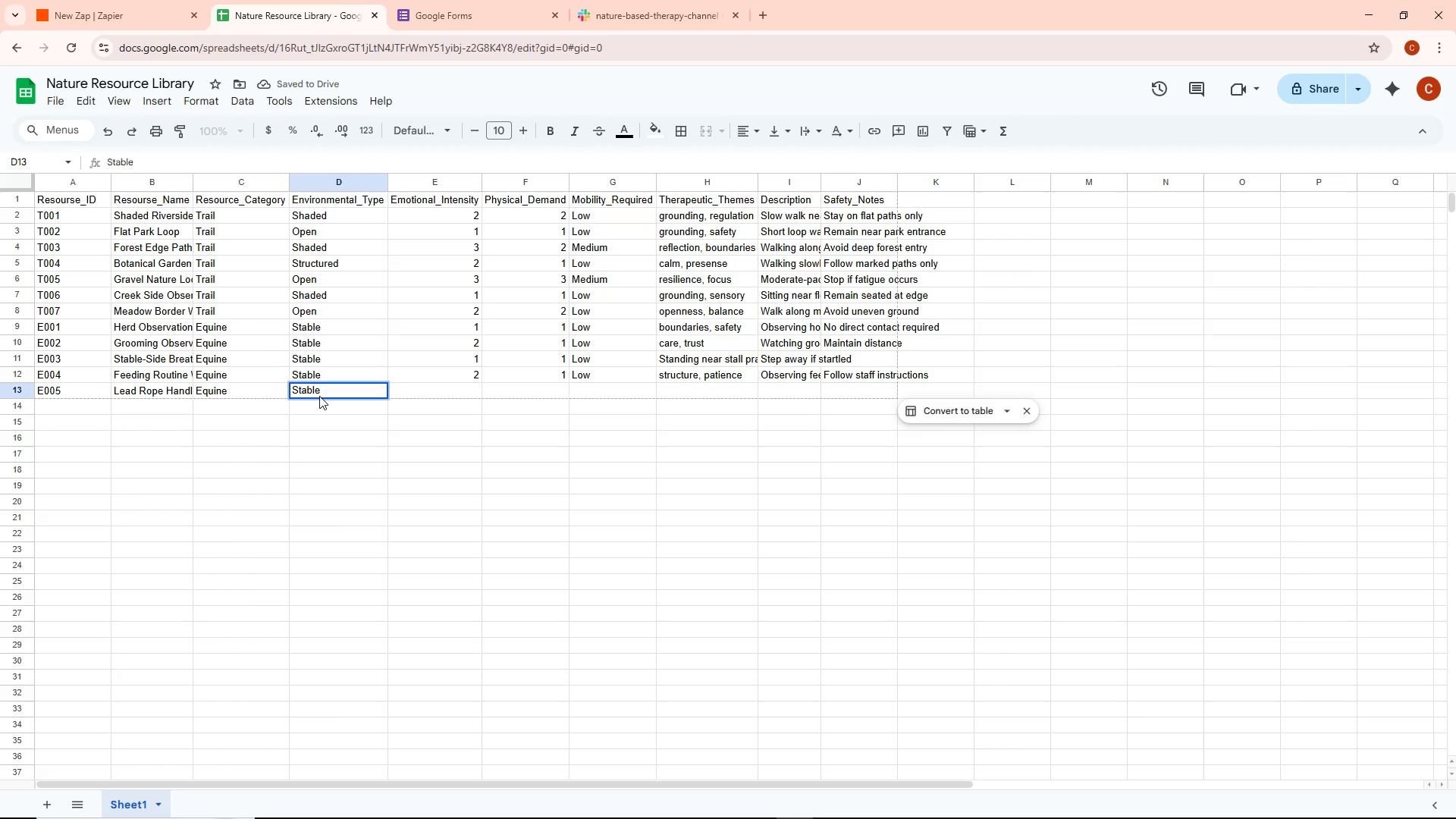 
left_click([278, 469])
 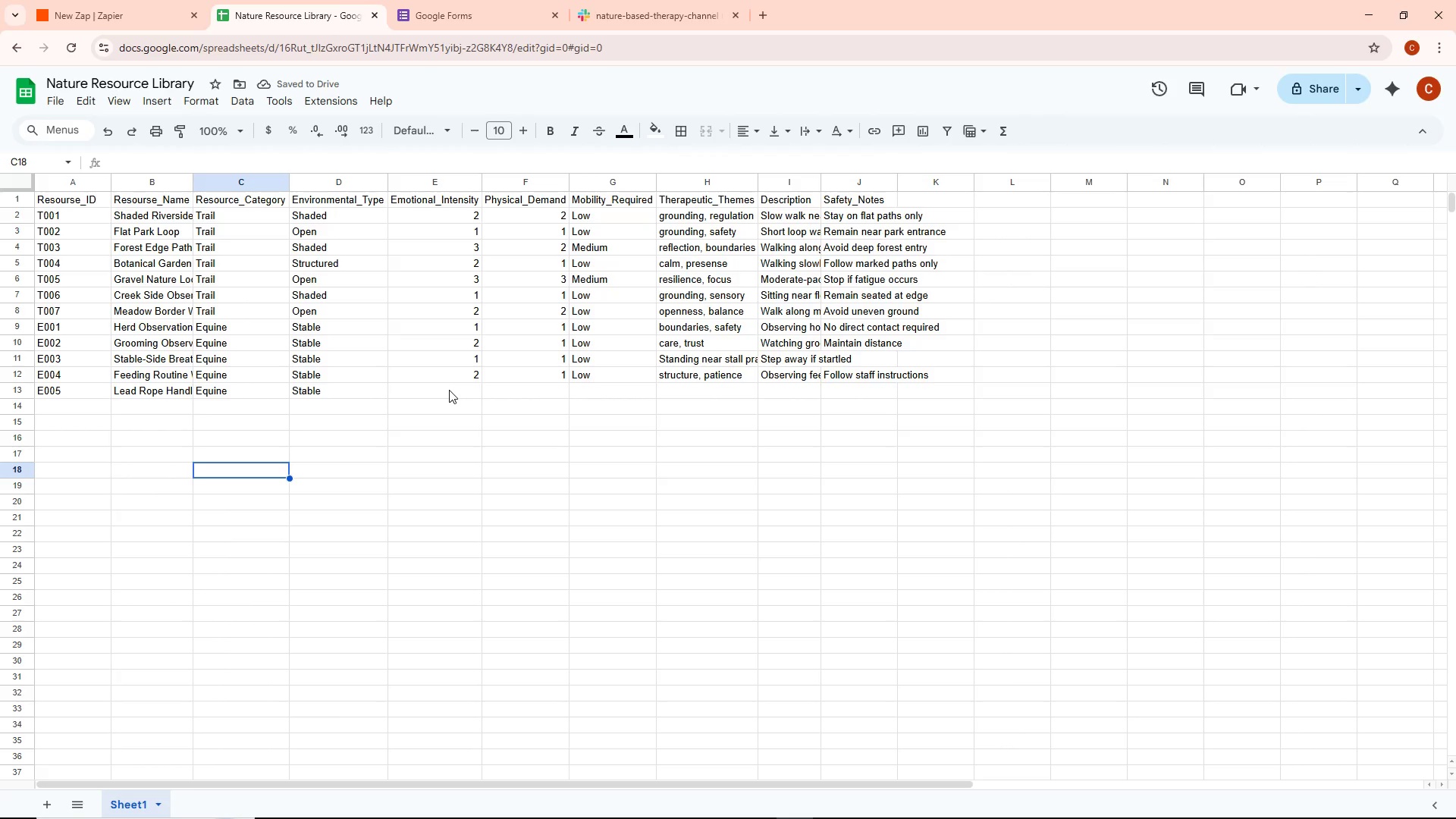 
wait(6.73)
 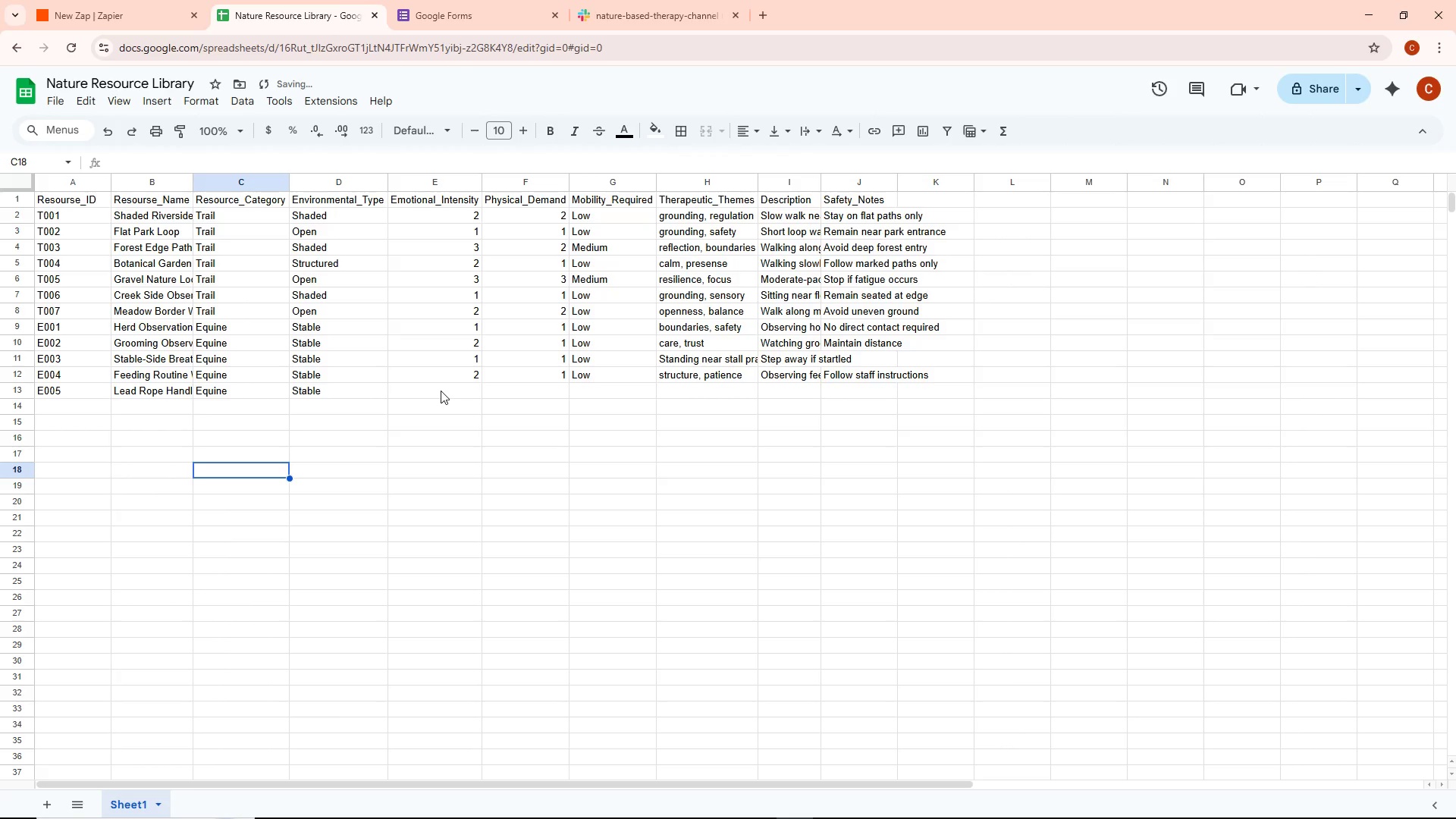 
key(1)
 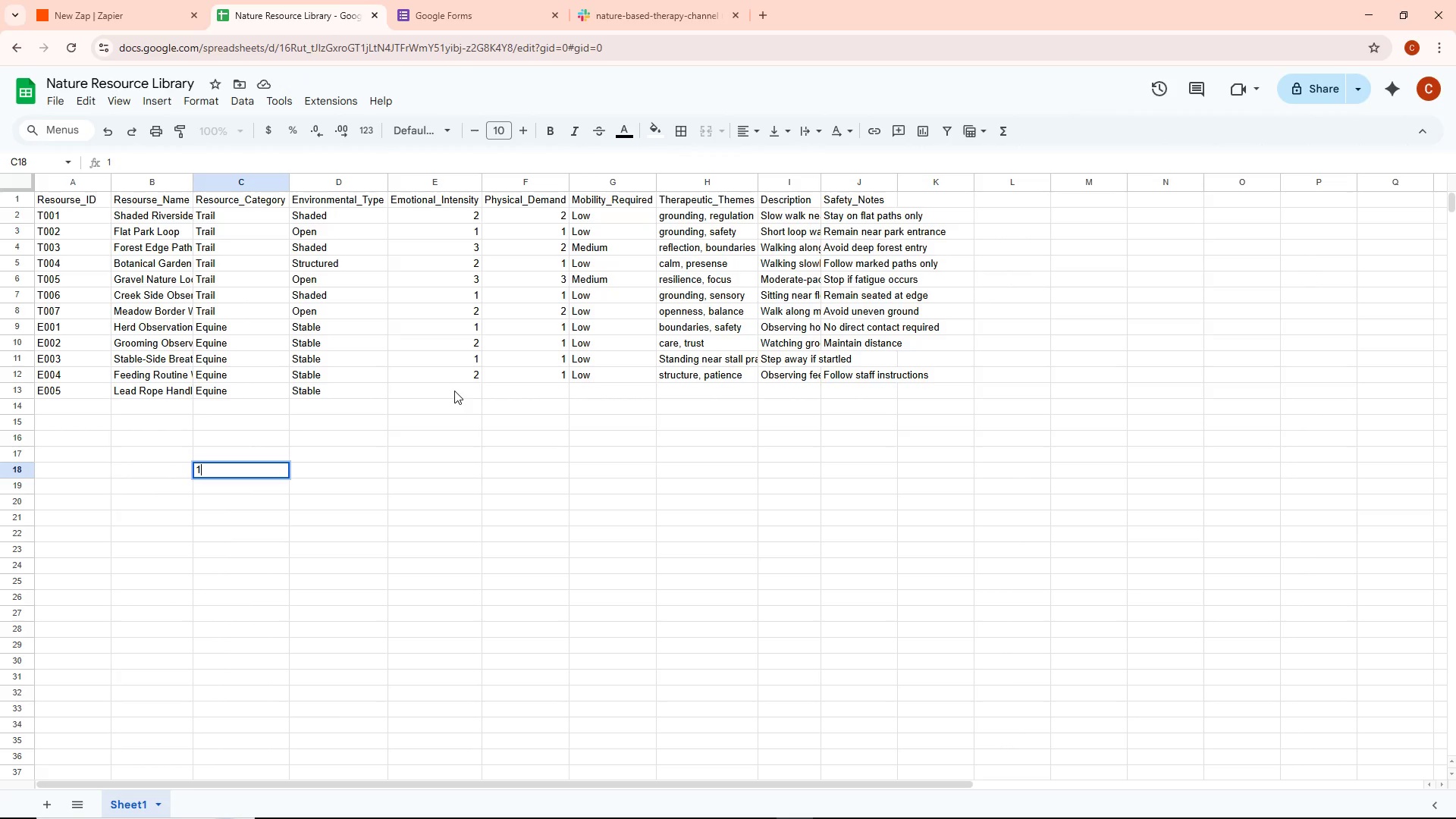 
double_click([454, 391])
 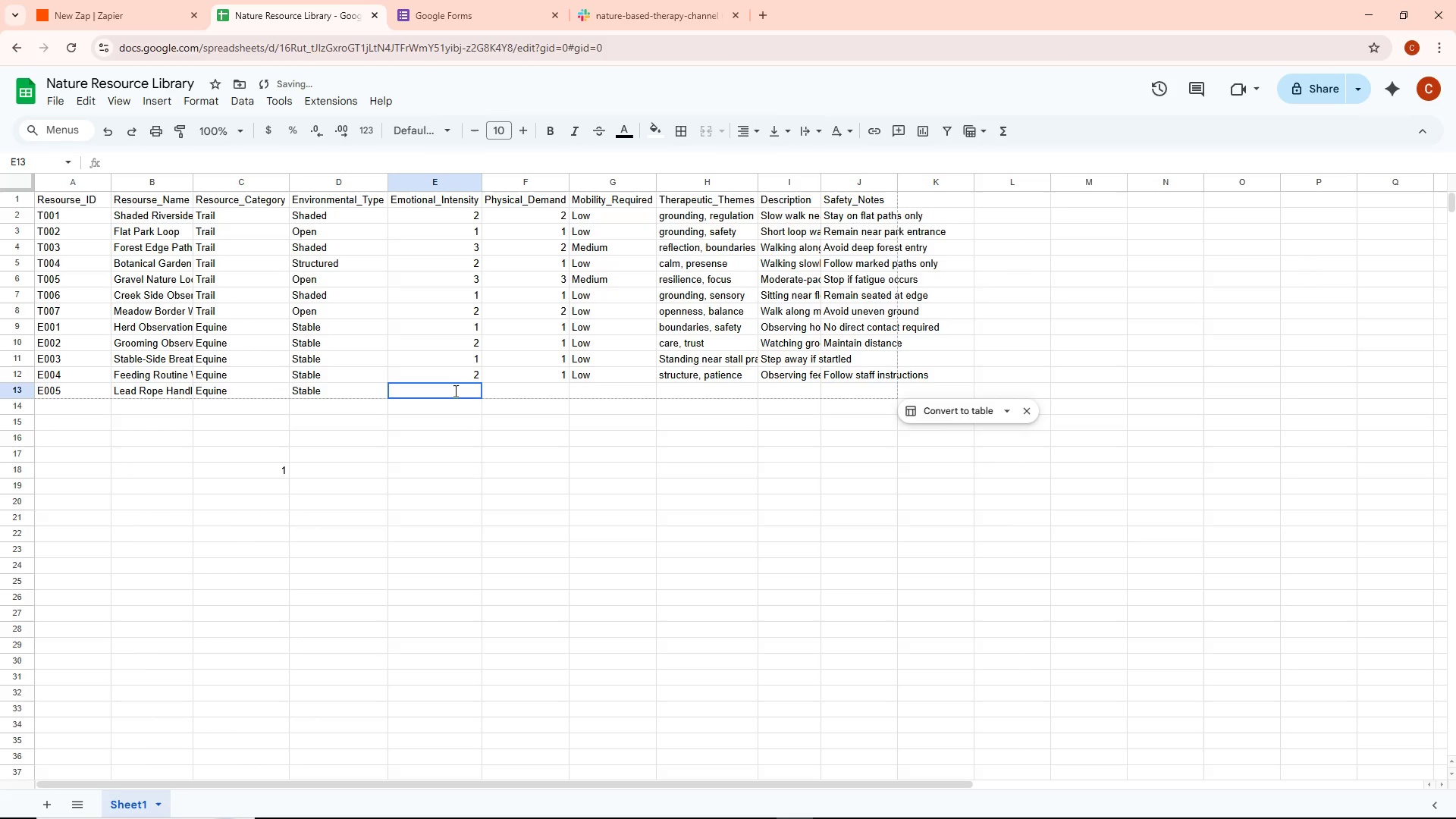 
triple_click([454, 391])
 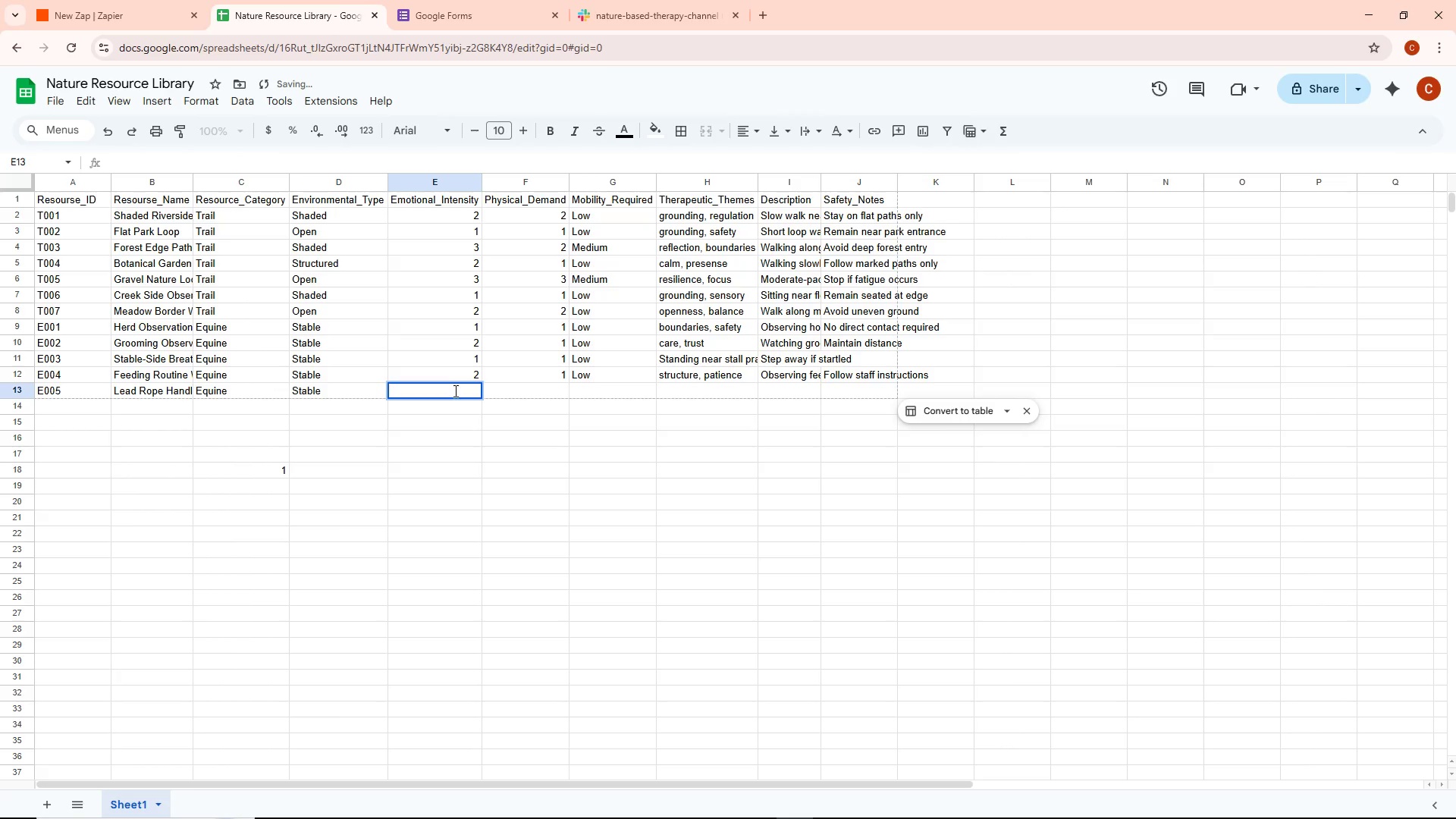 
key(3)
 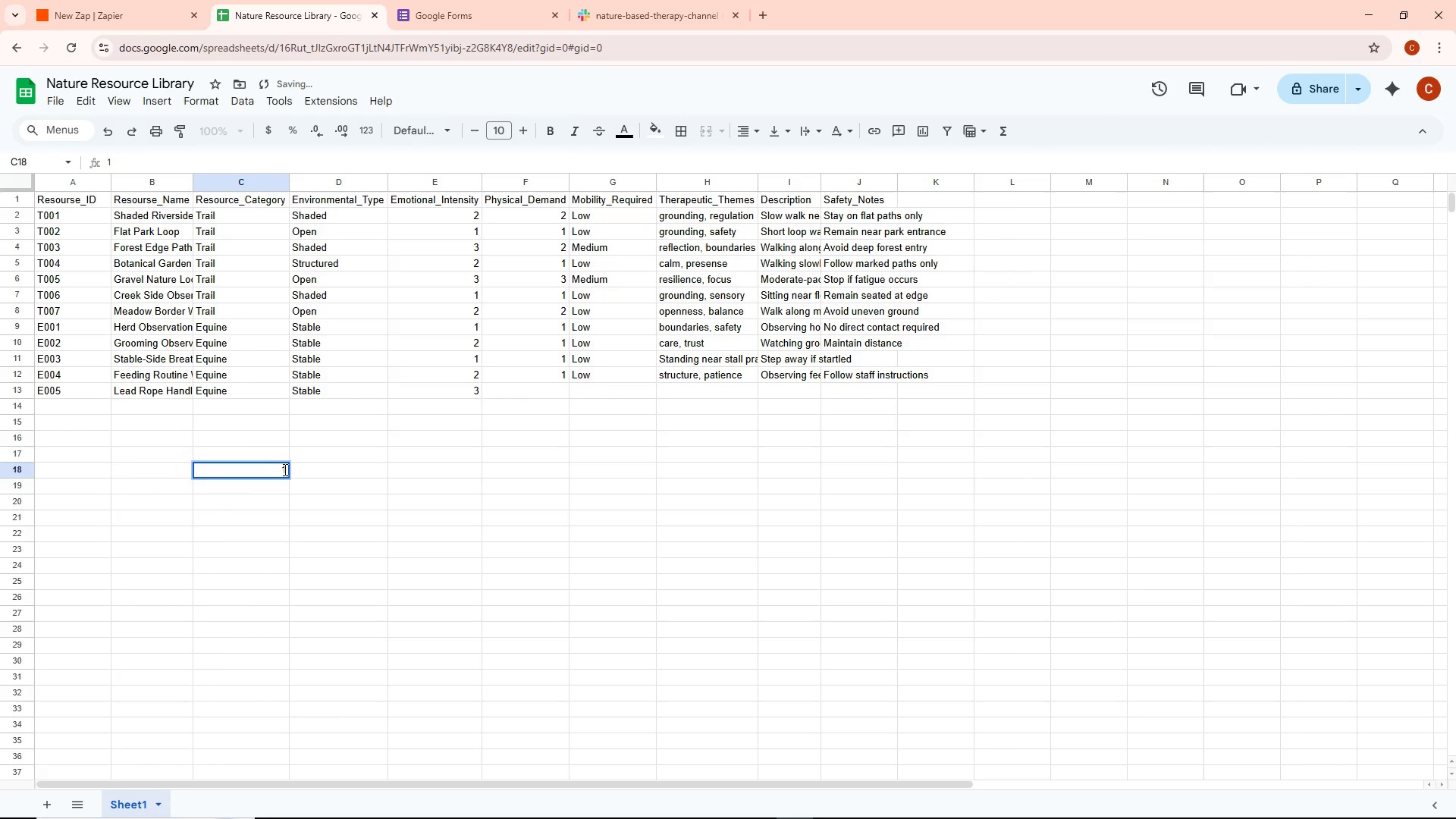 
key(Backspace)
 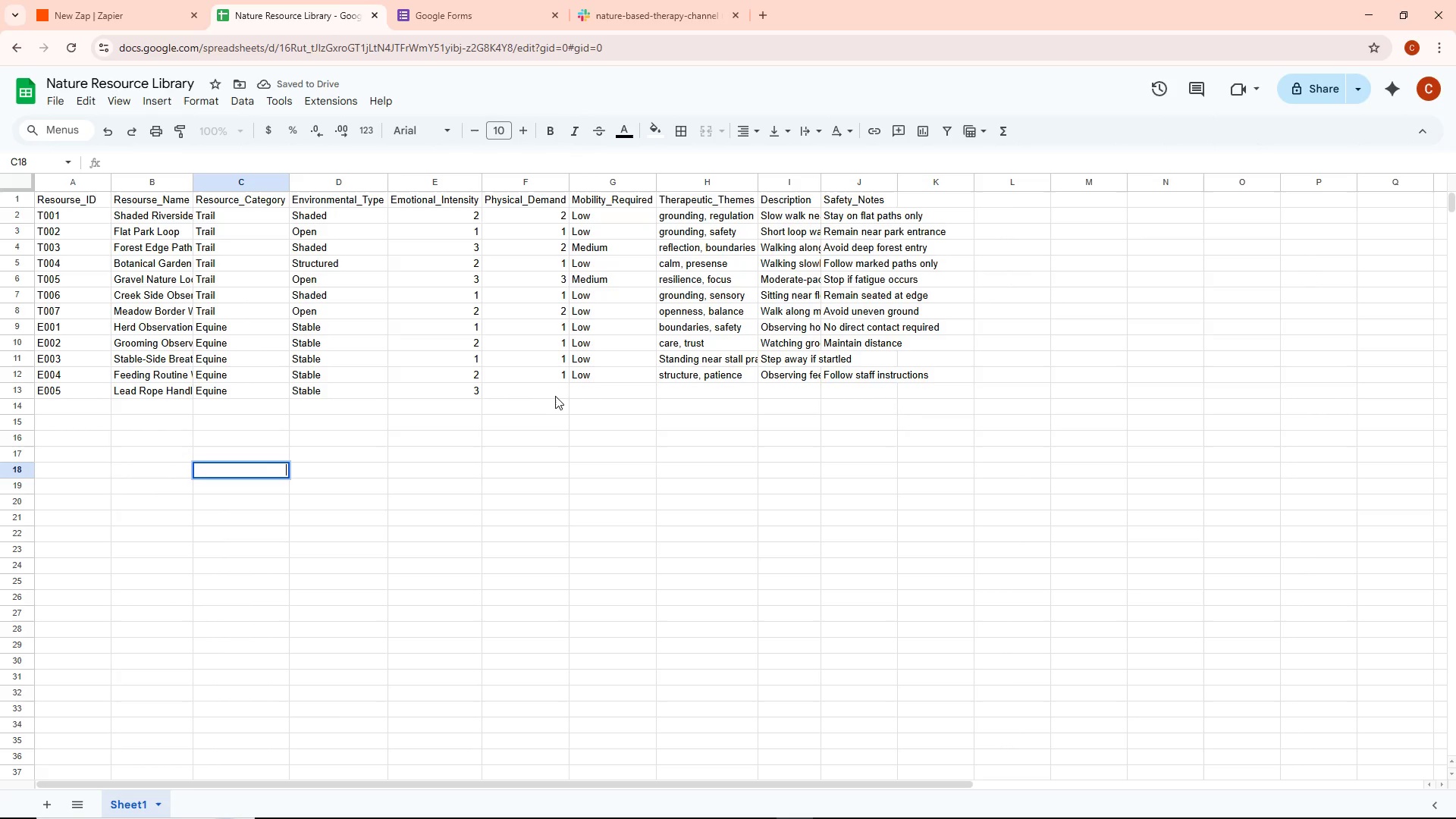 
double_click([555, 394])
 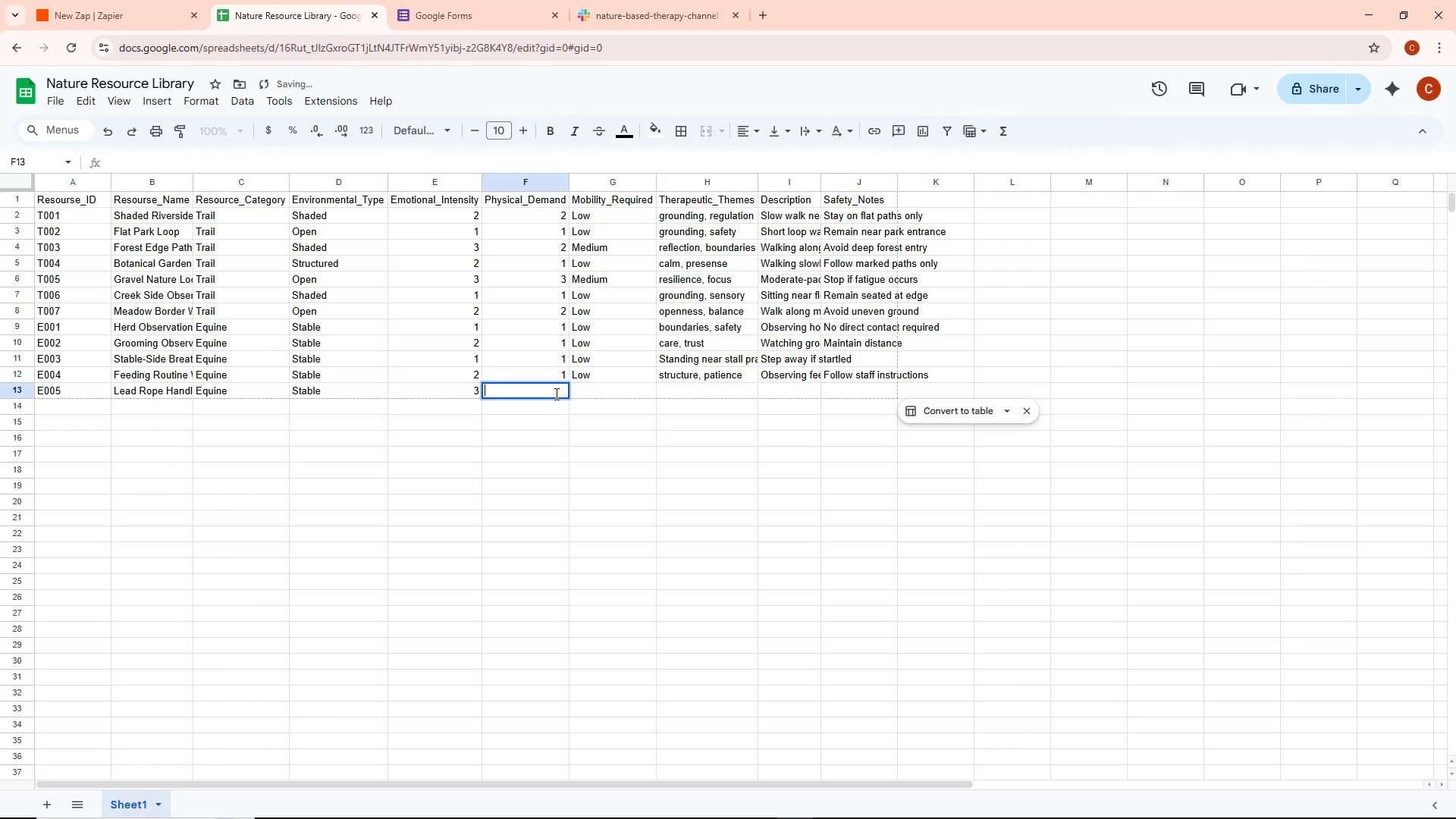 
key(2)
 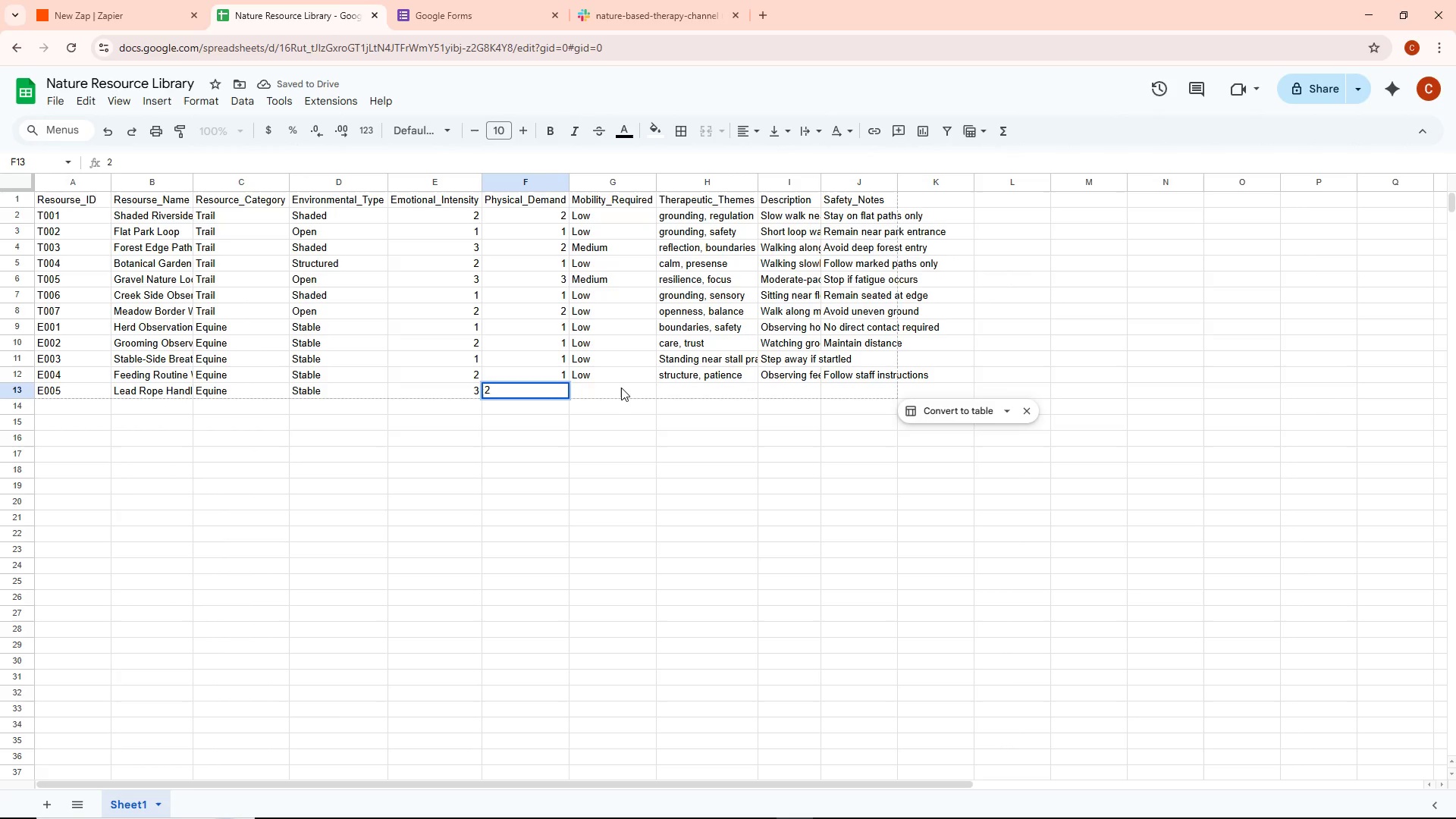 
double_click([621, 388])
 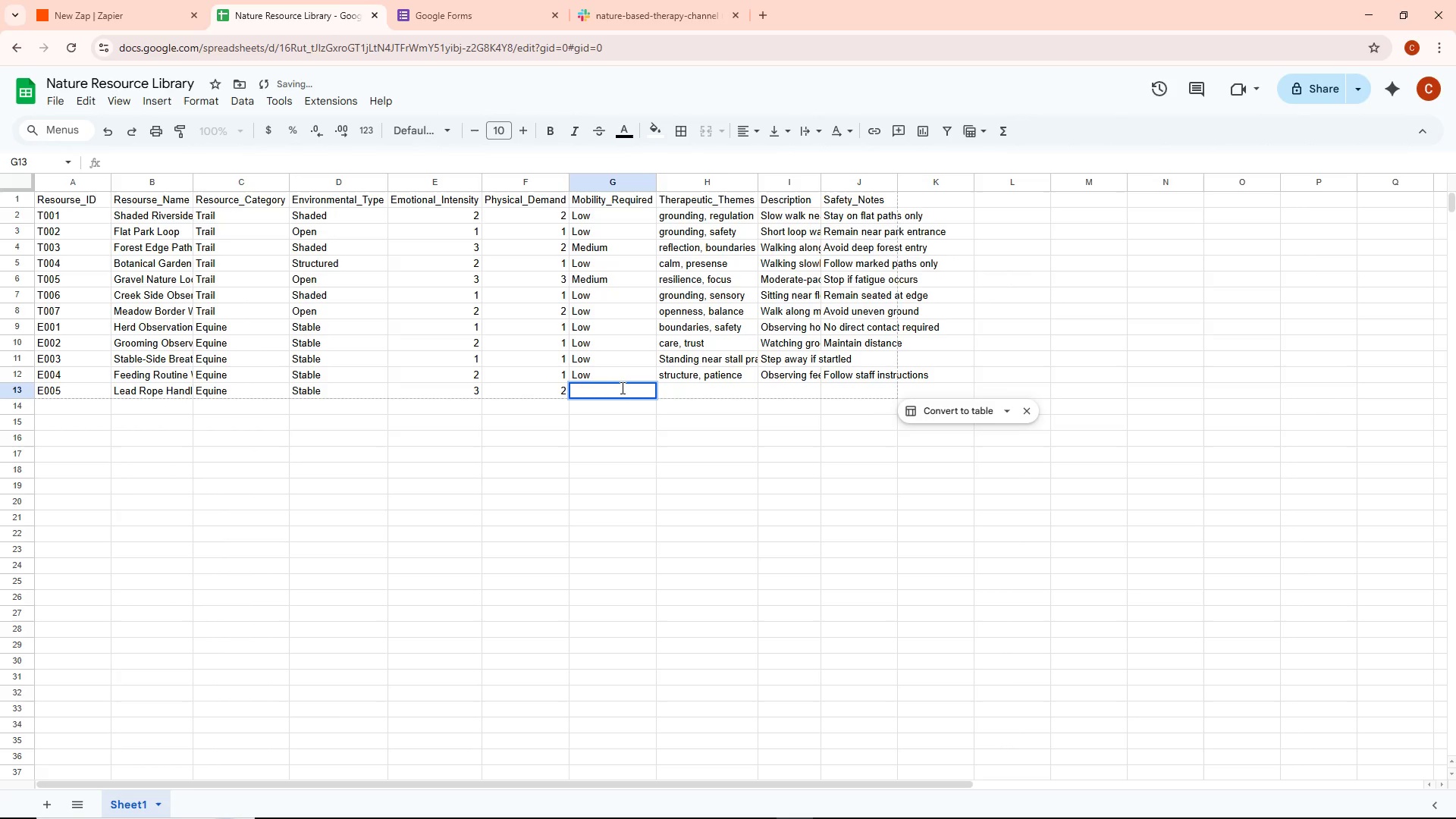 
type(Medium)
 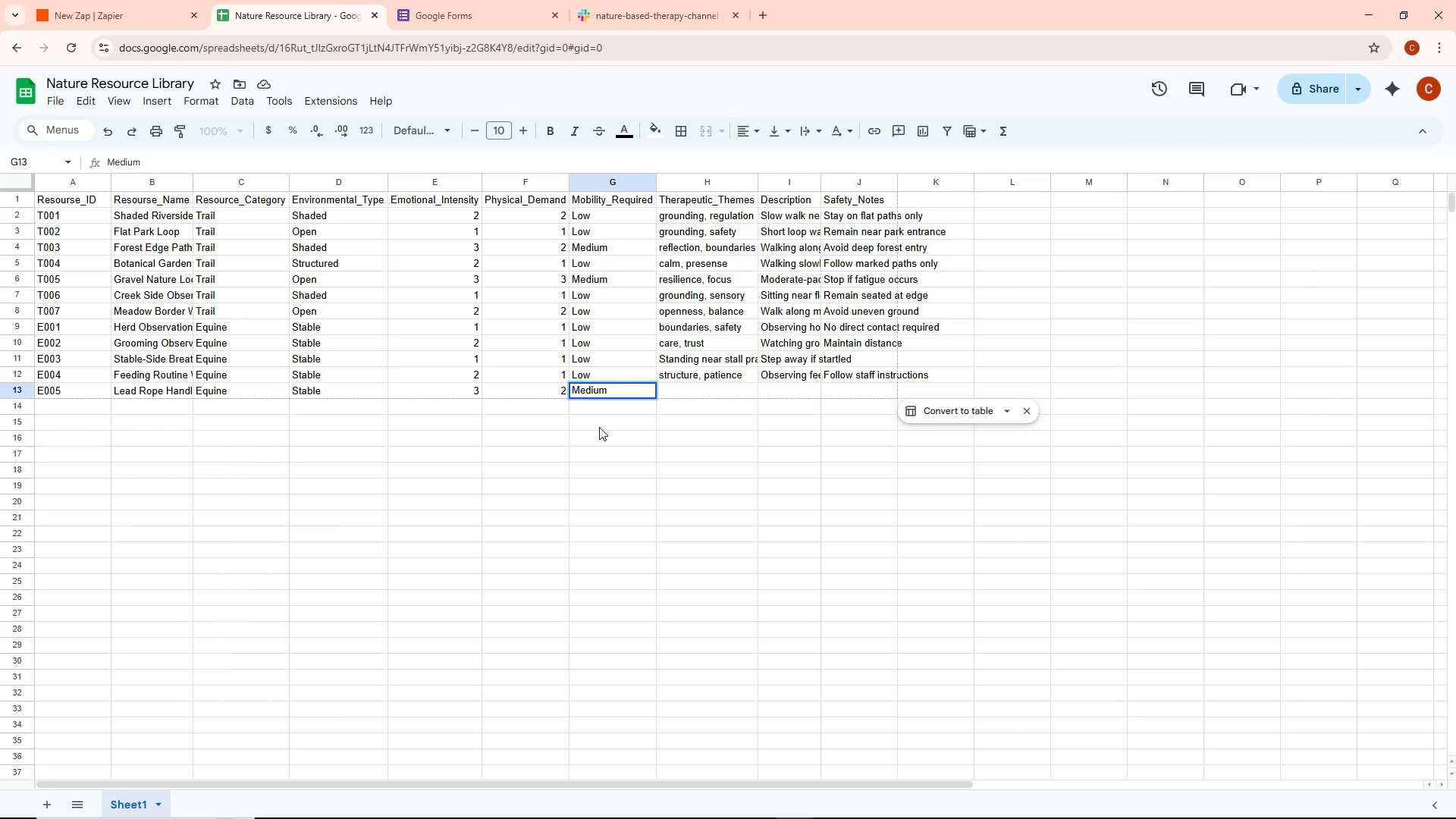 
wait(9.77)
 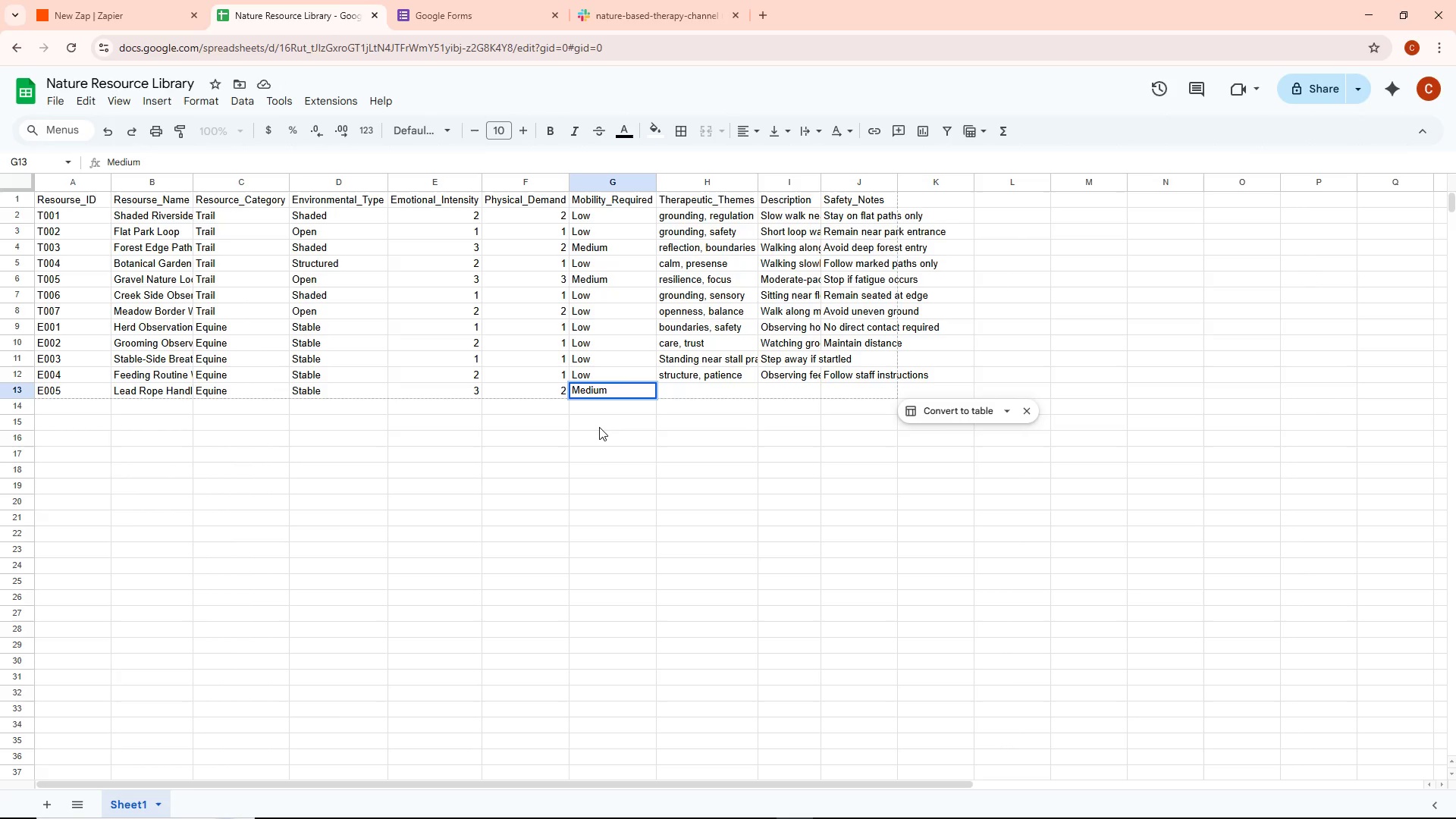 
double_click([687, 388])
 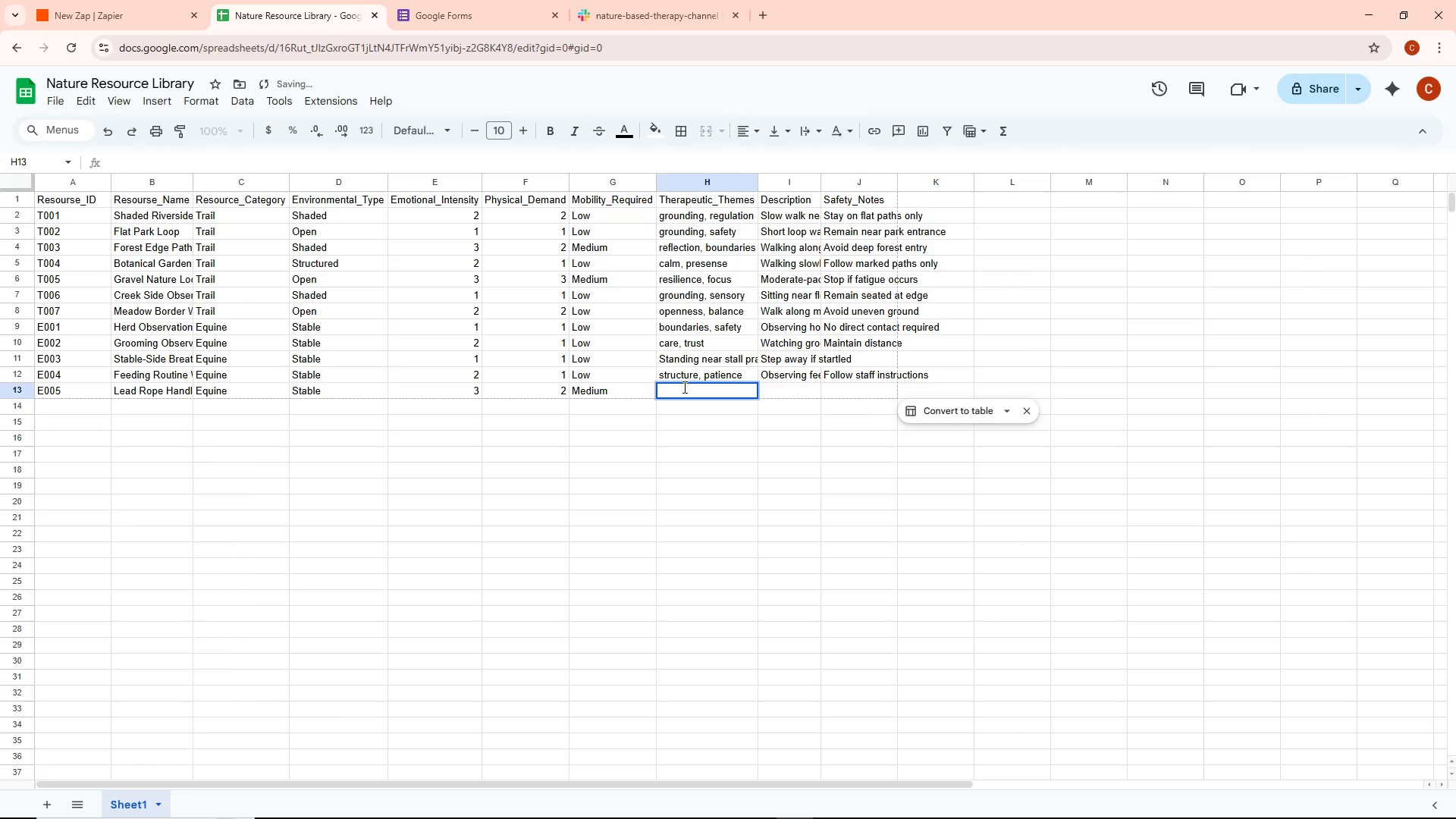 
type(boudaries,)
 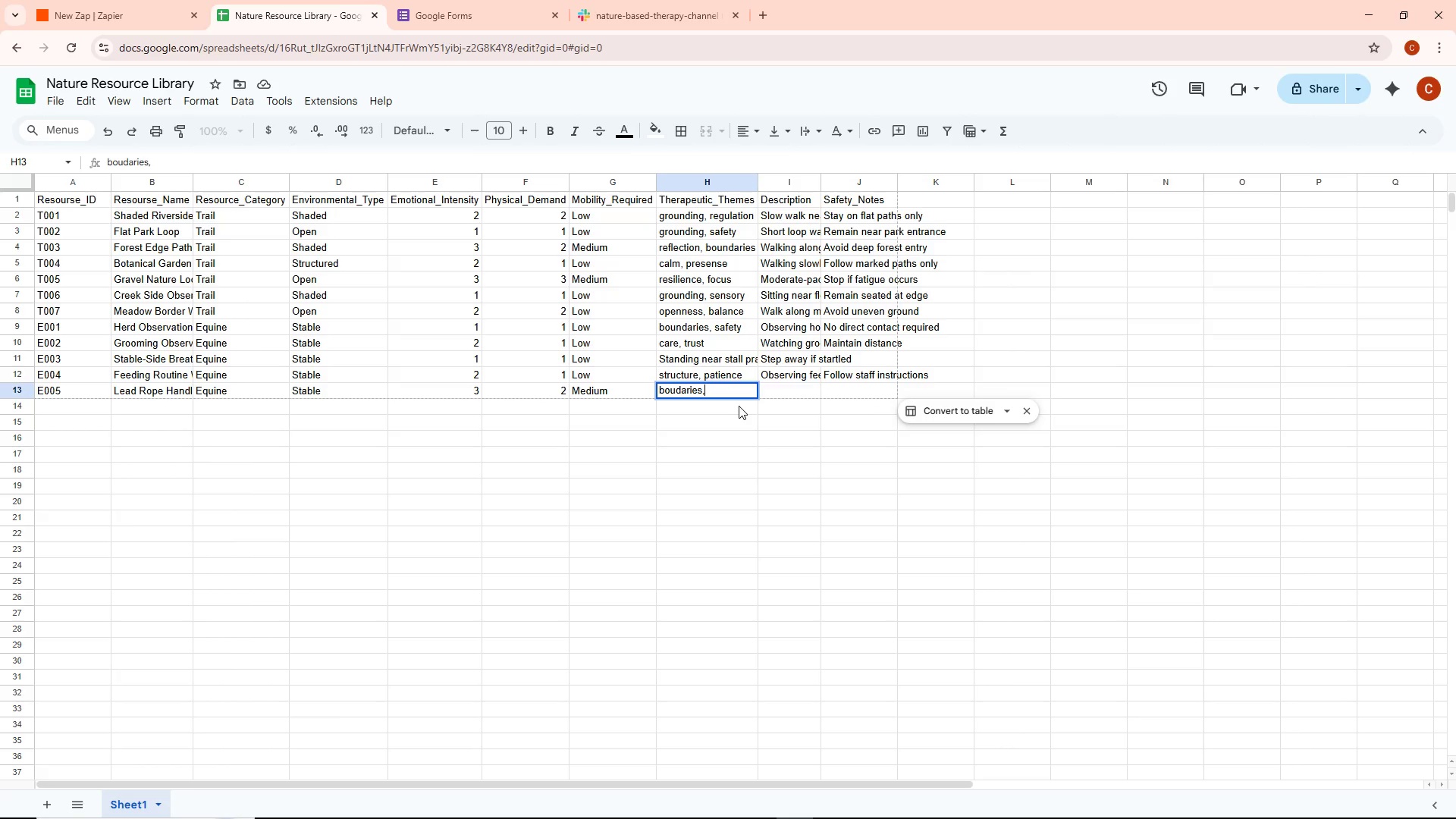 
type( observation)
 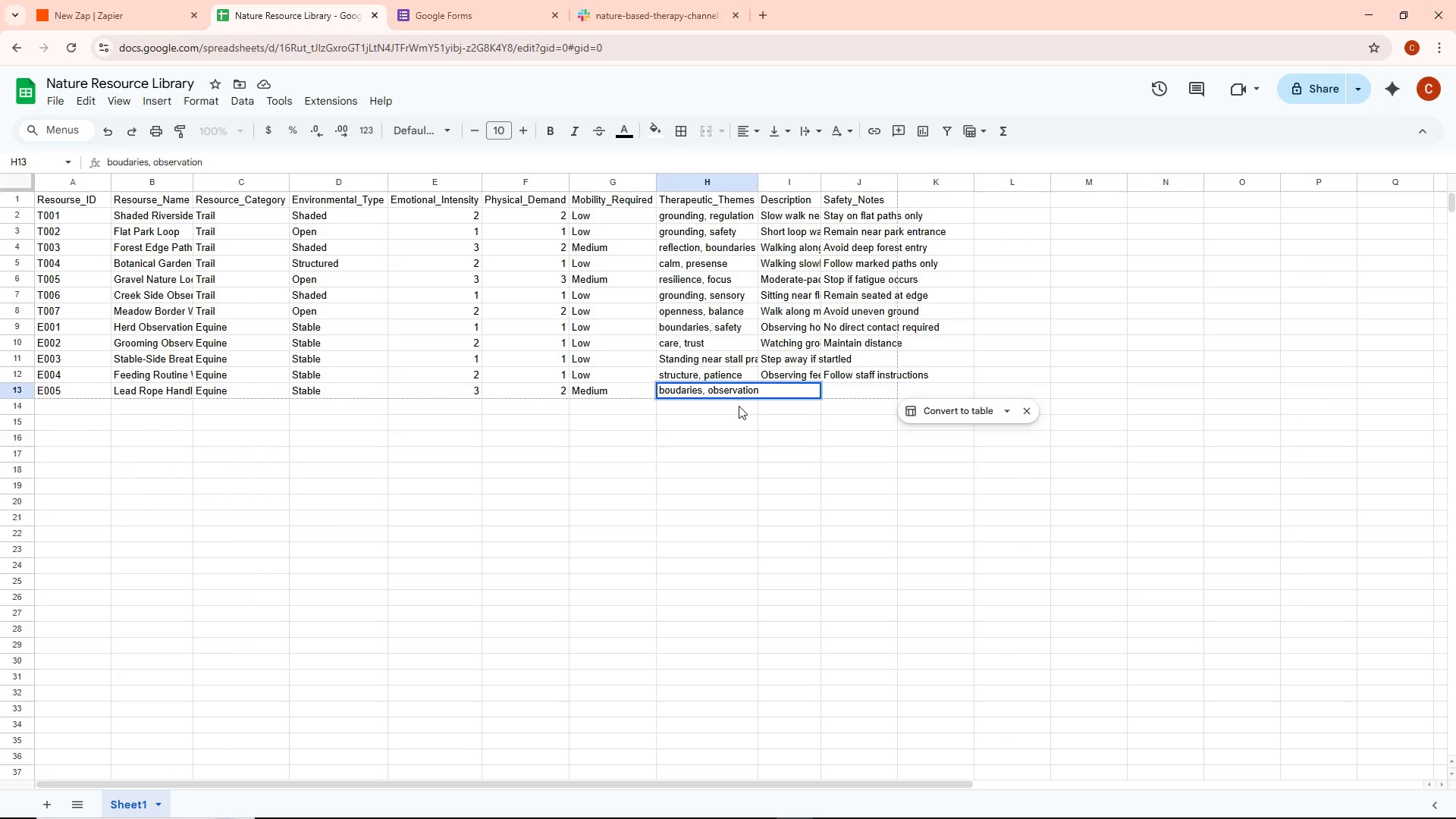 
wait(5.27)
 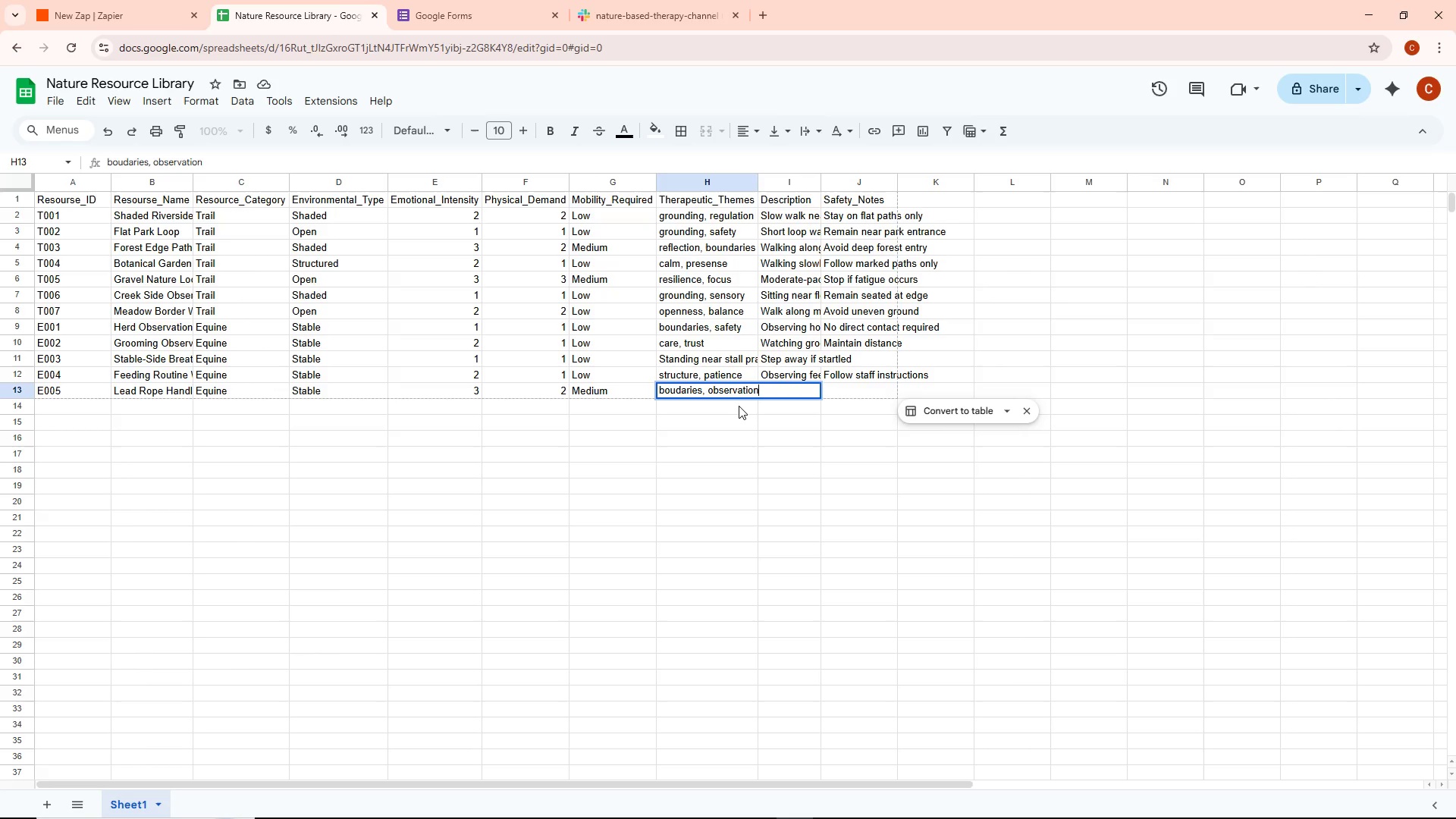 
key(Control+ControlLeft)
 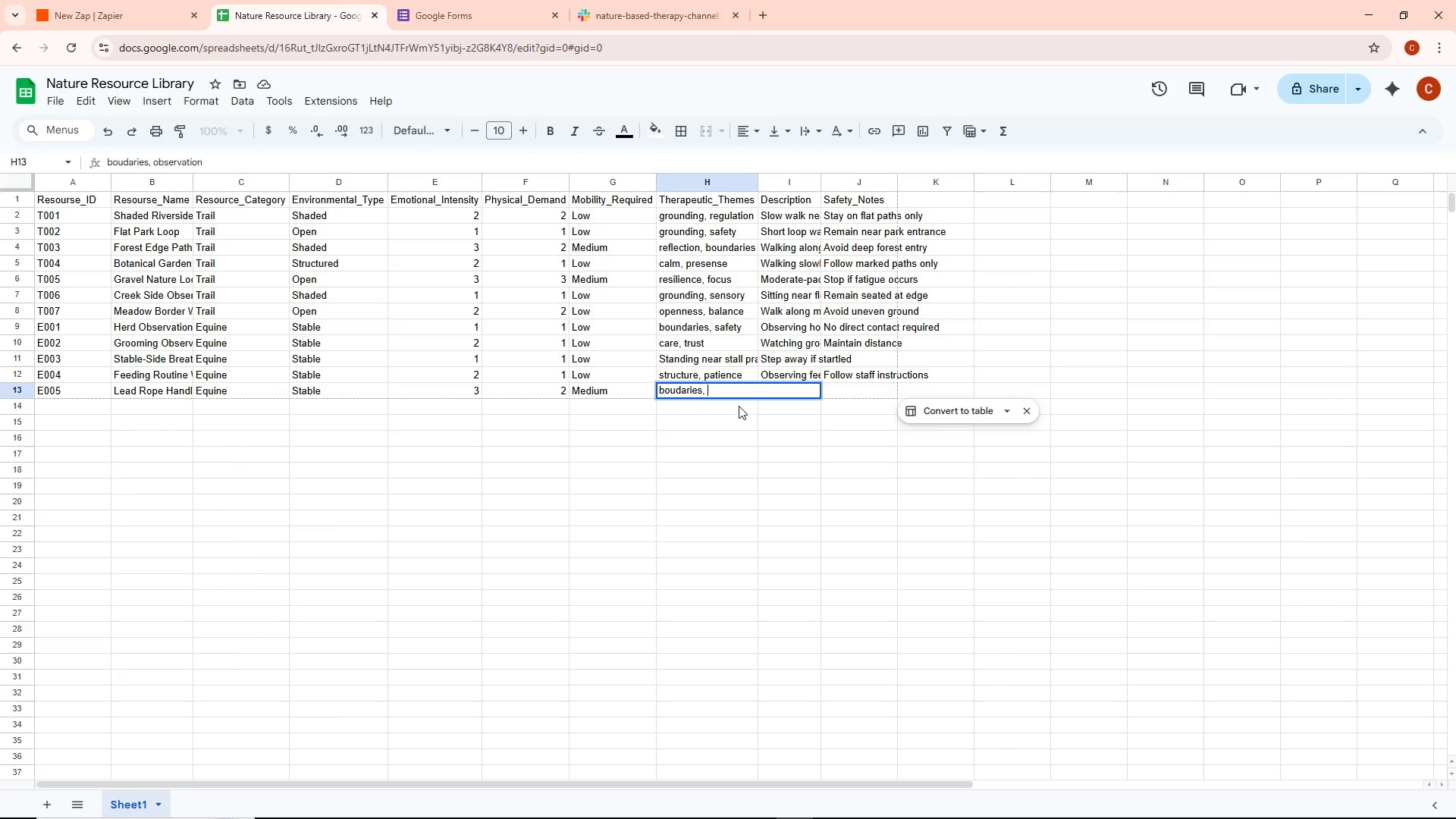 
key(Control+Backspace)
 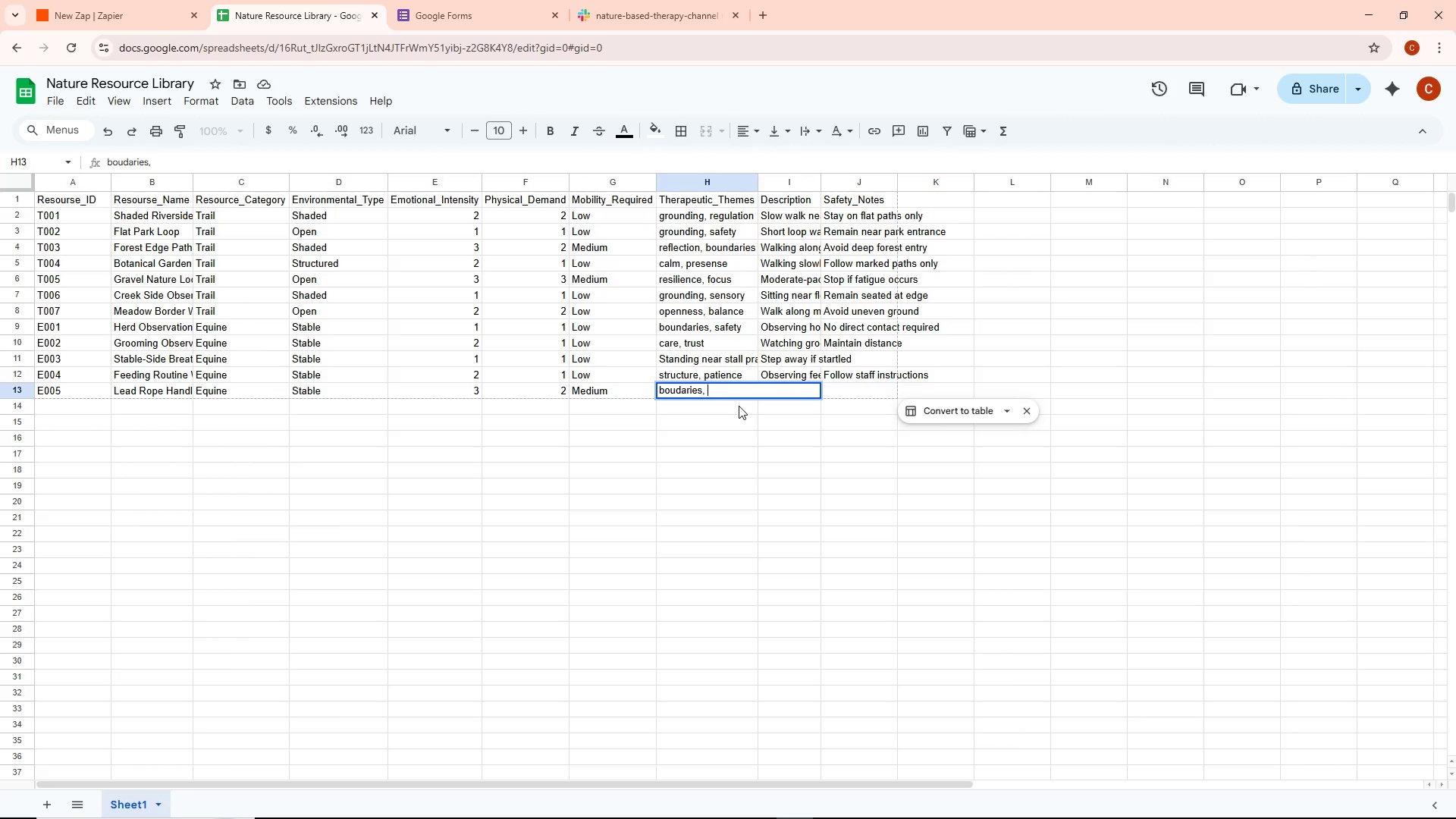 
type(leadership)
 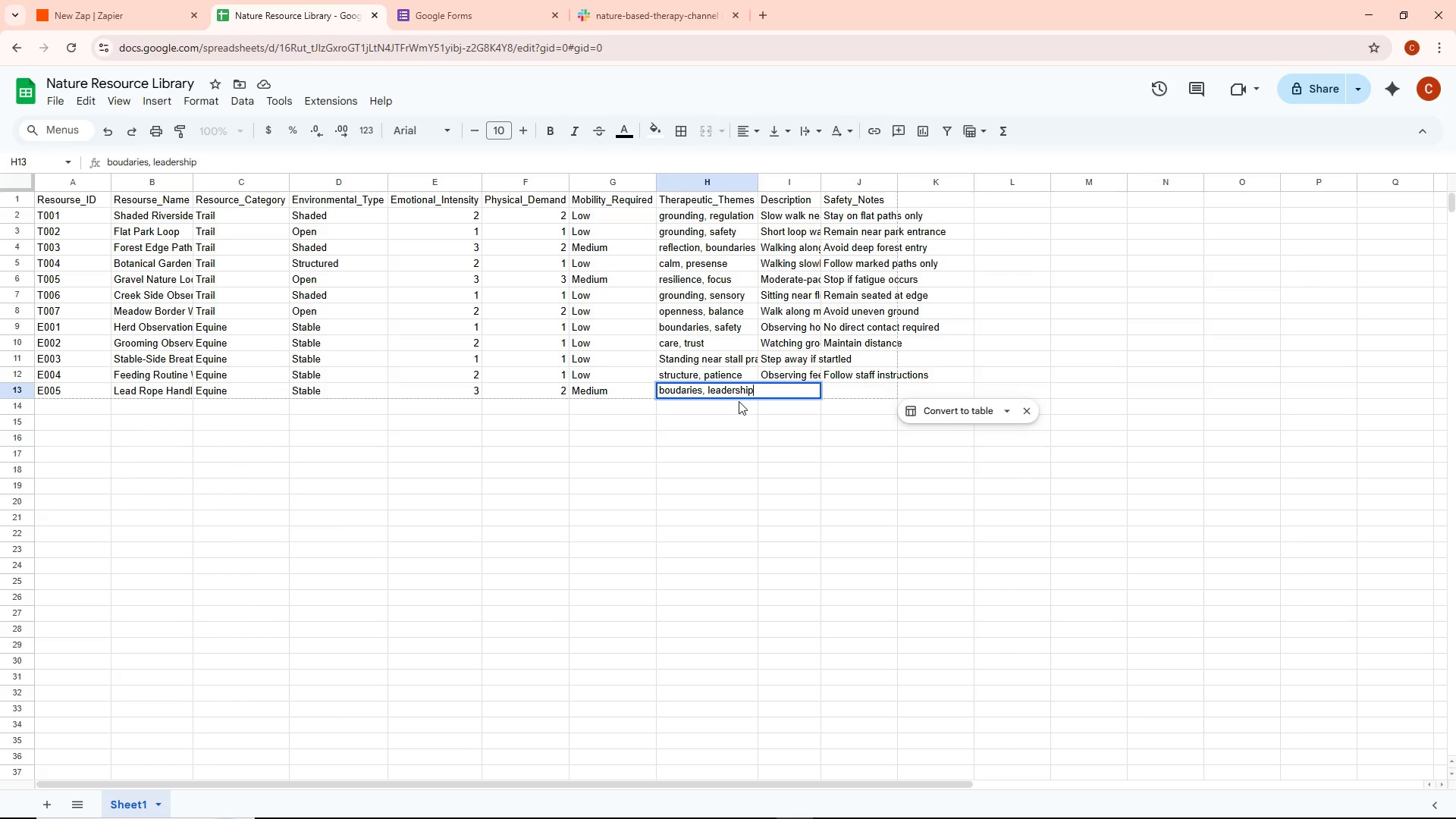 
left_click([635, 465])
 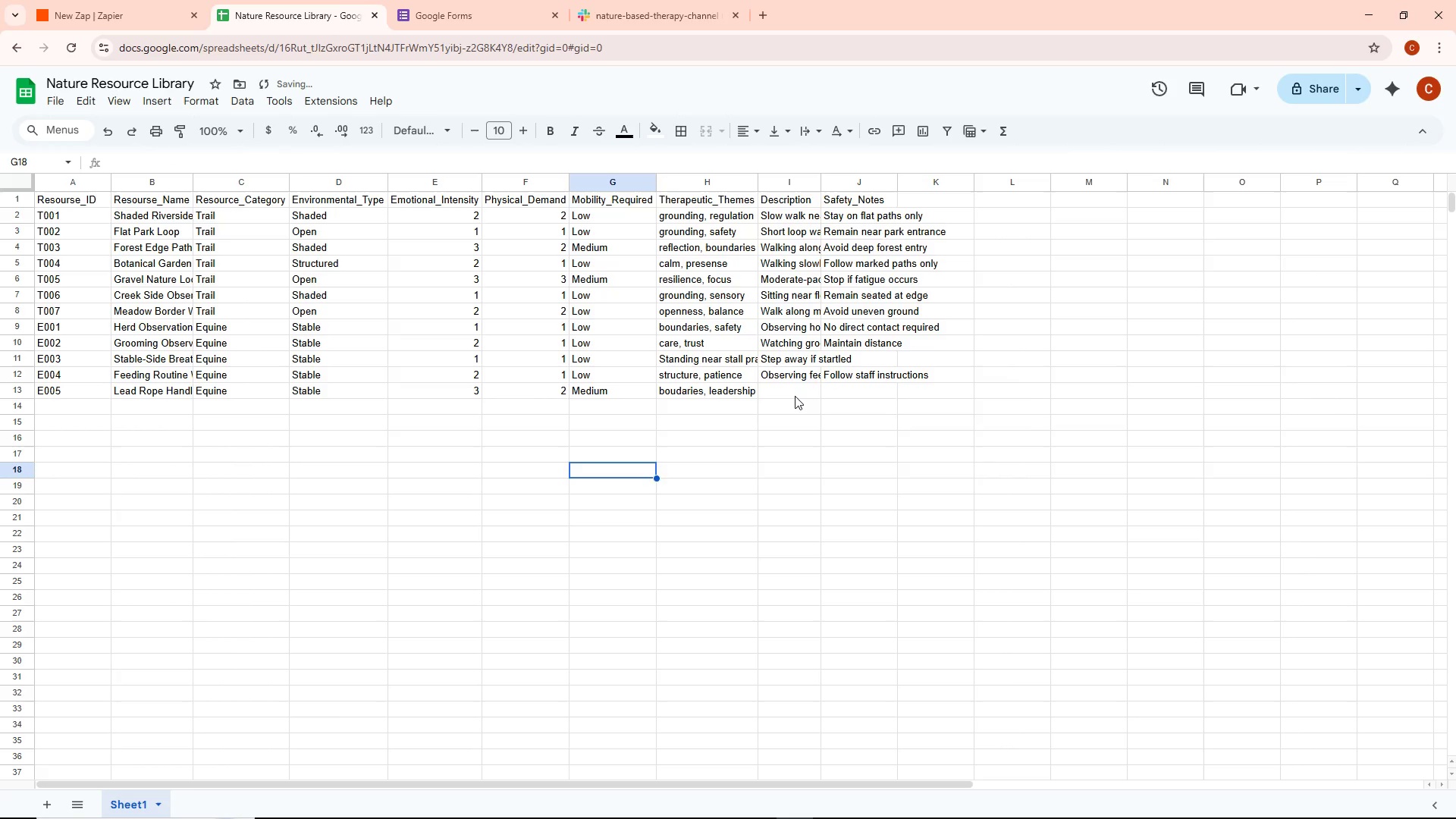 
double_click([795, 396])
 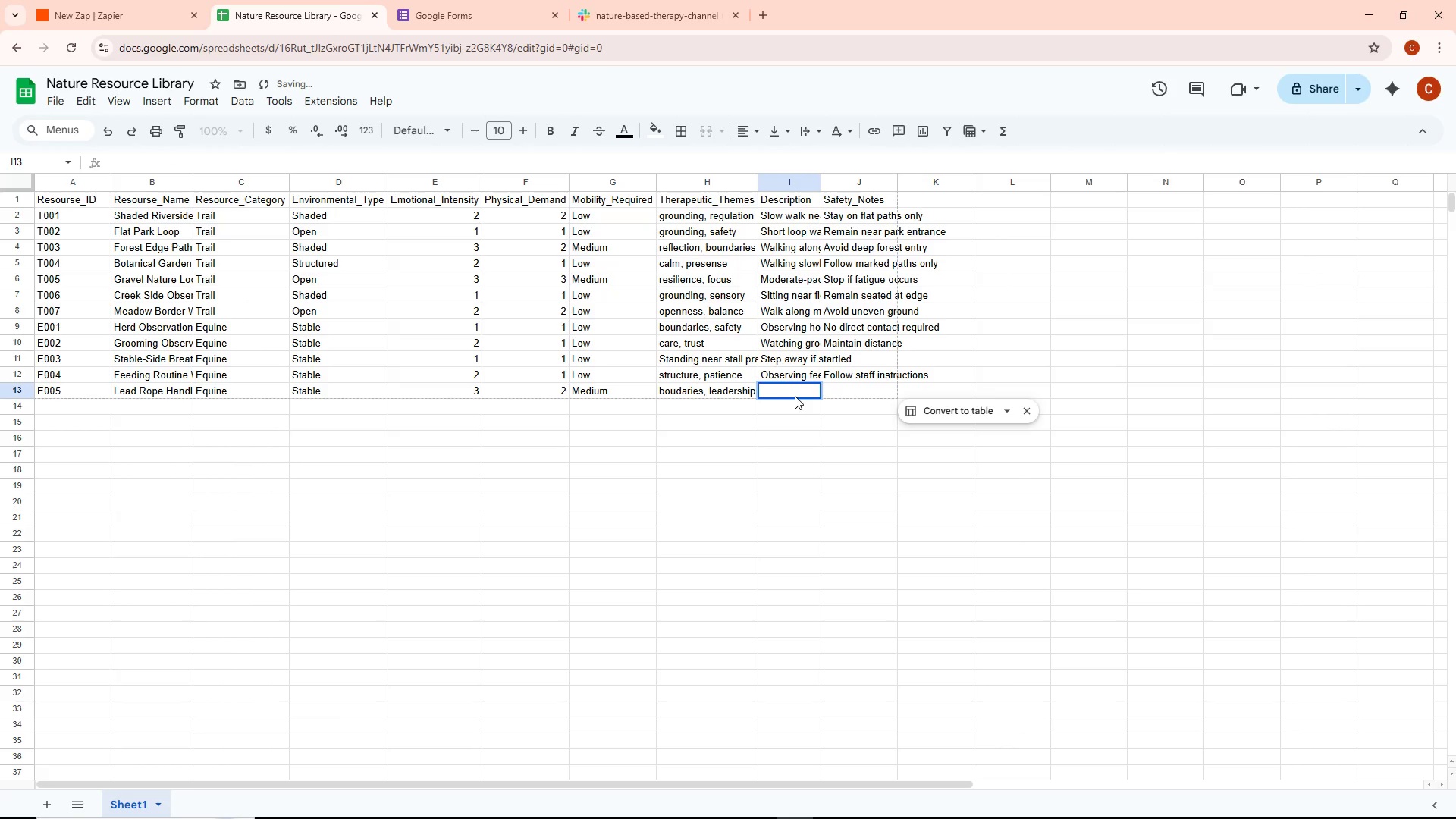 
type(Watching)
 